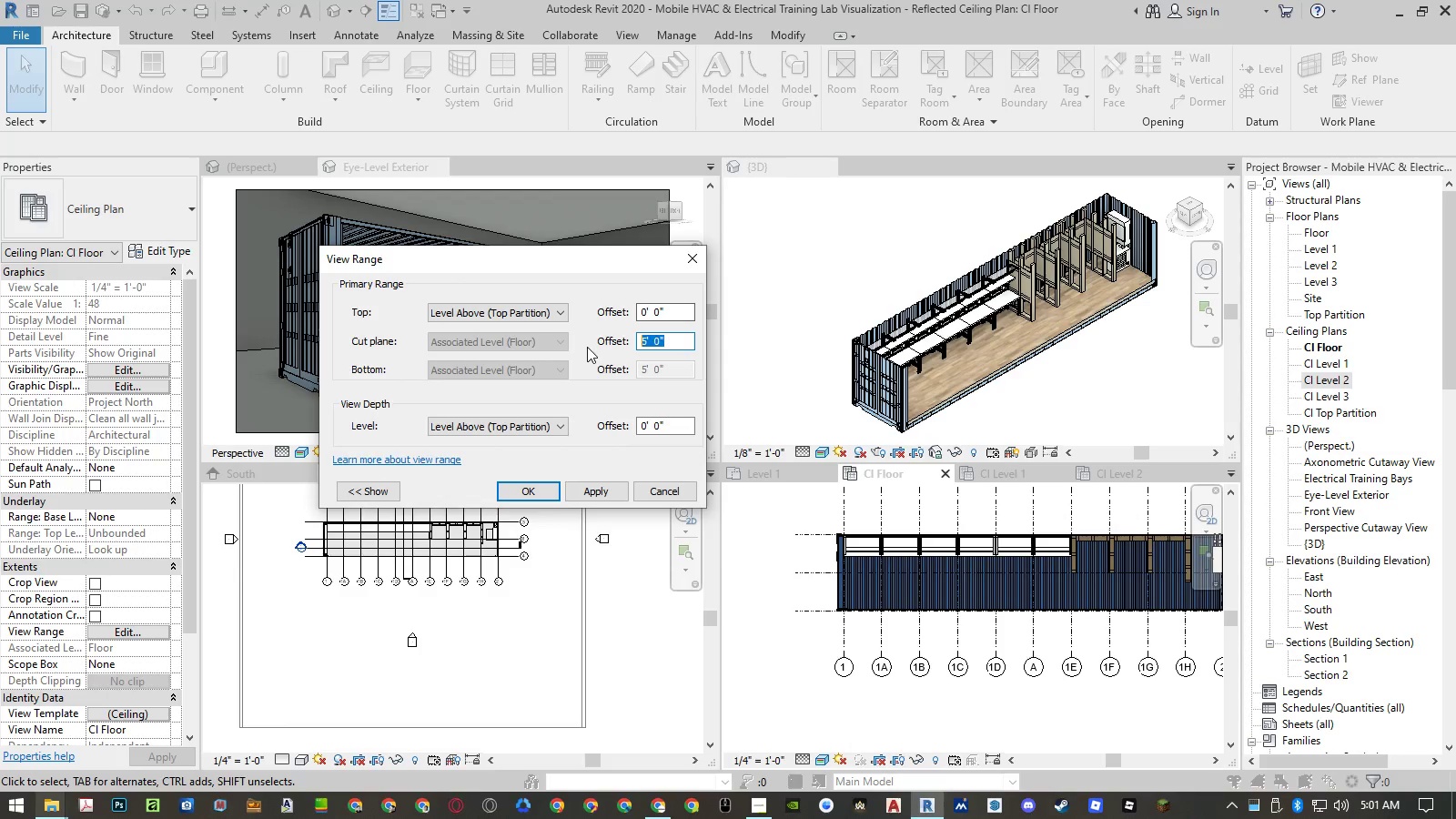 
key(Numpad6)
 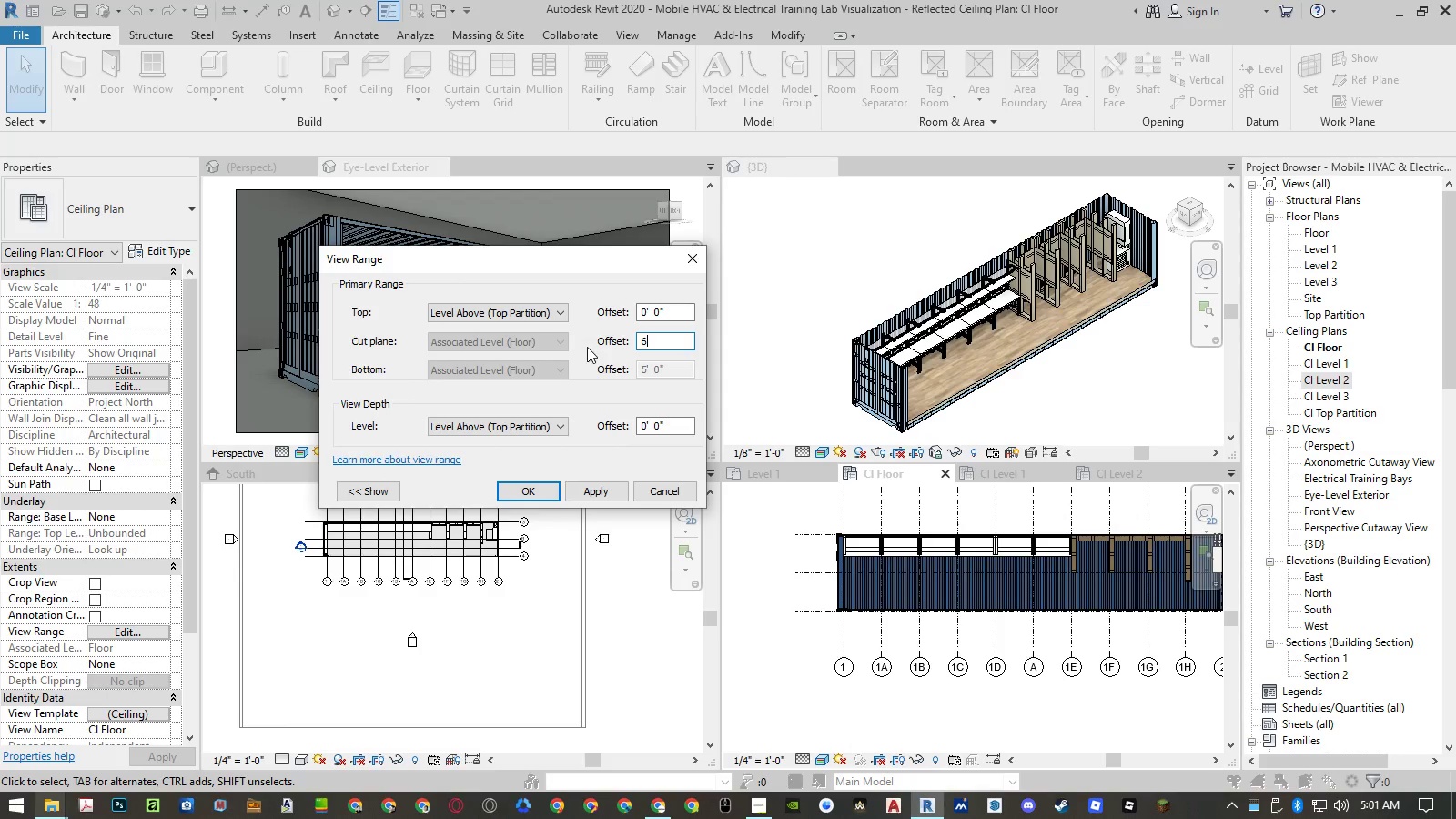 
key(NumpadEnter)
 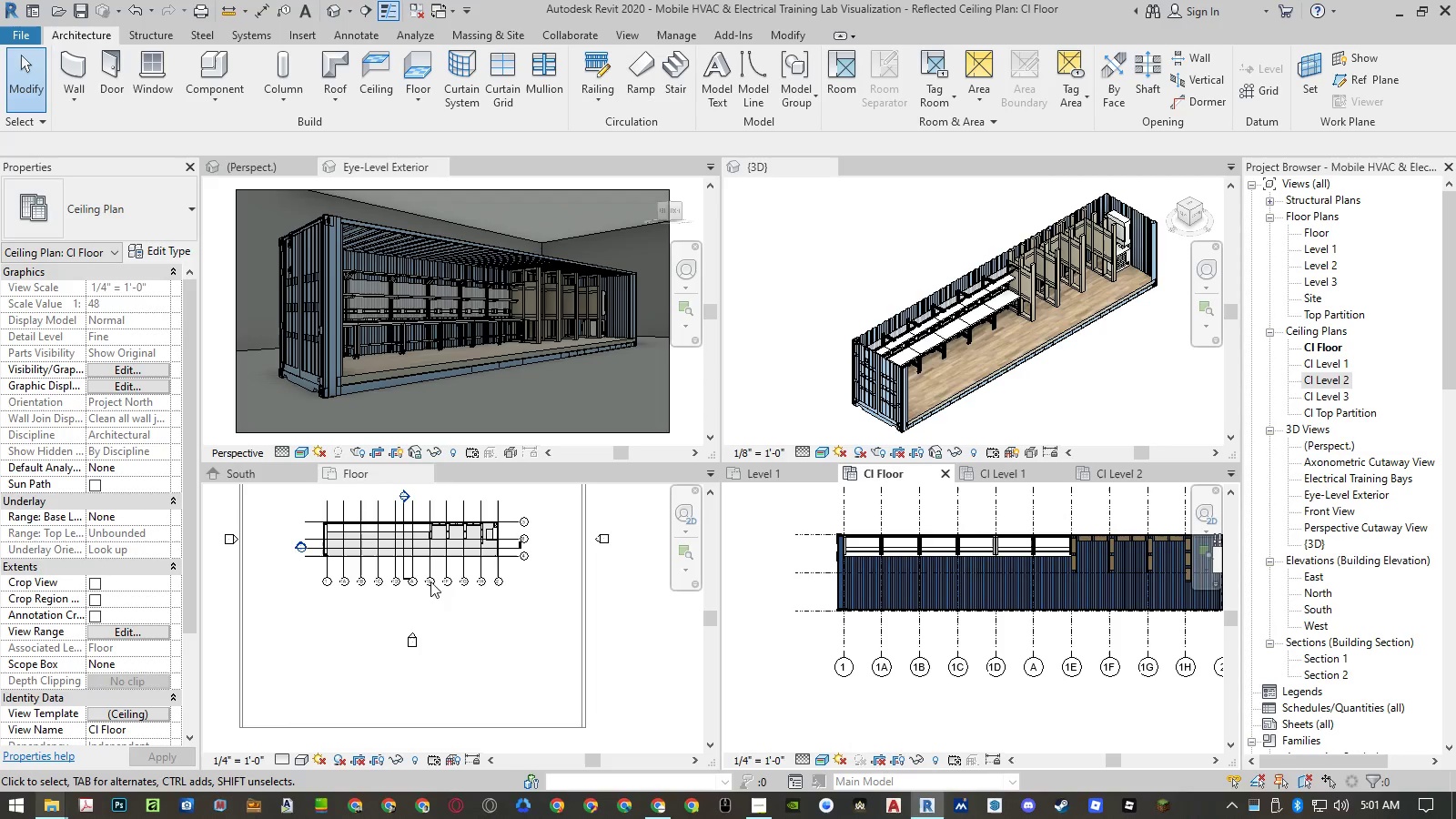 
scroll: coordinate [1084, 545], scroll_direction: up, amount: 5.0
 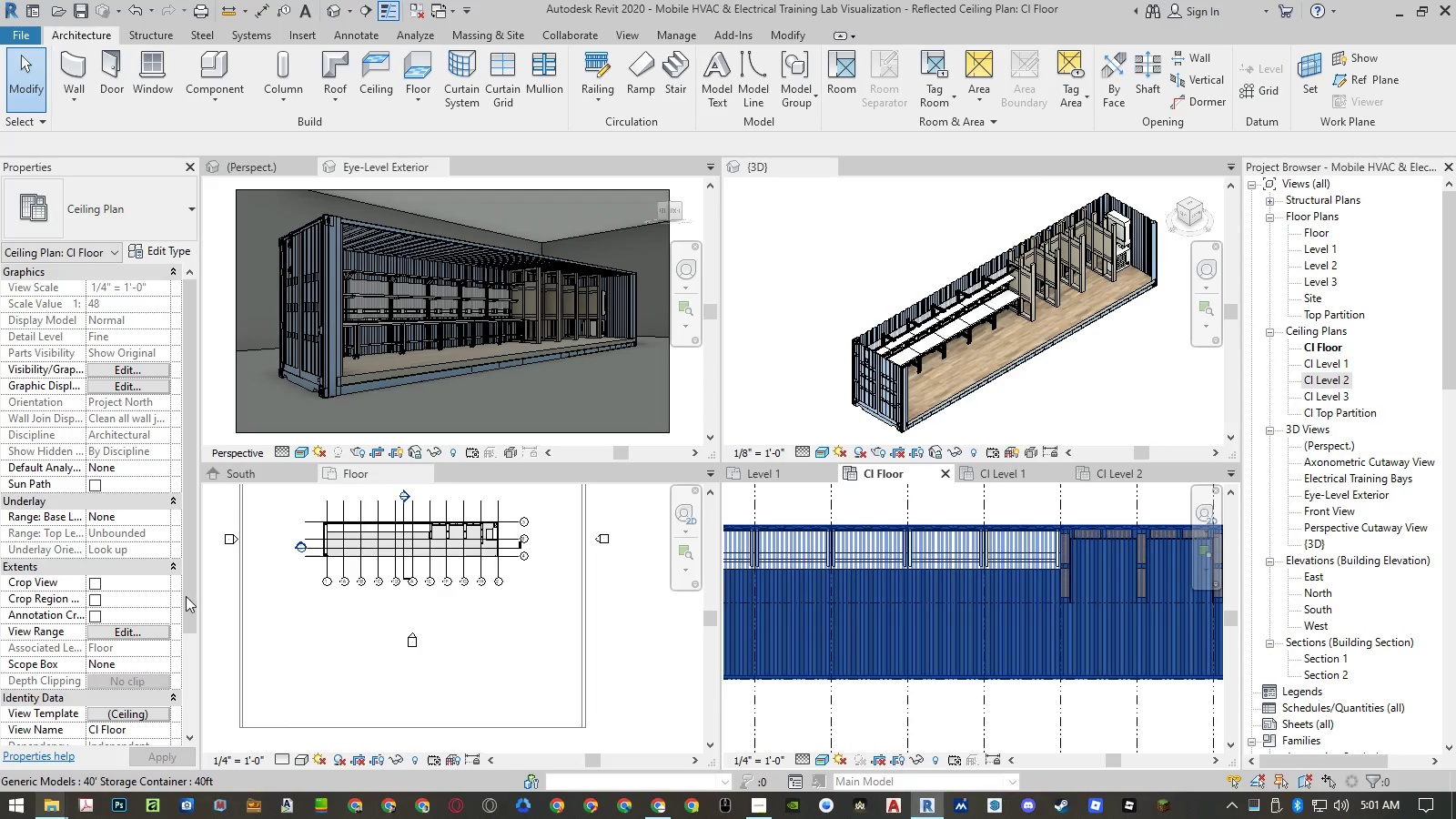 
left_click([128, 635])
 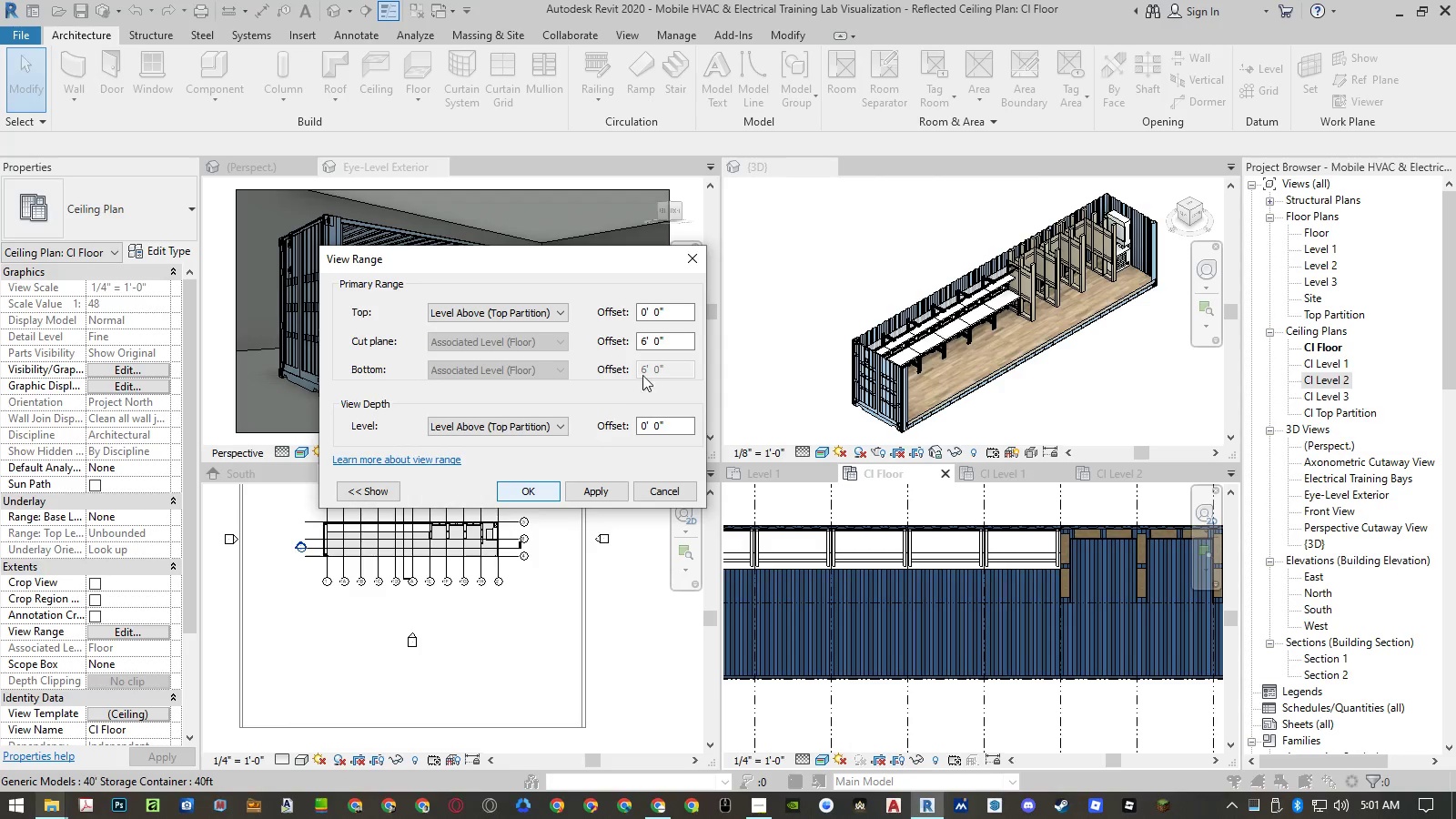 
left_click_drag(start_coordinate=[672, 339], to_coordinate=[578, 349])
 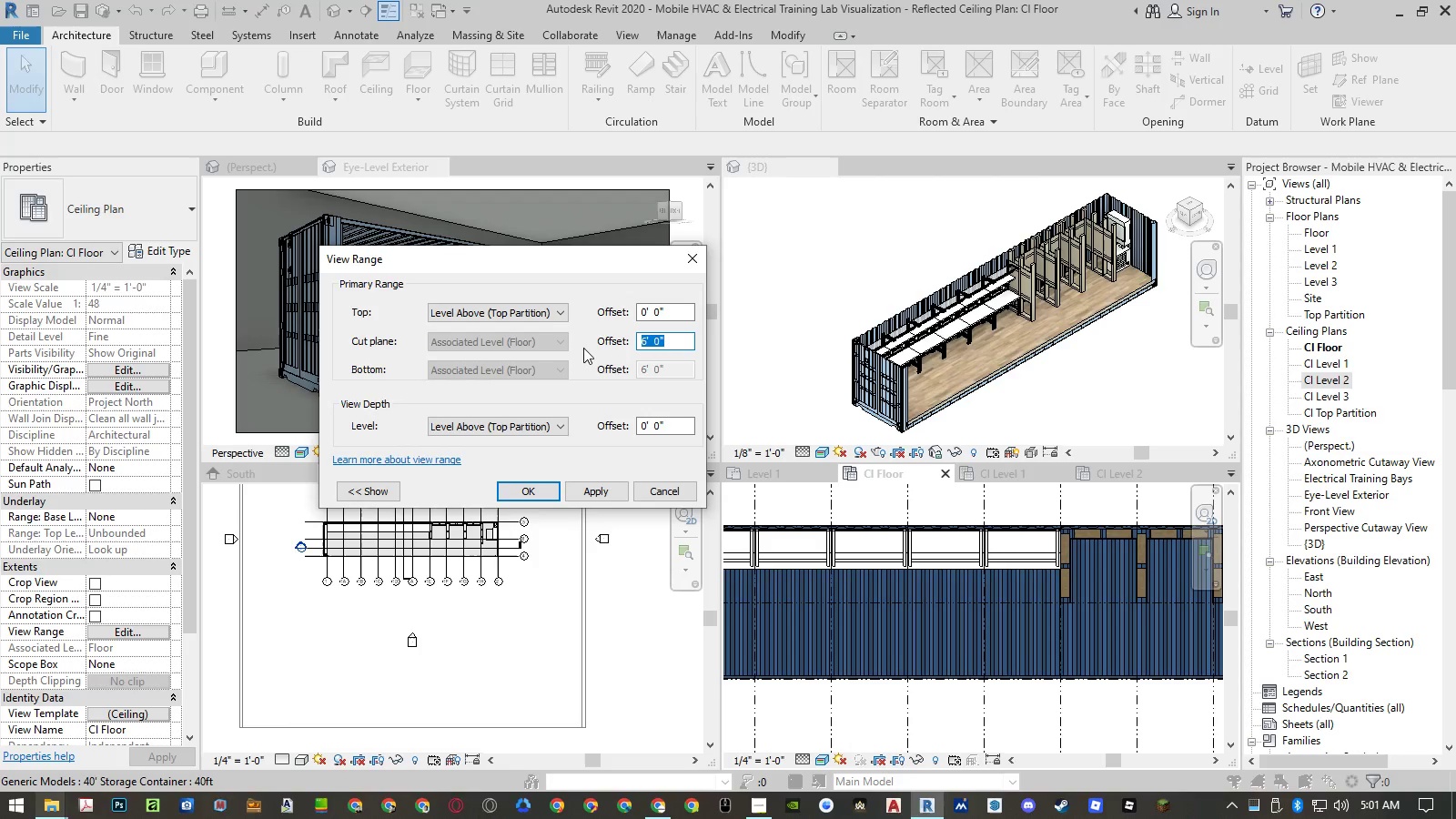 
key(Numpad7)
 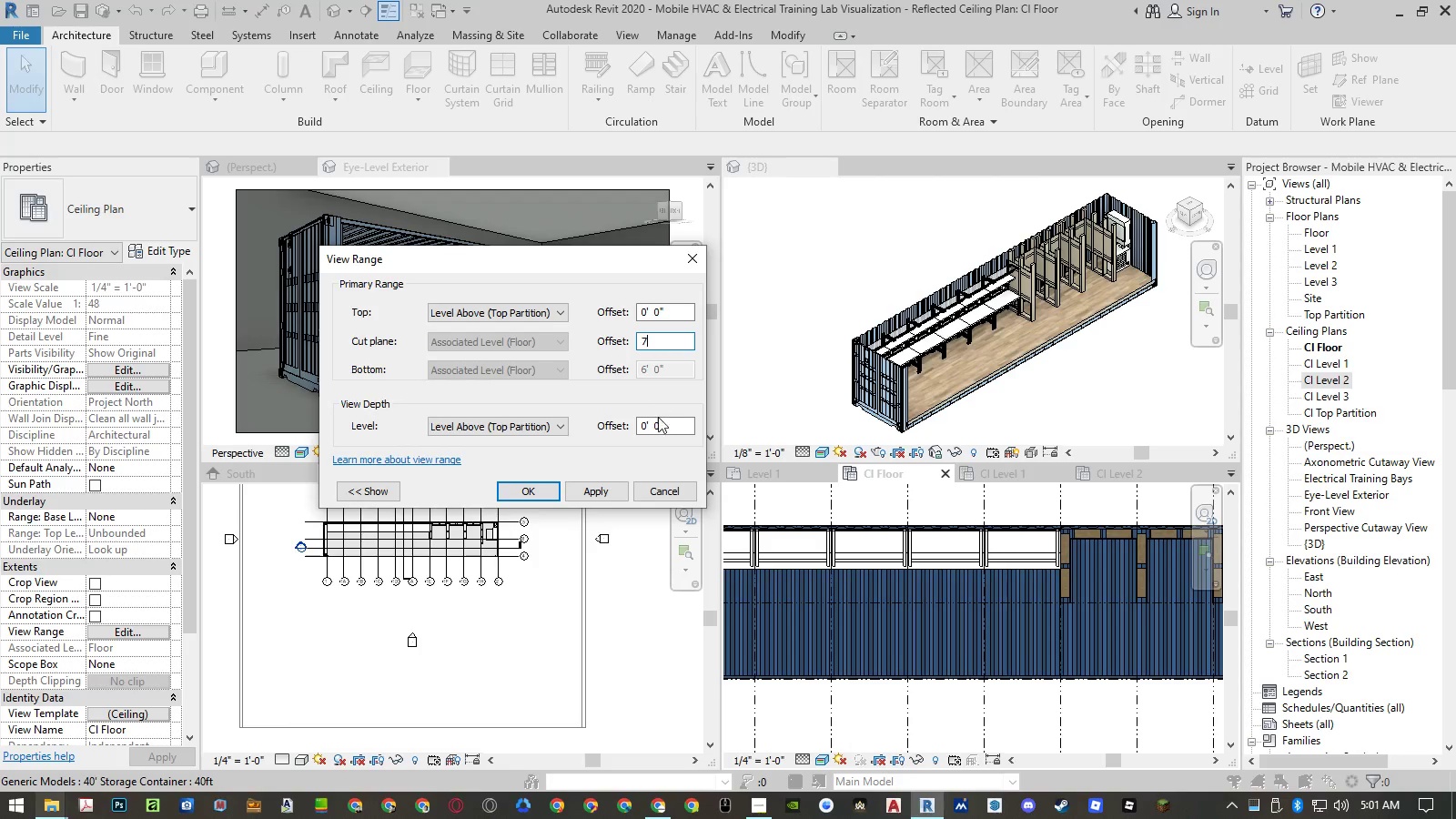 
left_click([658, 419])
 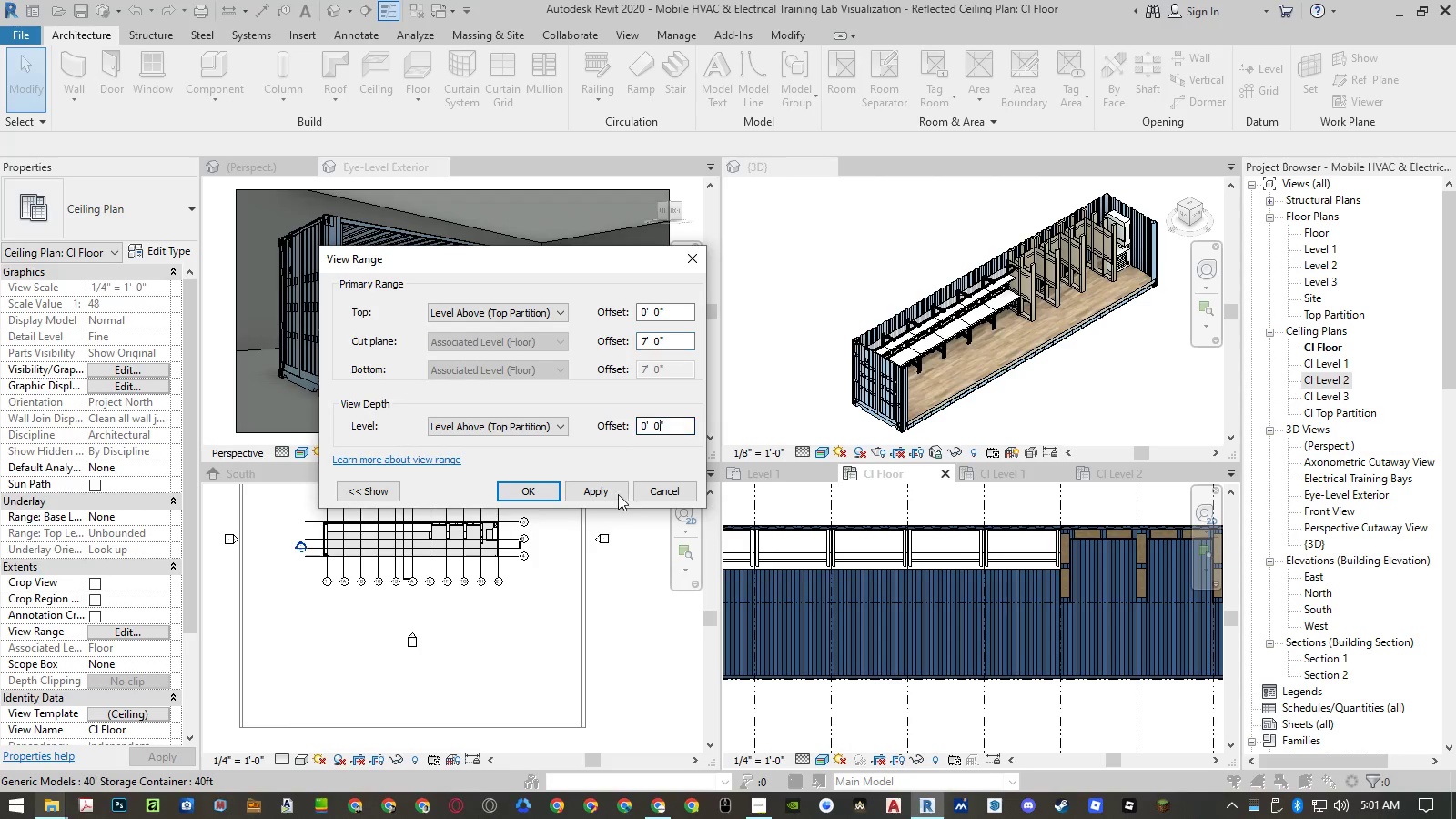 
double_click([613, 499])
 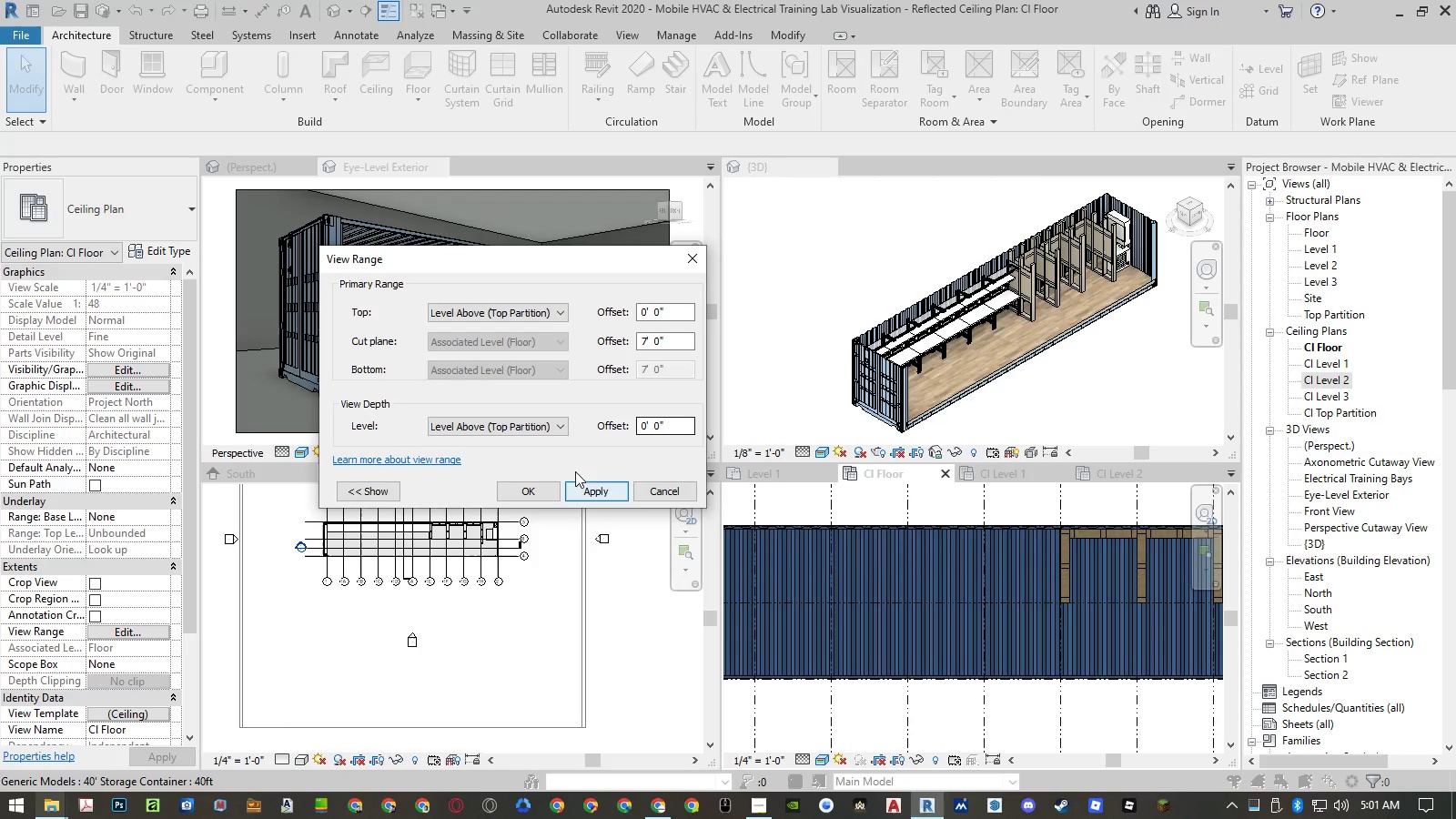 
left_click([535, 489])
 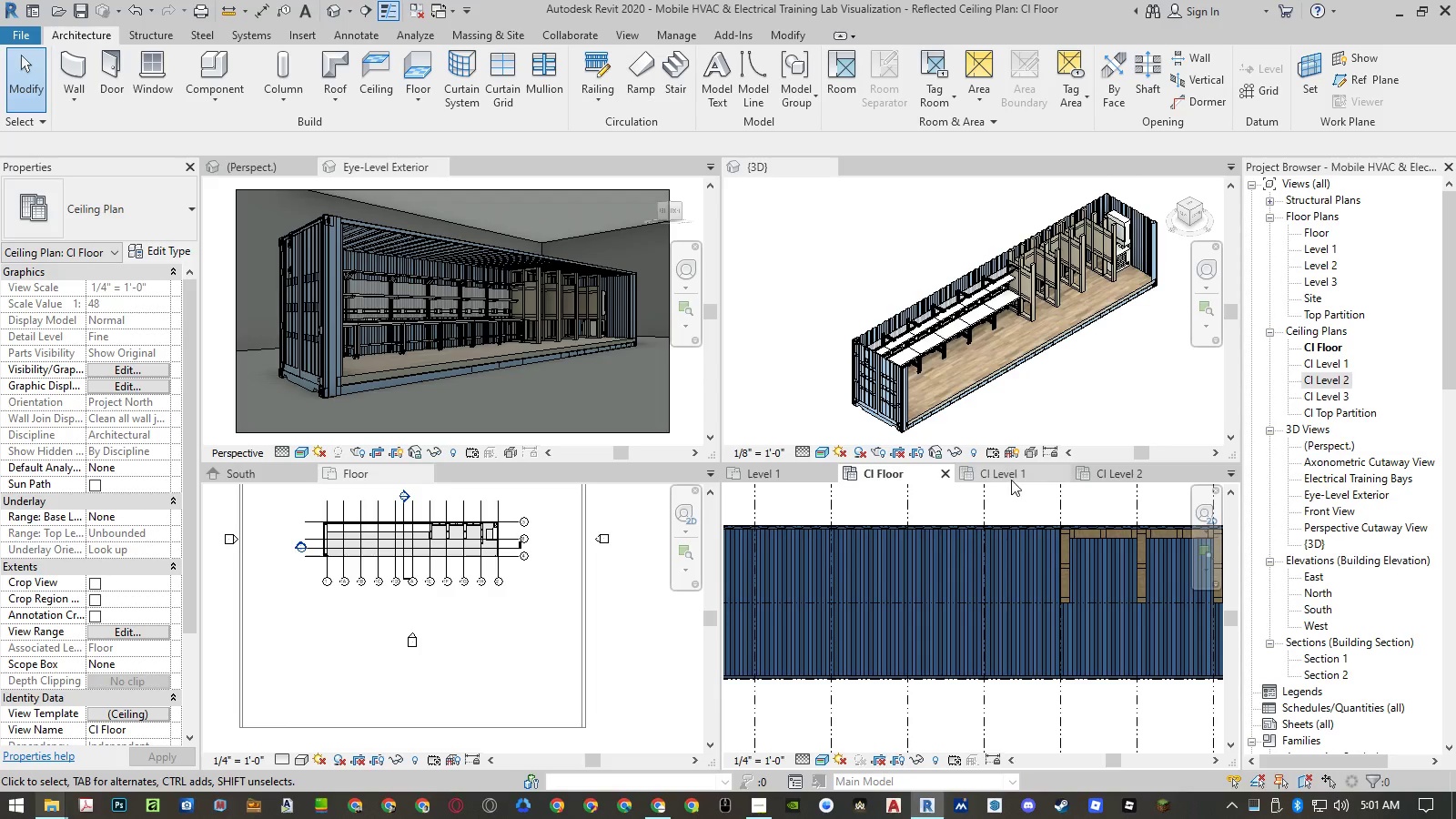 
left_click([1033, 477])
 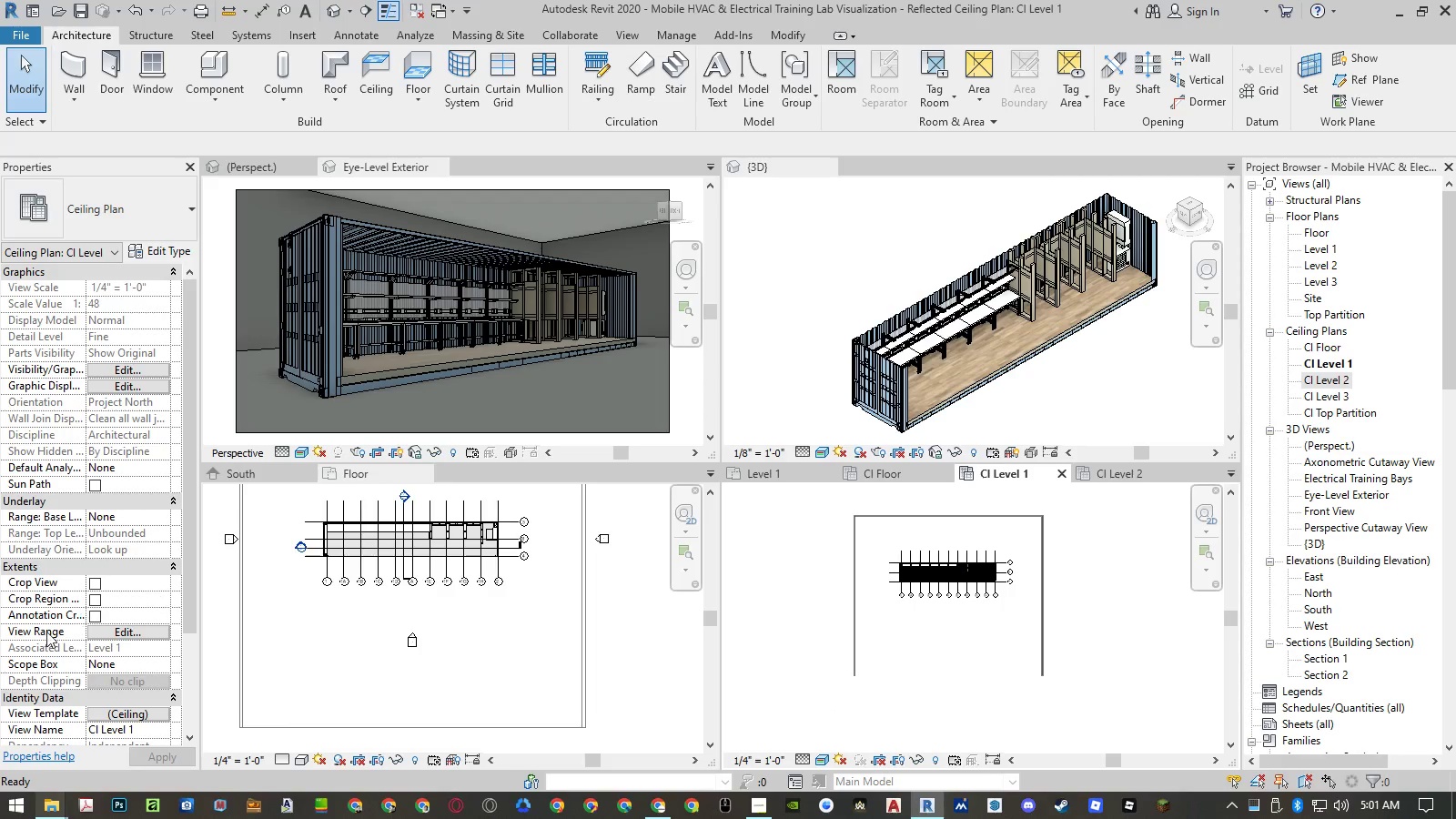 
left_click([125, 635])
 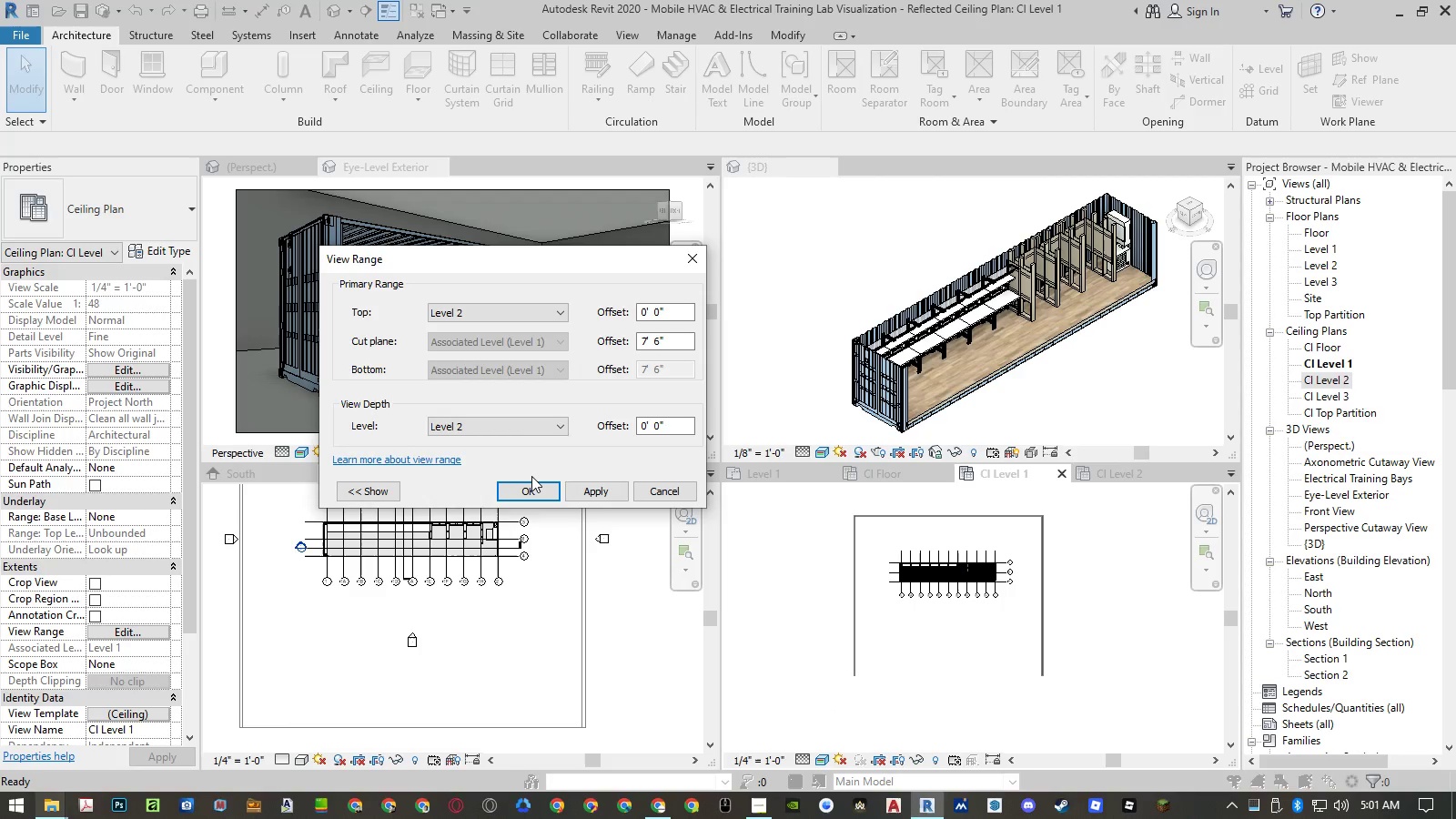 
wait(8.23)
 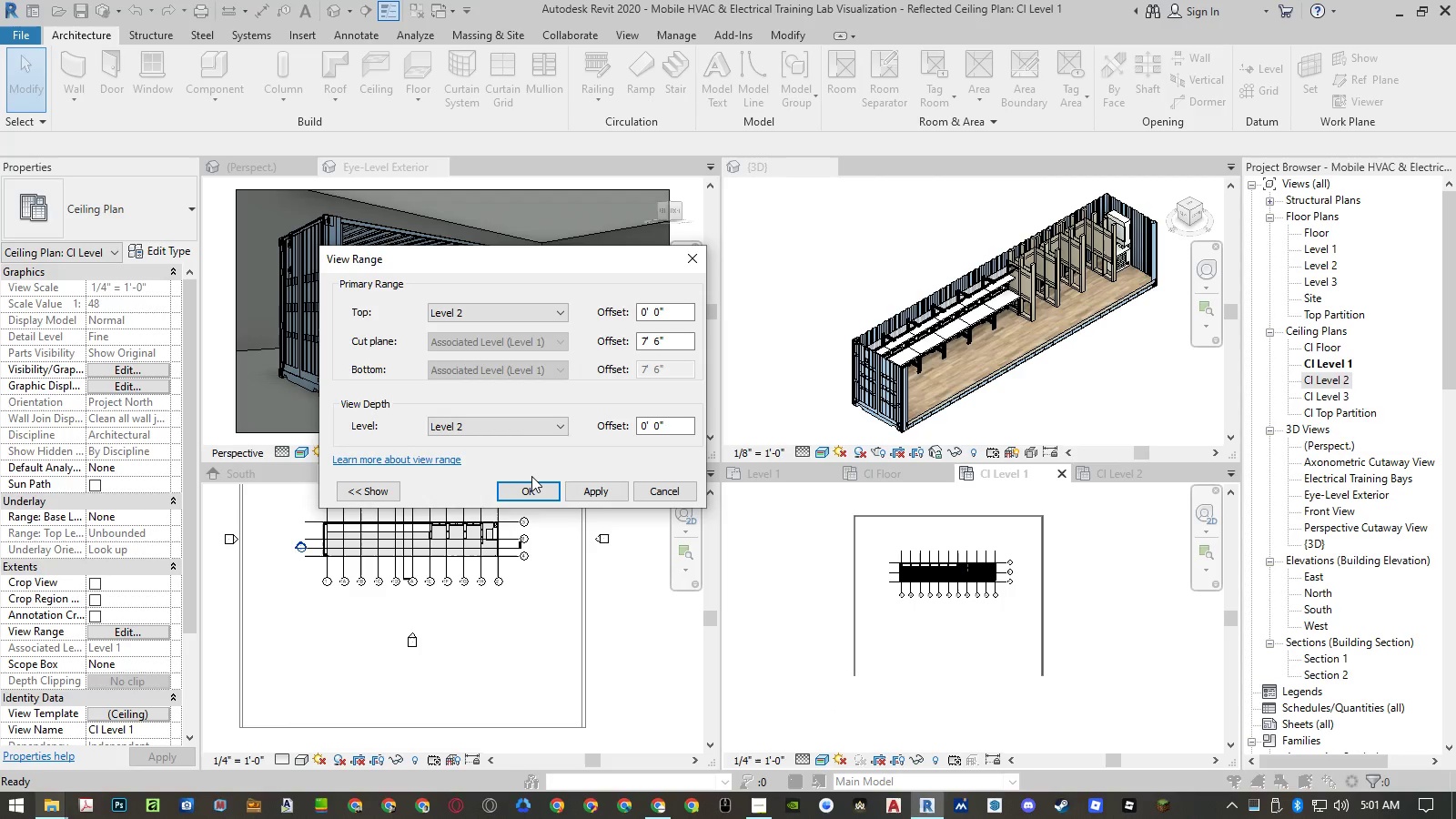 
left_click([664, 490])
 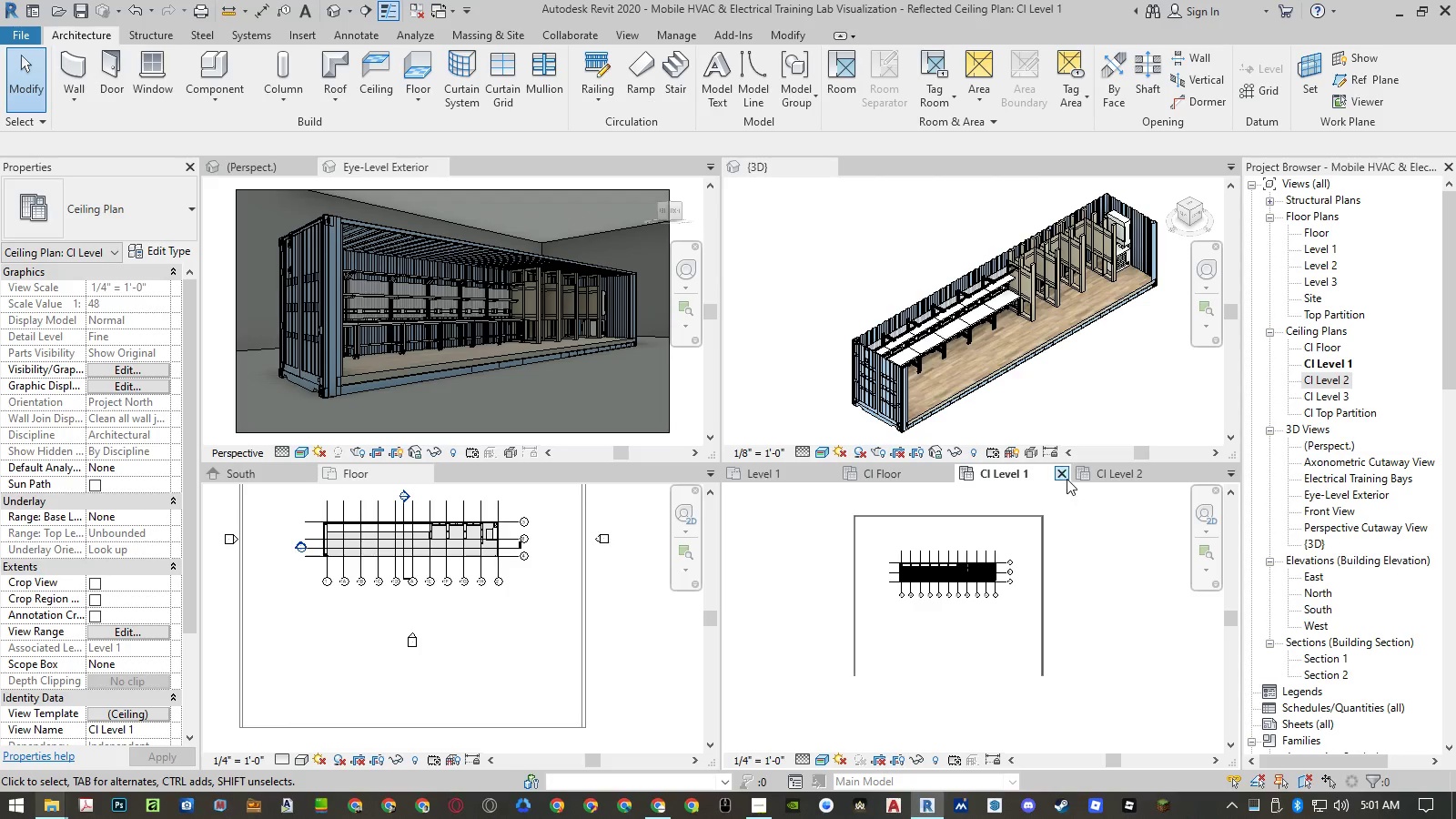 
left_click([1067, 476])
 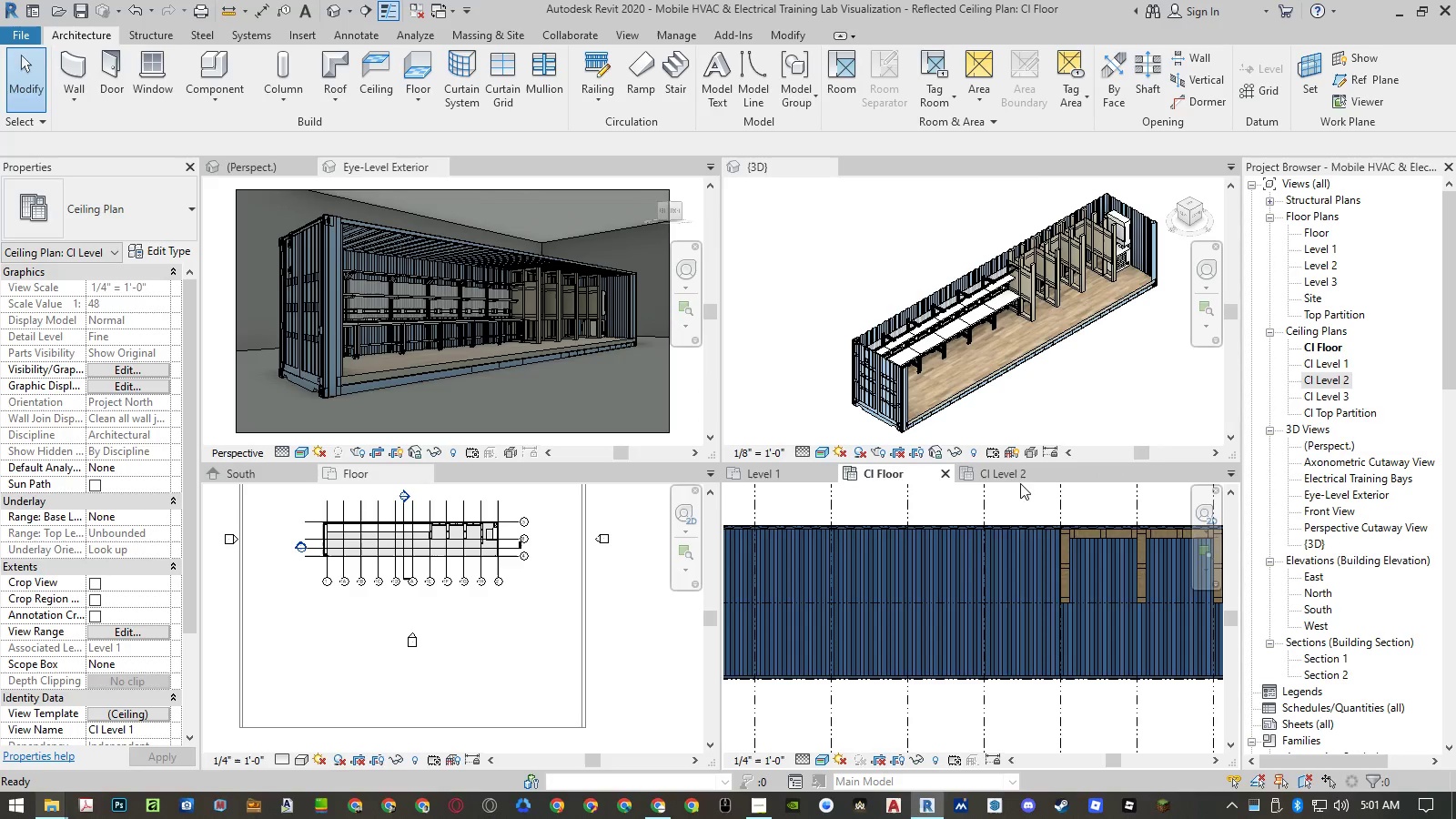 
left_click([1016, 473])
 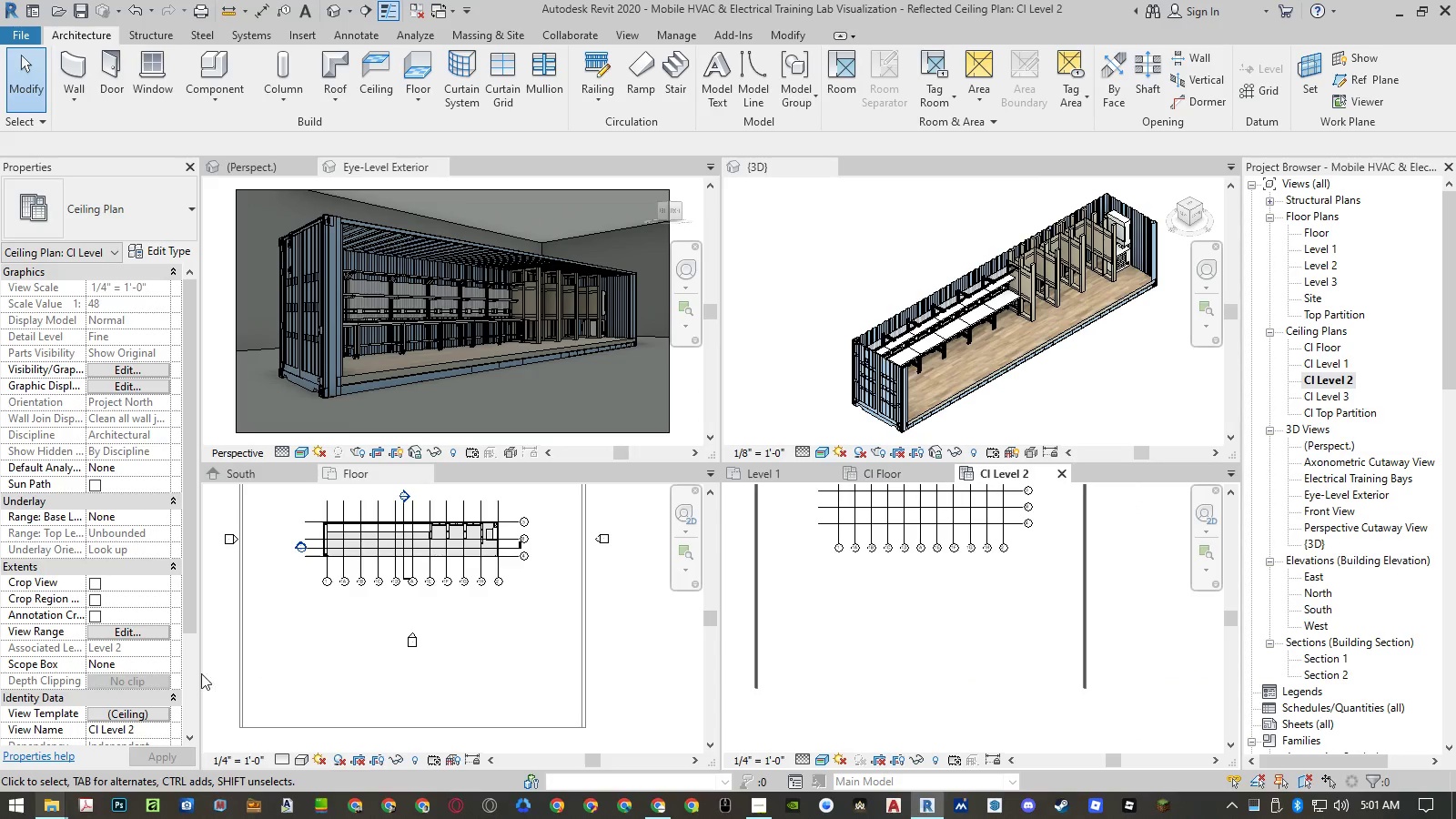 
left_click([147, 636])
 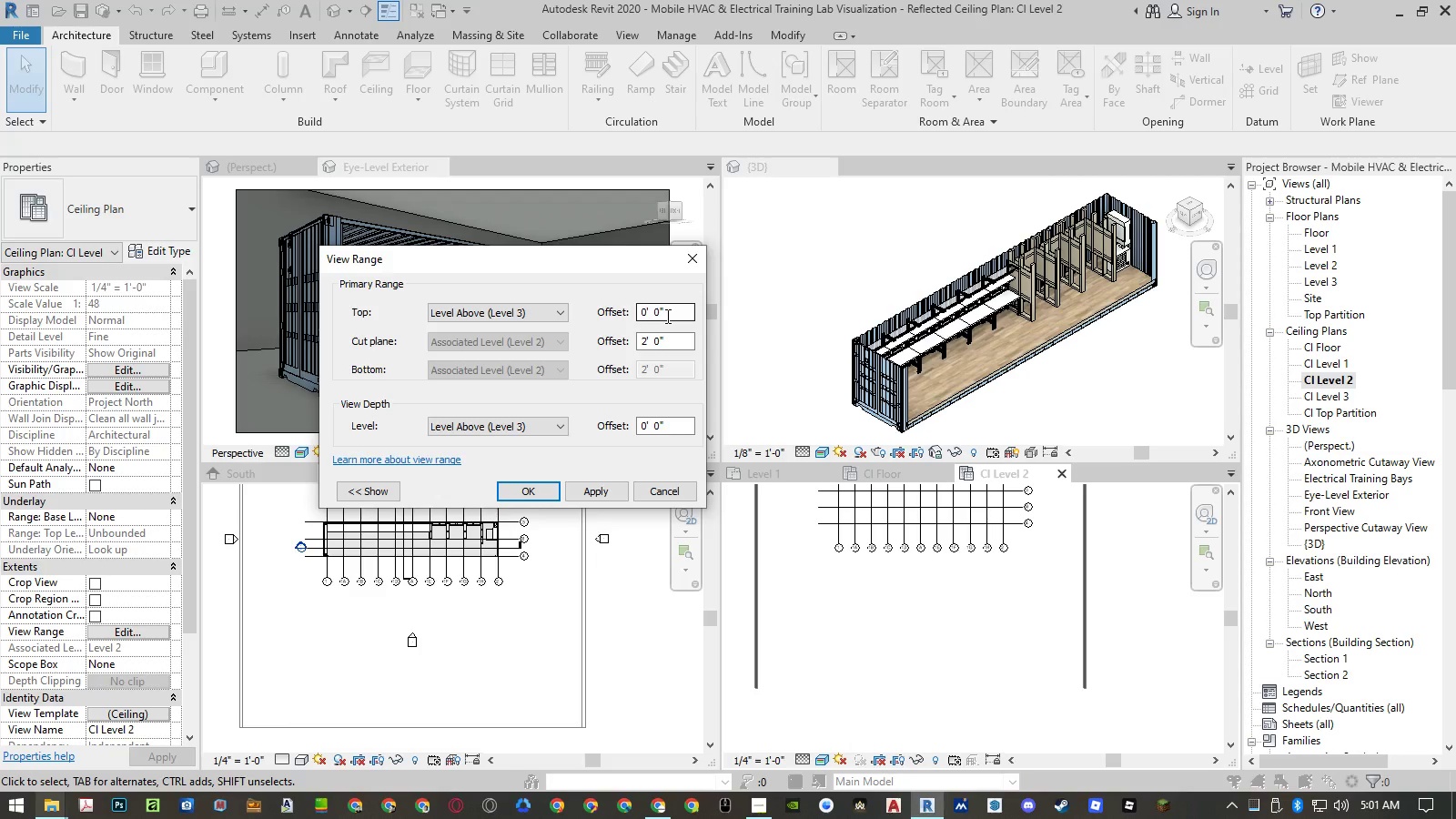 
wait(7.27)
 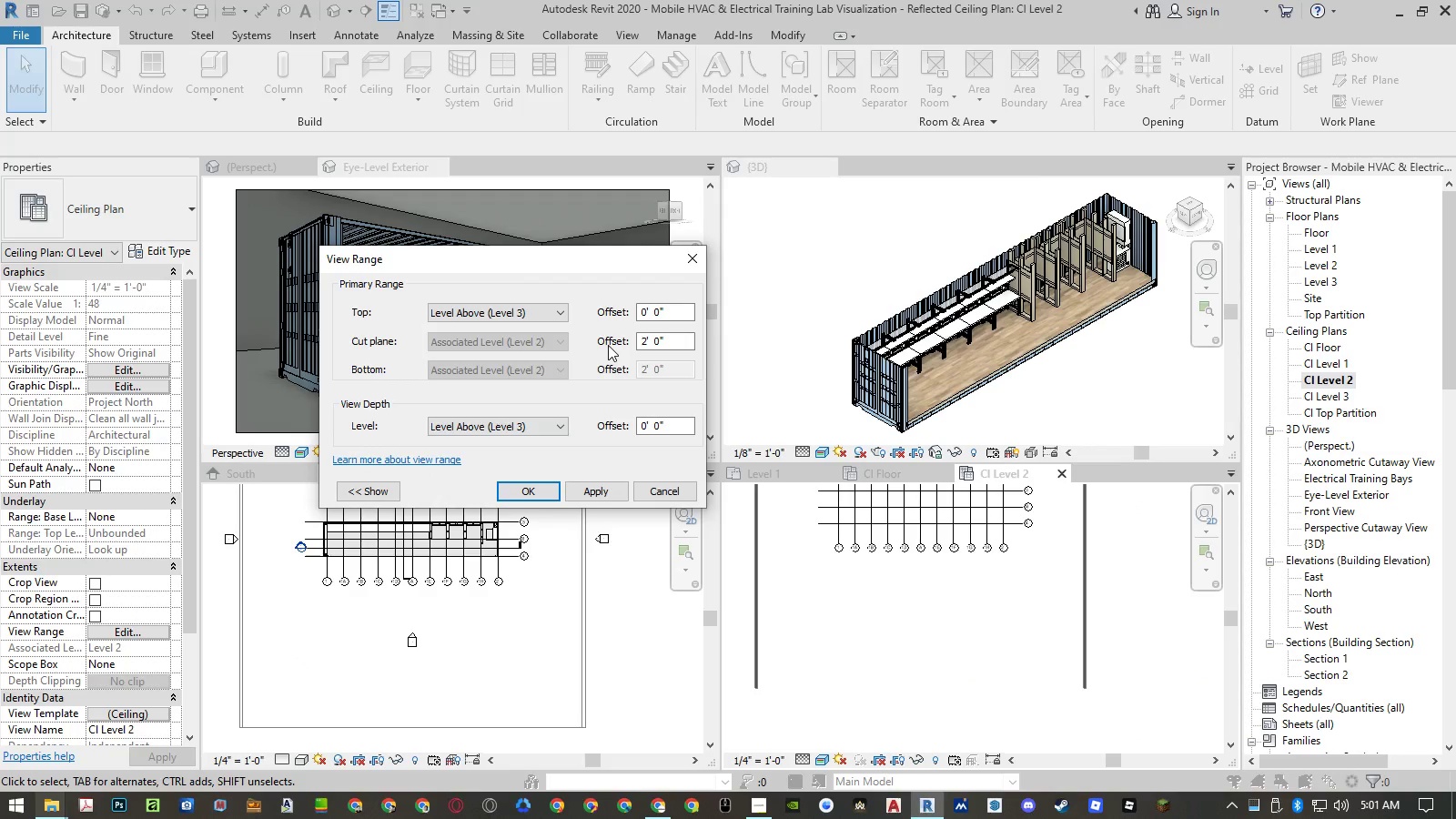 
left_click([535, 423])
 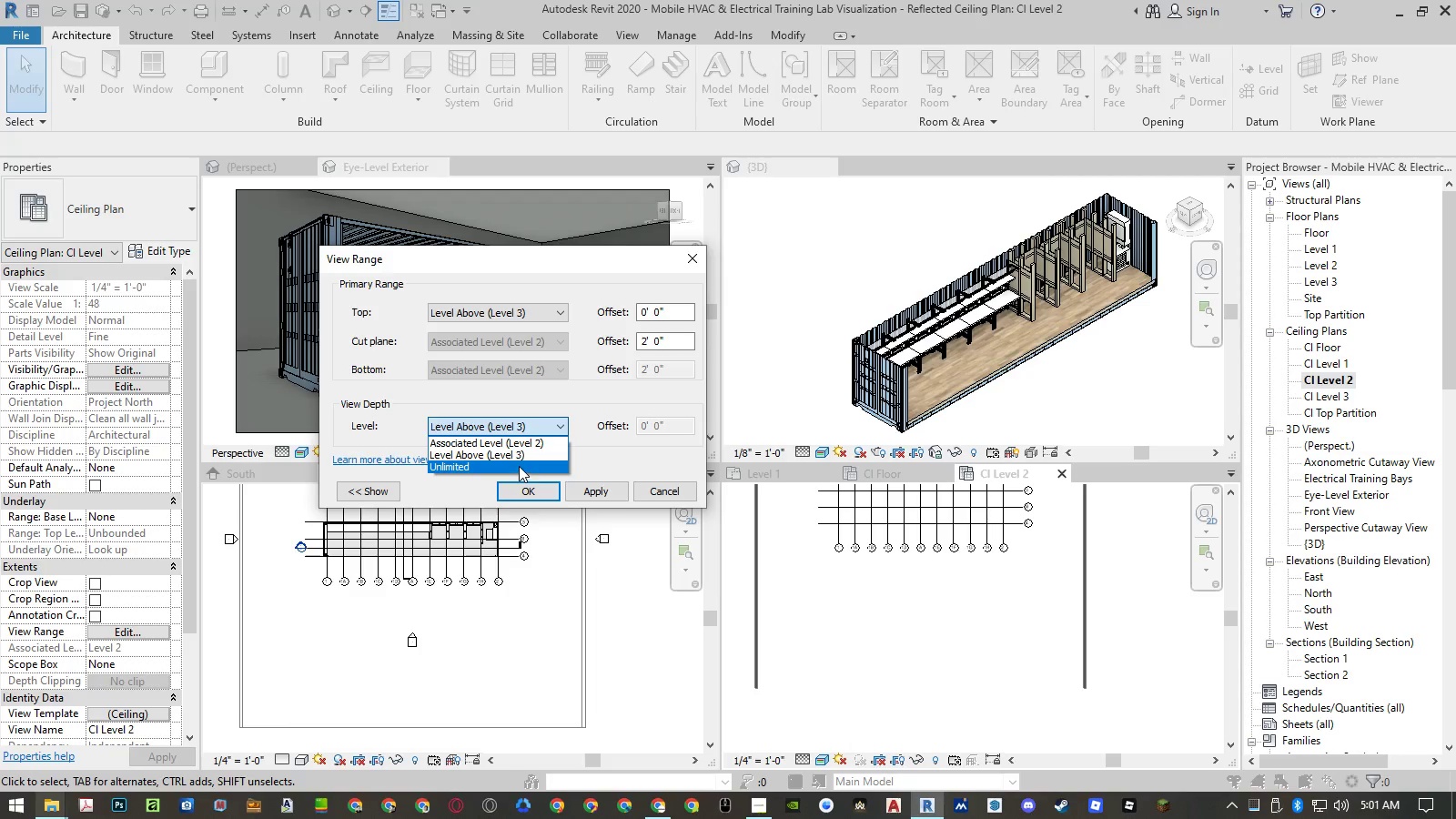 
left_click([519, 466])
 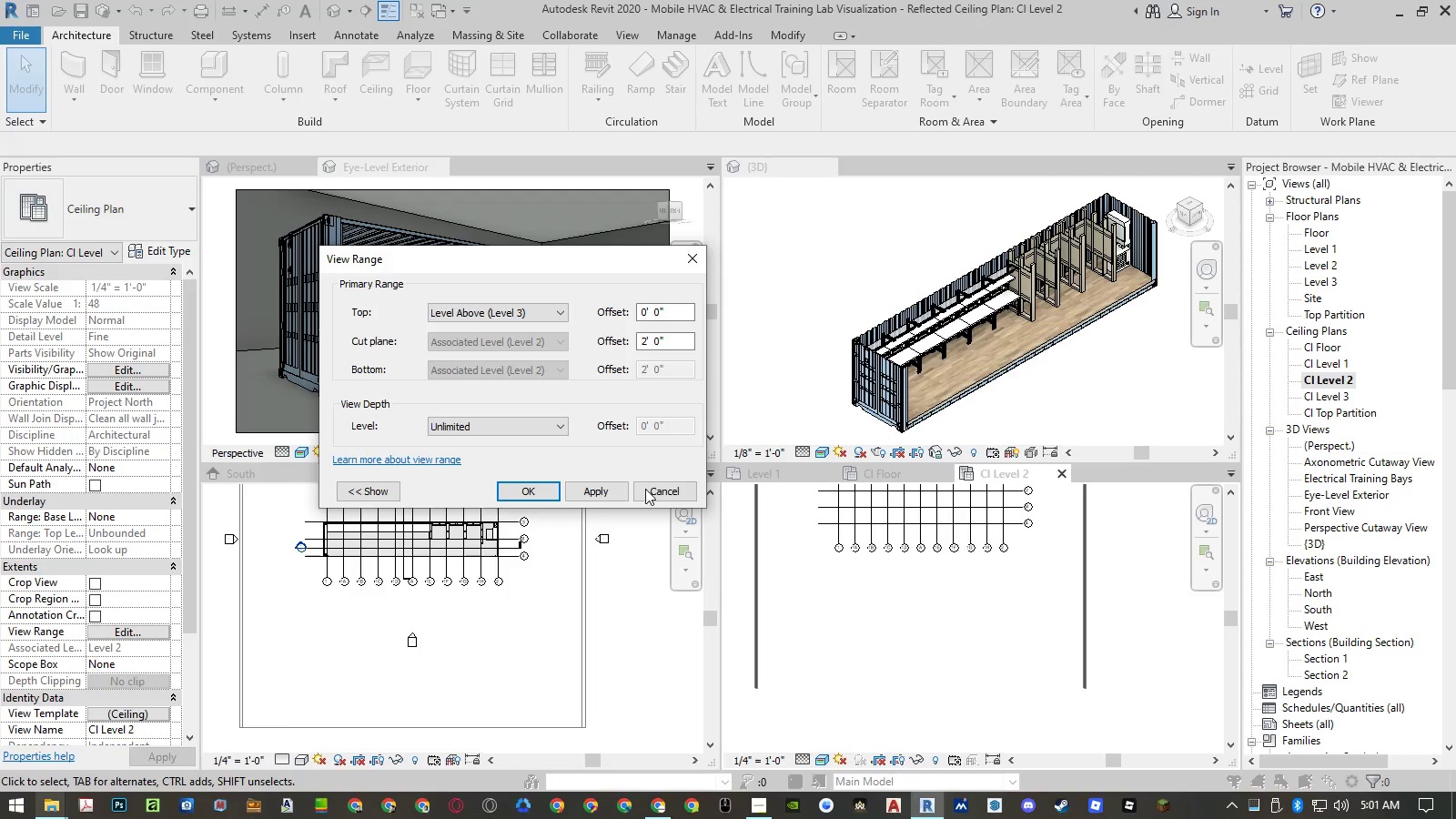 
left_click([620, 498])
 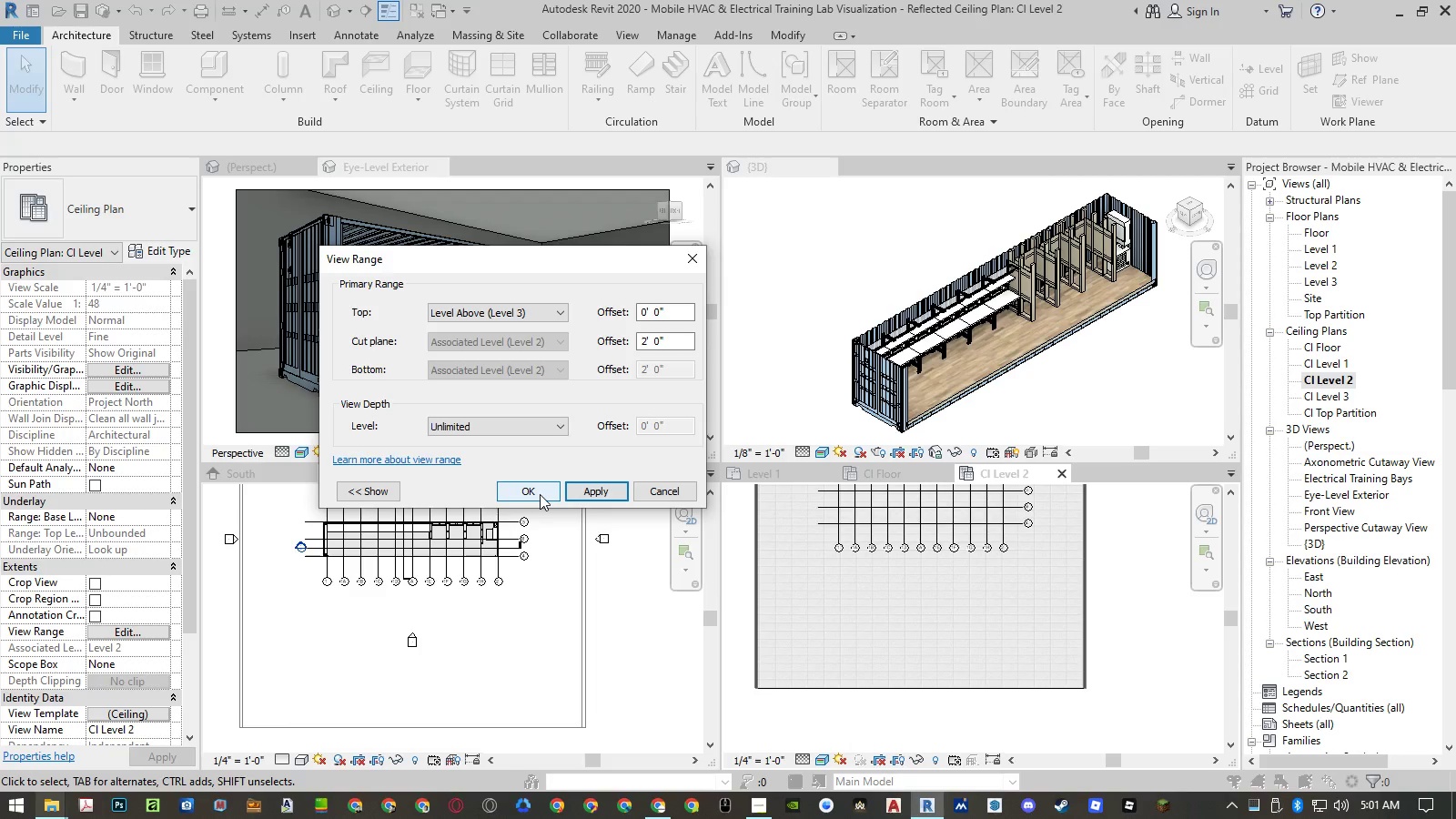 
left_click([540, 494])
 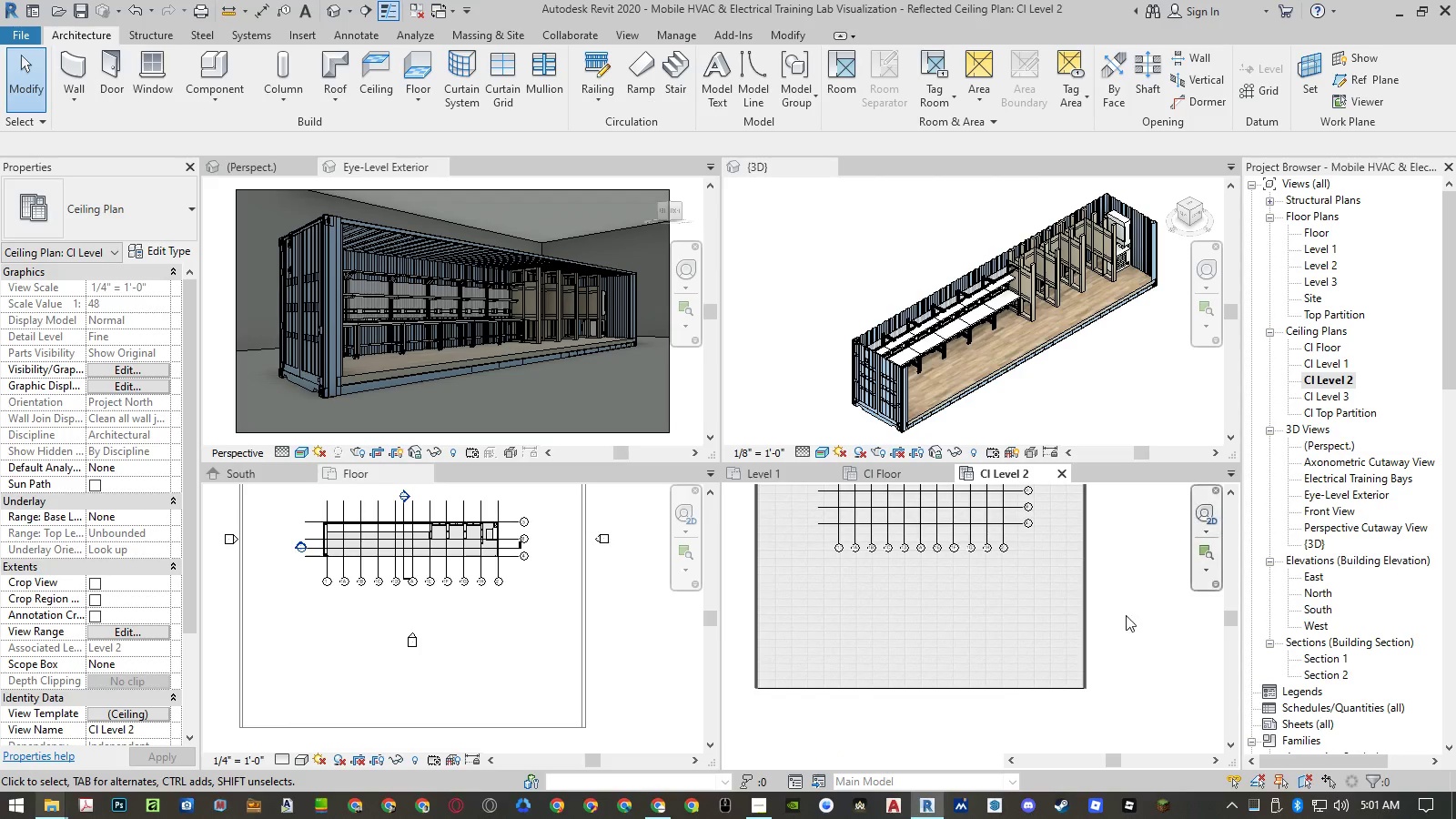 
left_click([1138, 613])
 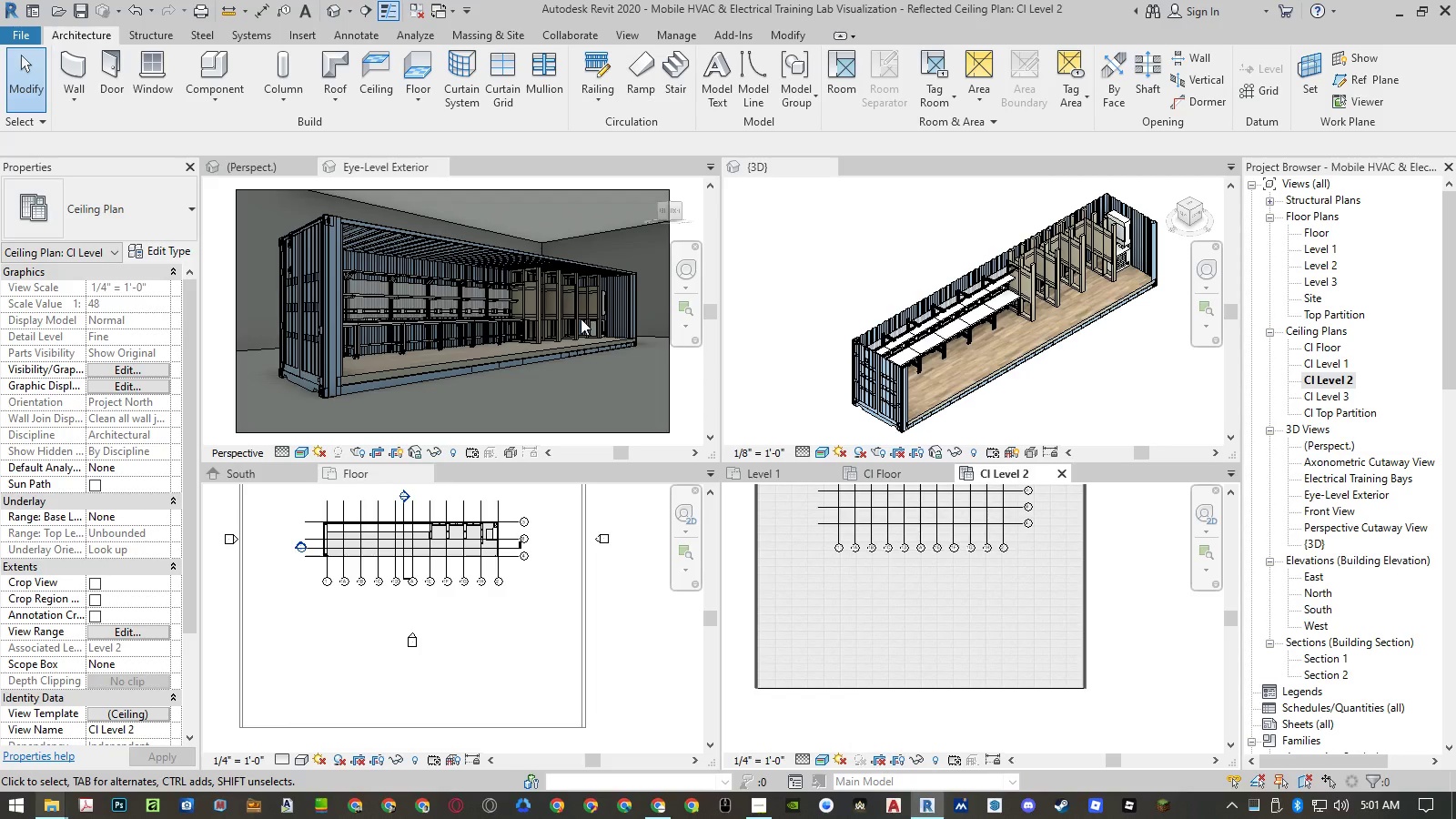 
scroll: coordinate [592, 200], scroll_direction: up, amount: 4.0
 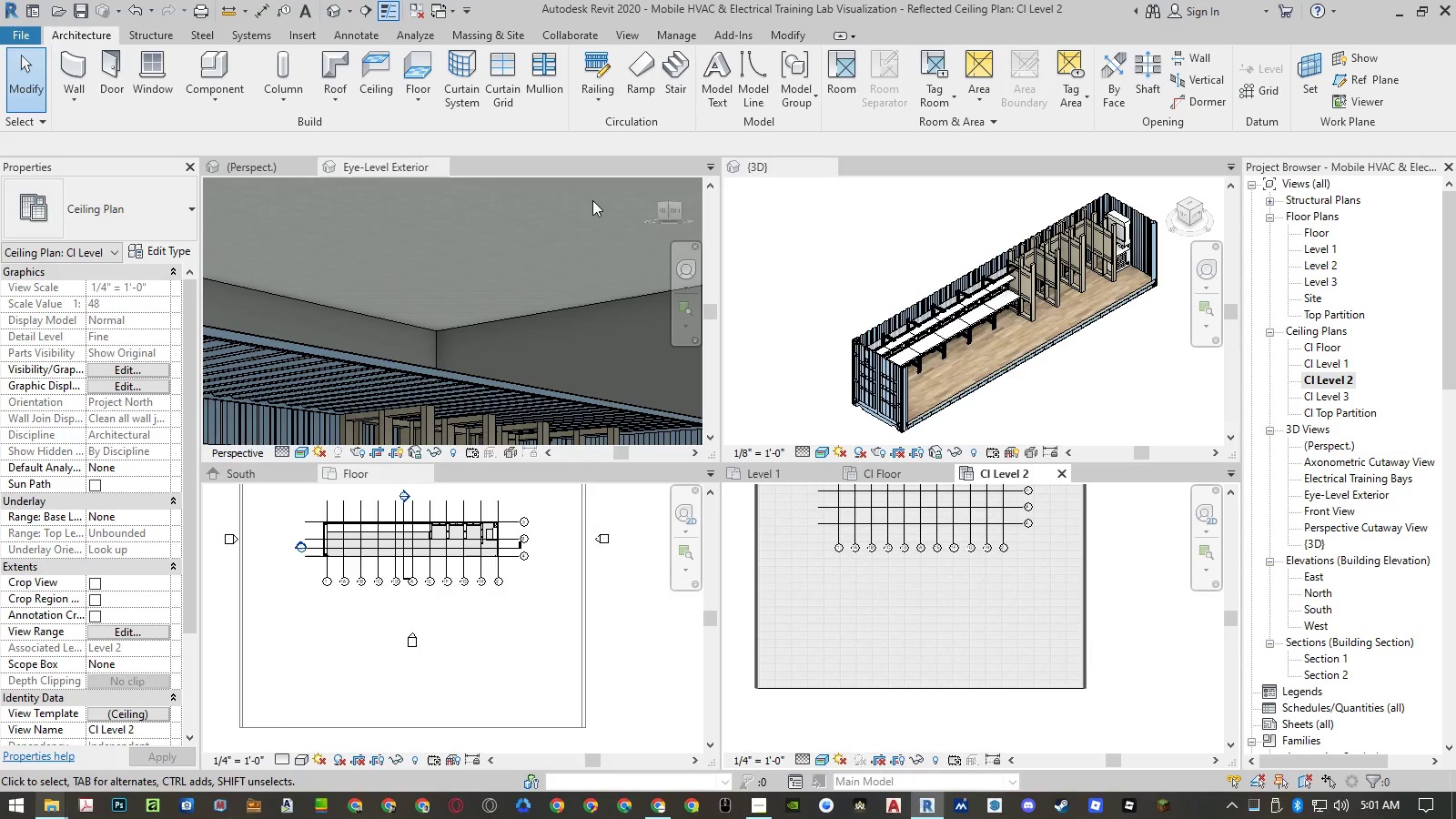 
scroll: coordinate [531, 249], scroll_direction: down, amount: 6.0
 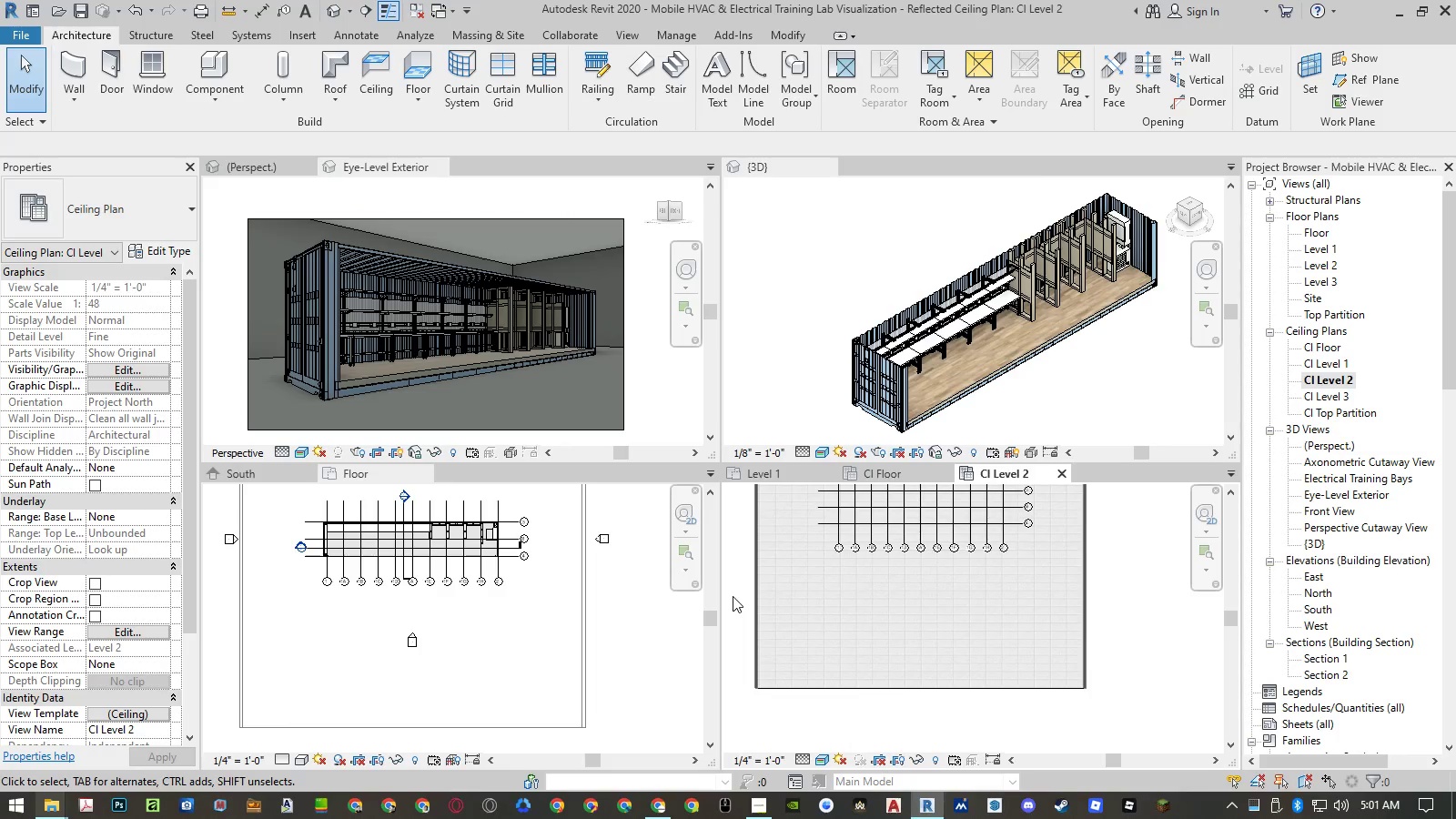 
left_click([901, 738])
 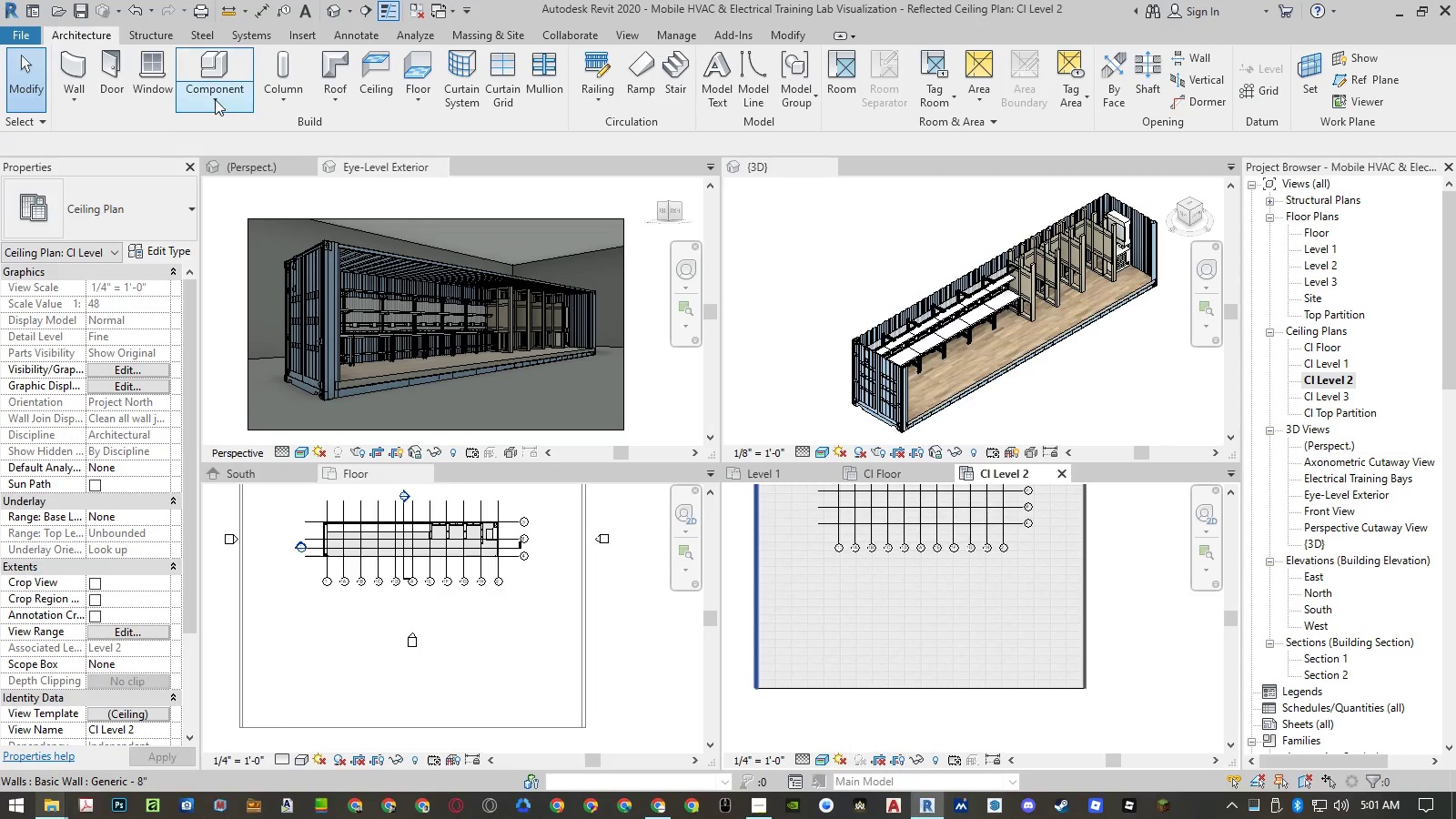 
left_click([234, 66])
 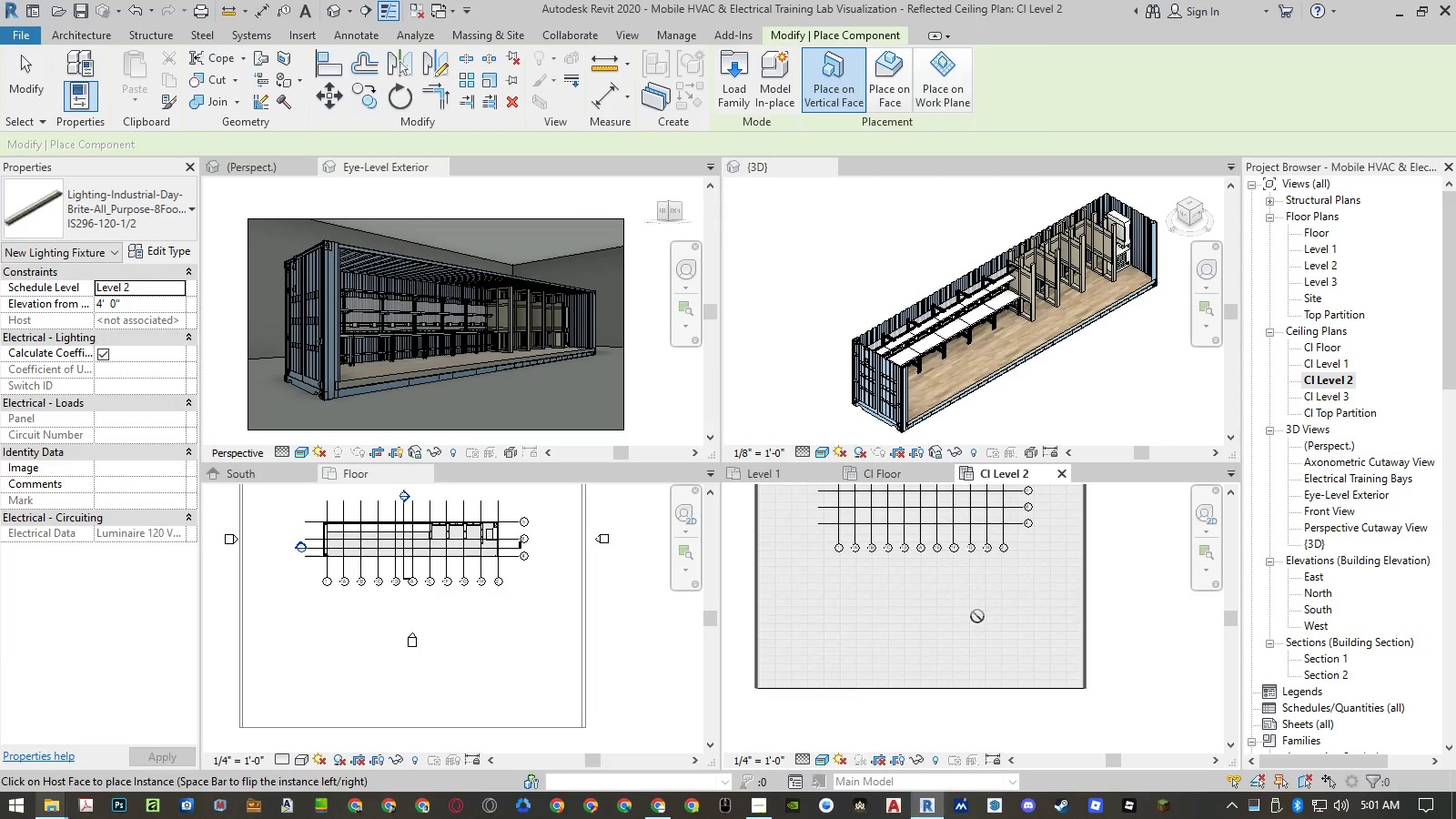 
left_click([965, 616])
 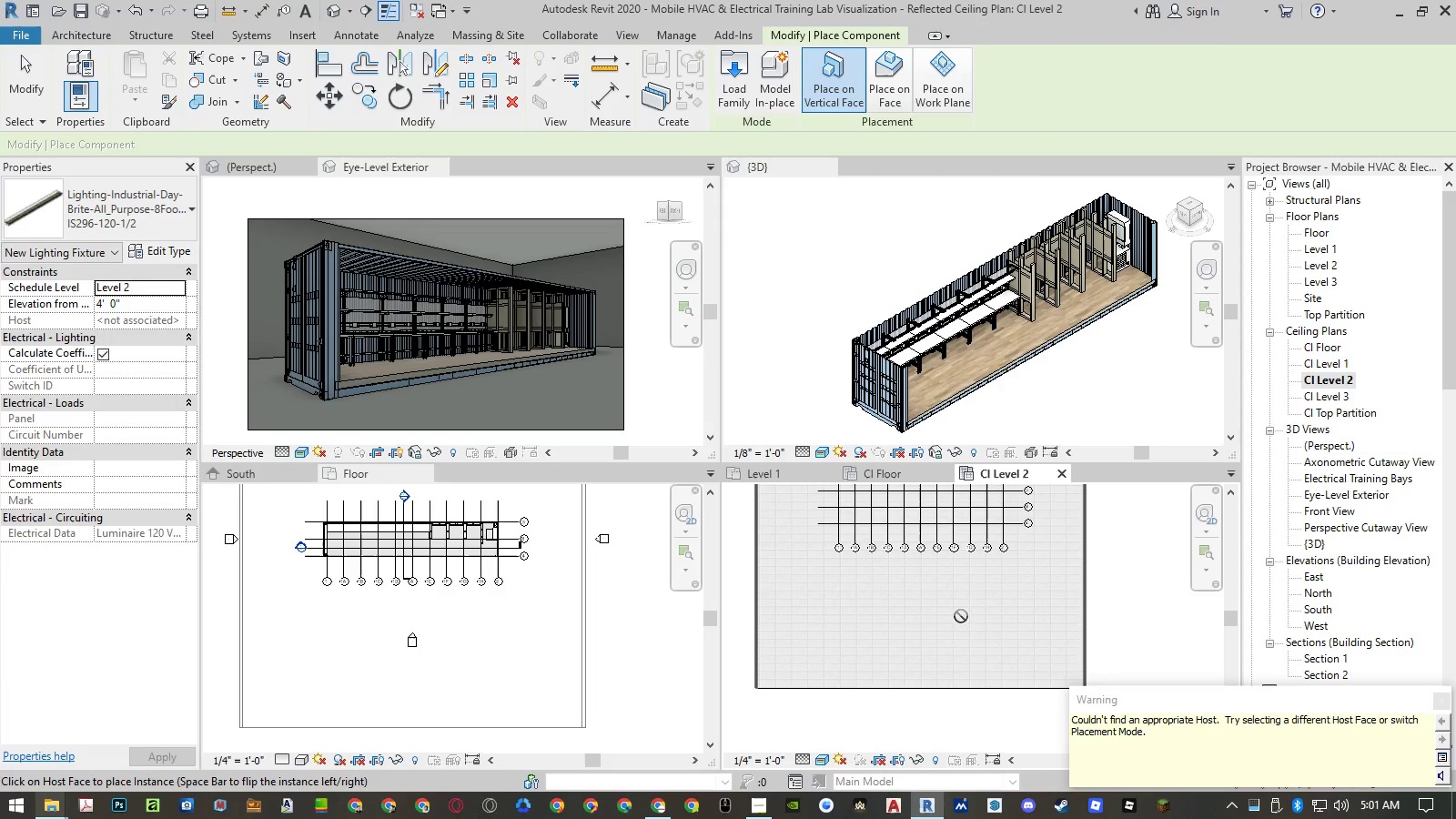 
key(Escape)
 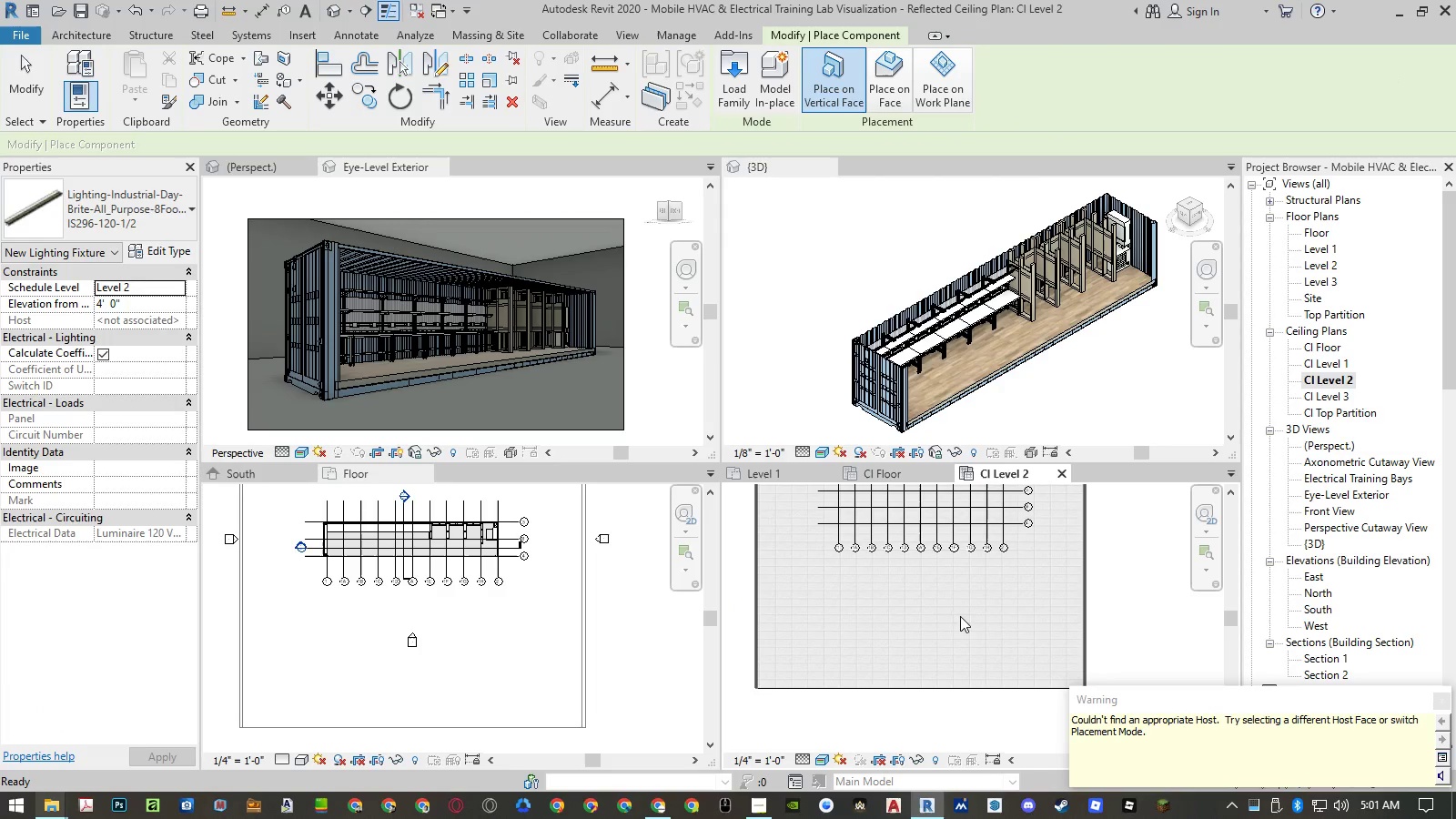 
key(Escape)
 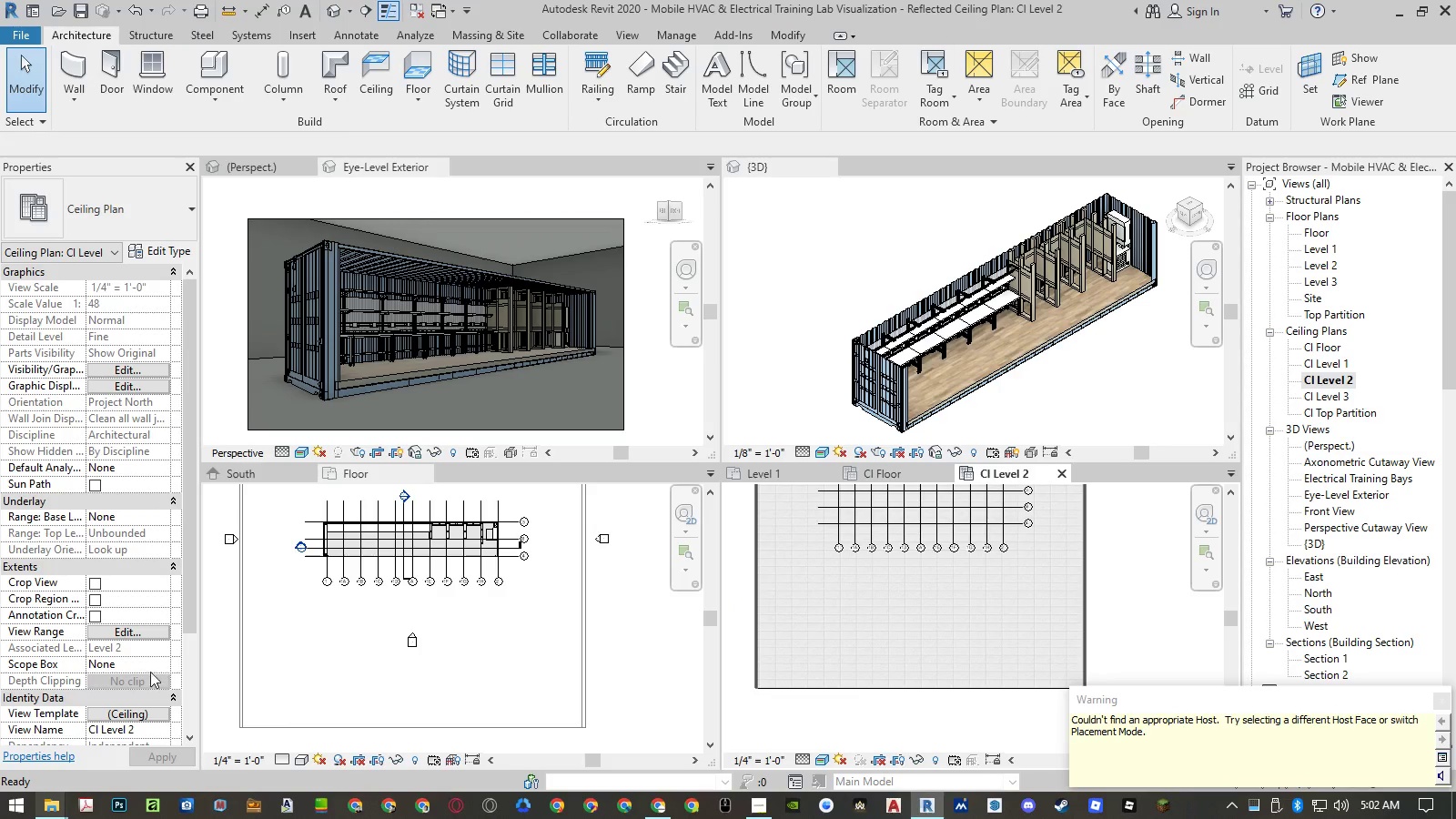 
left_click([134, 630])
 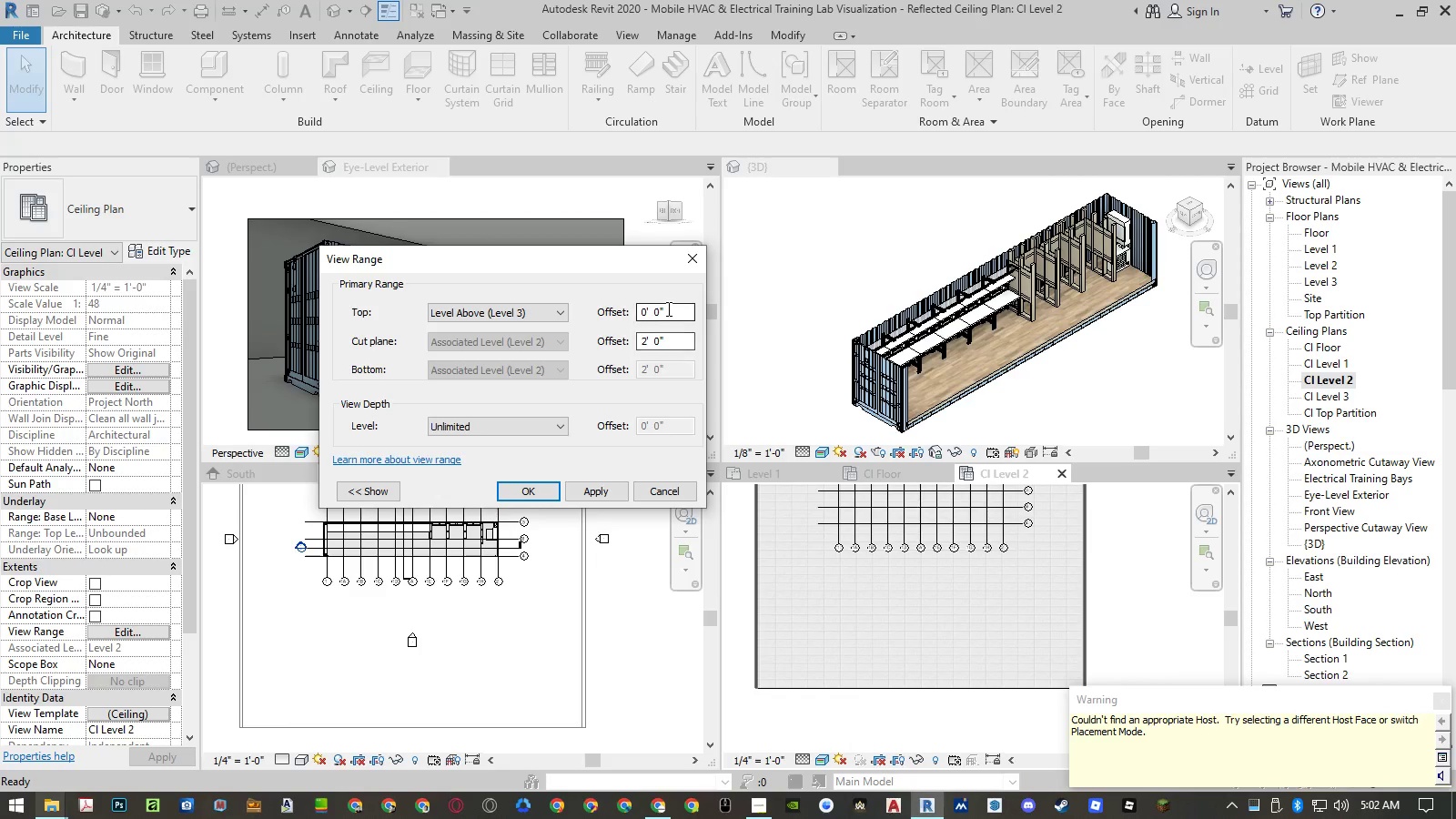 
left_click([667, 308])
 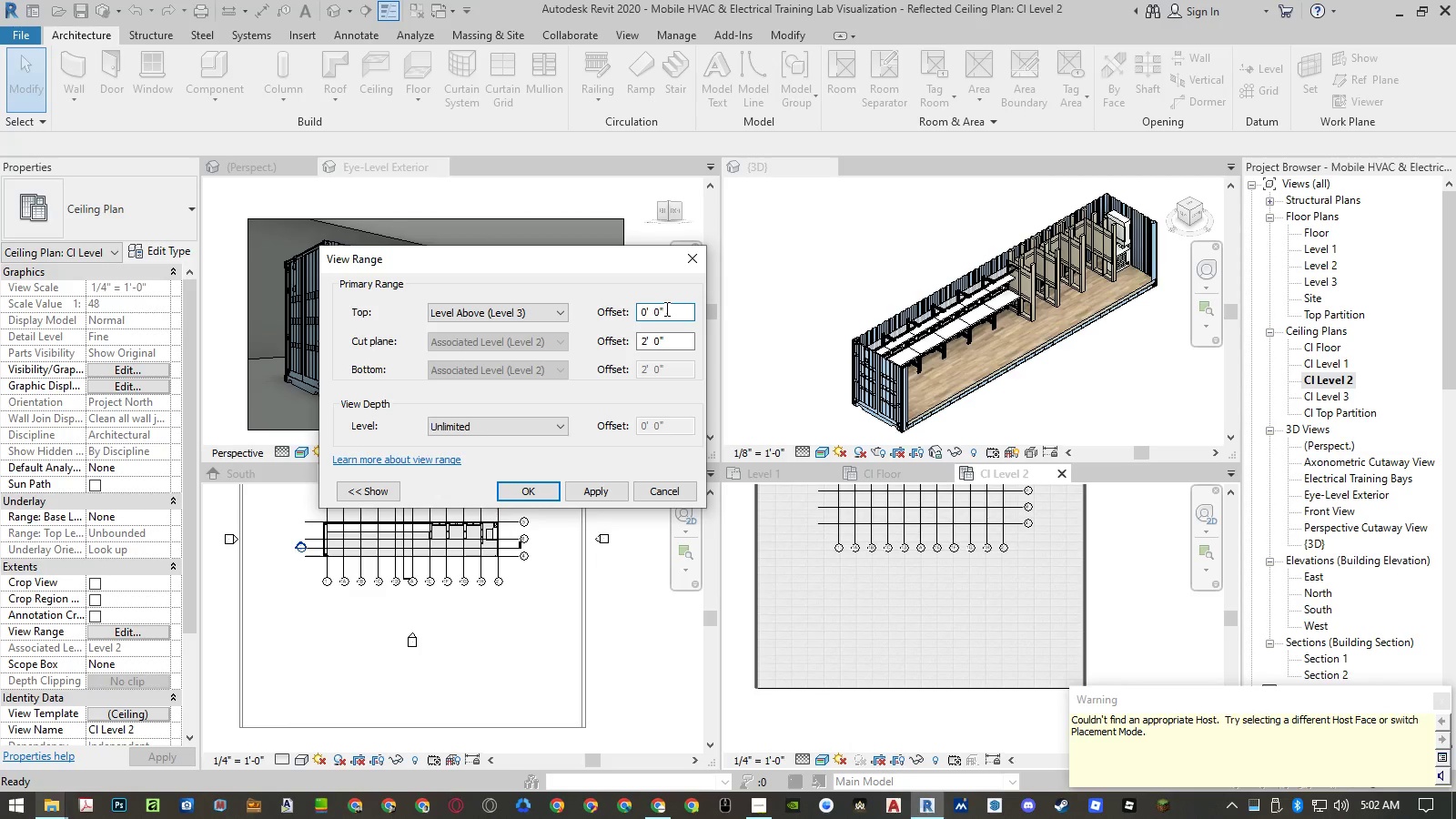 
left_click_drag(start_coordinate=[671, 308], to_coordinate=[561, 307])
 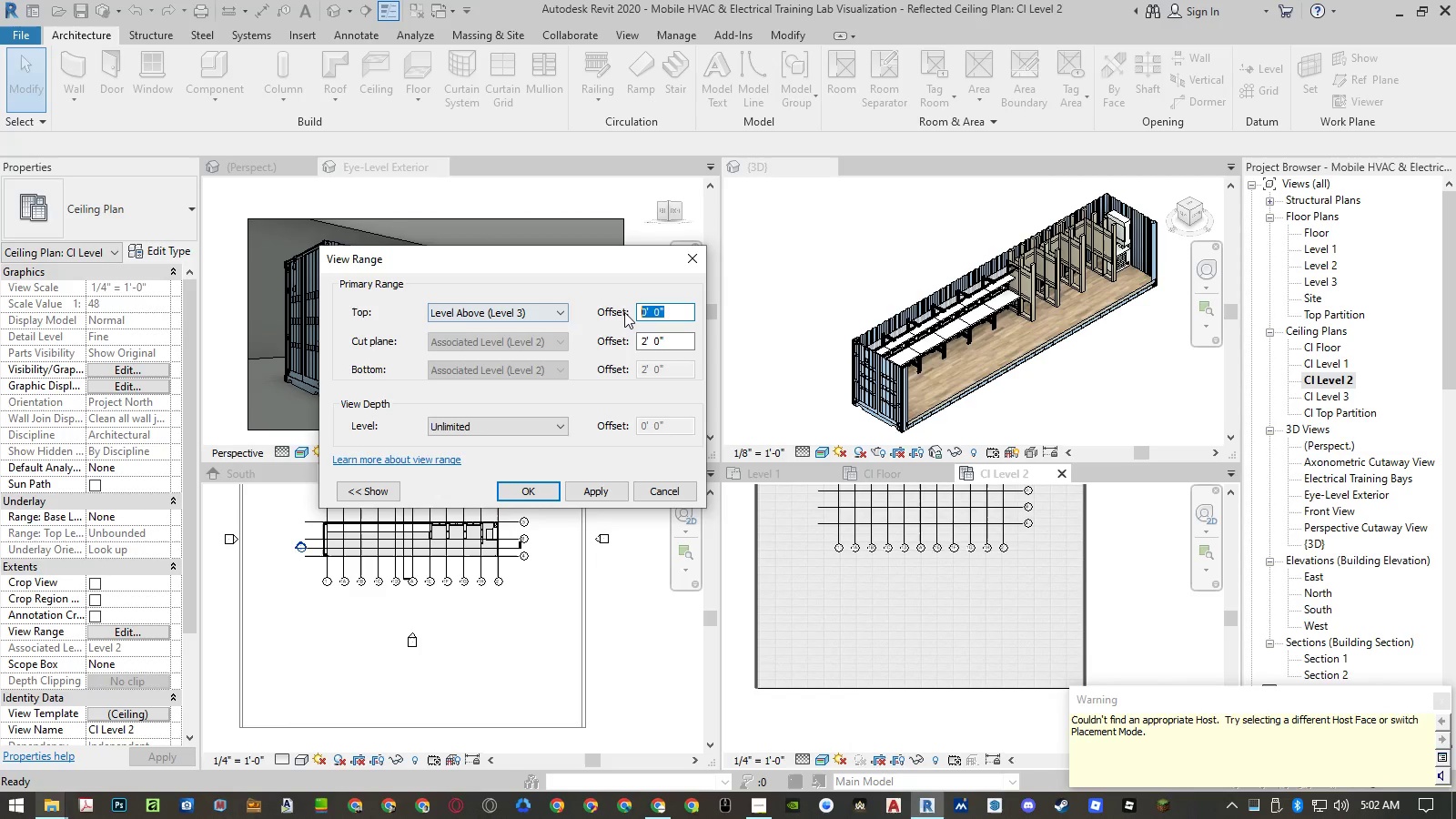 
key(Numpad2)
 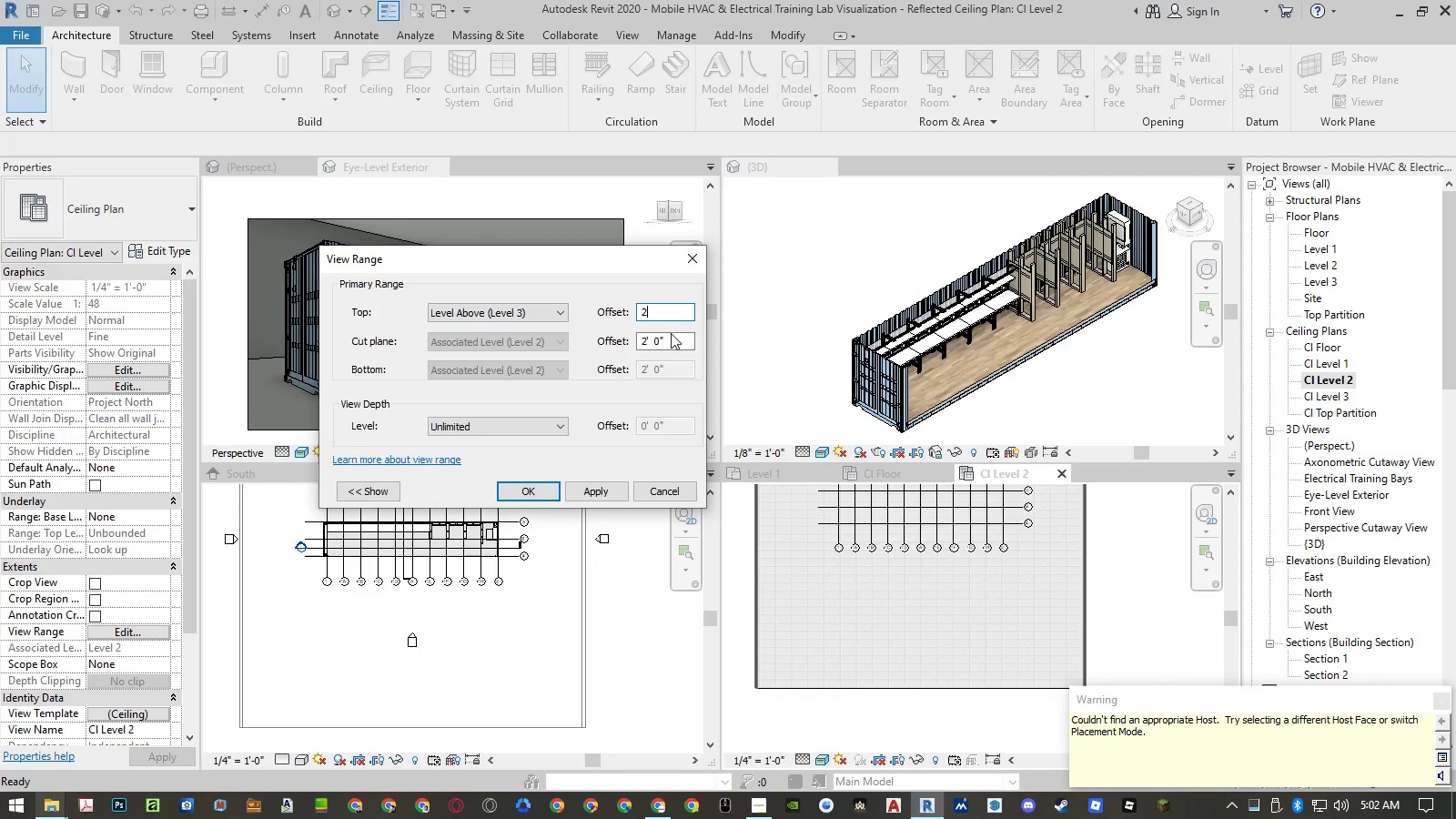 
left_click([671, 339])
 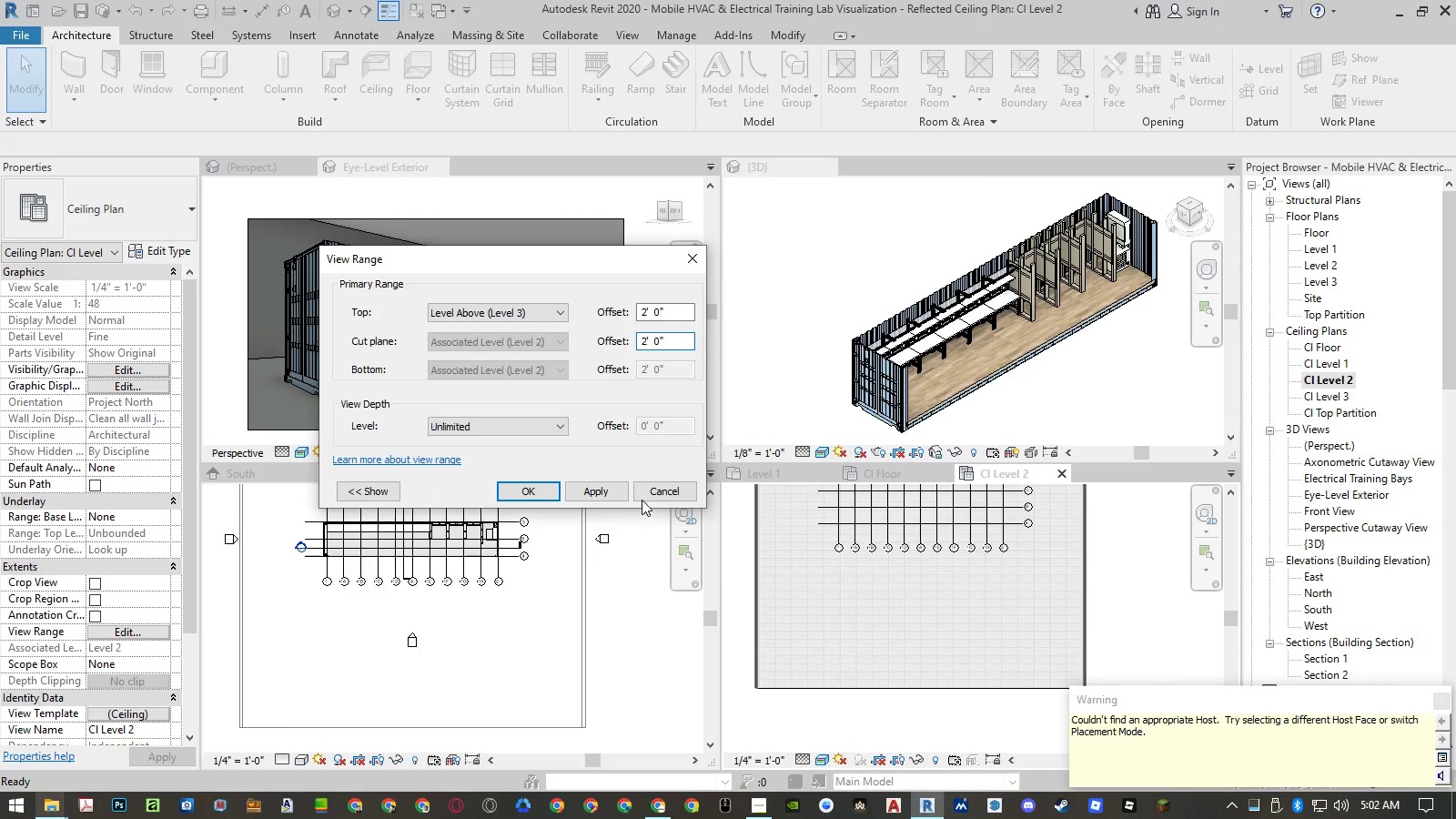 
left_click([604, 496])
 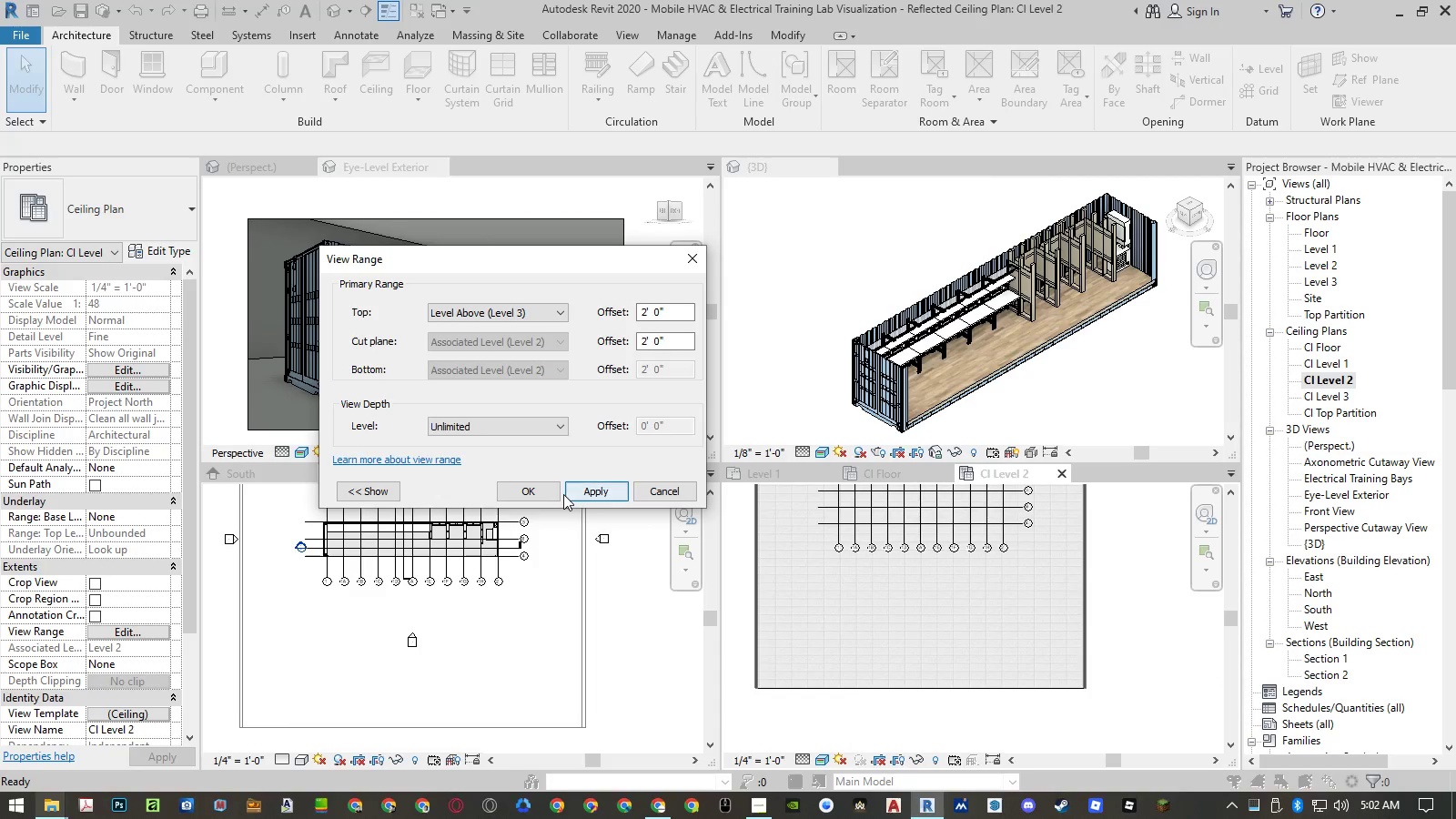 
left_click([543, 495])
 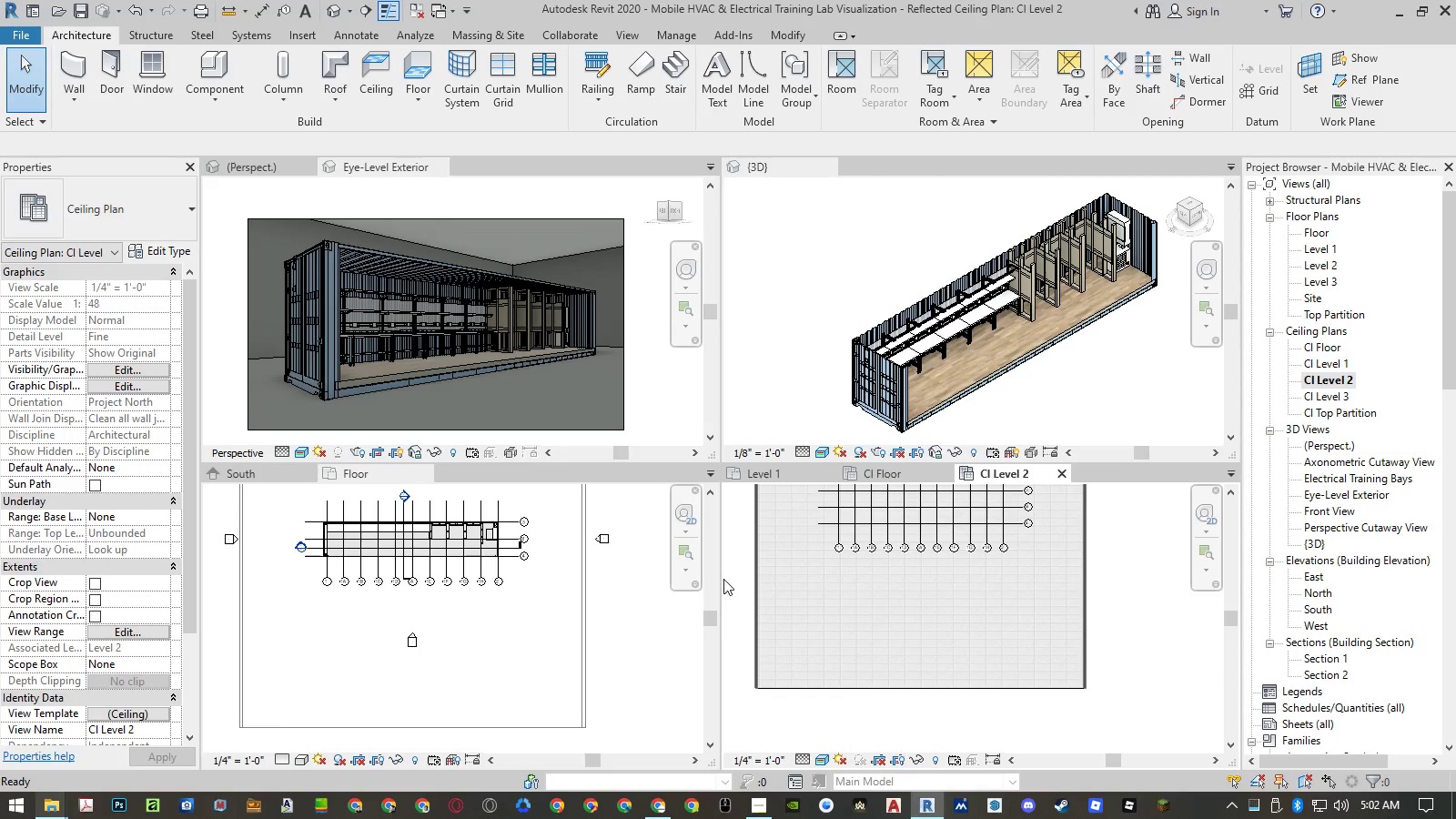 
left_click([733, 577])
 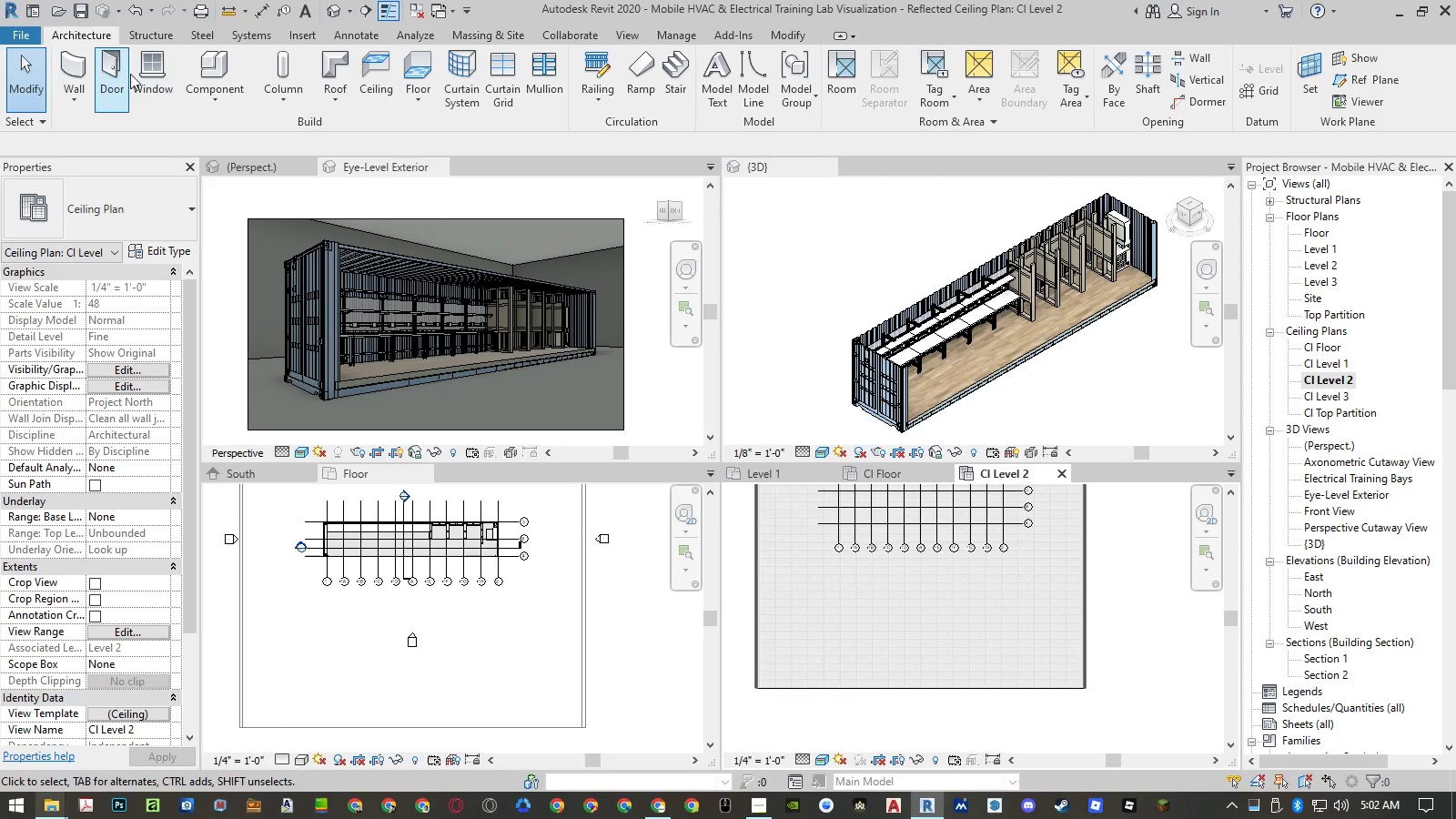 
left_click([228, 66])
 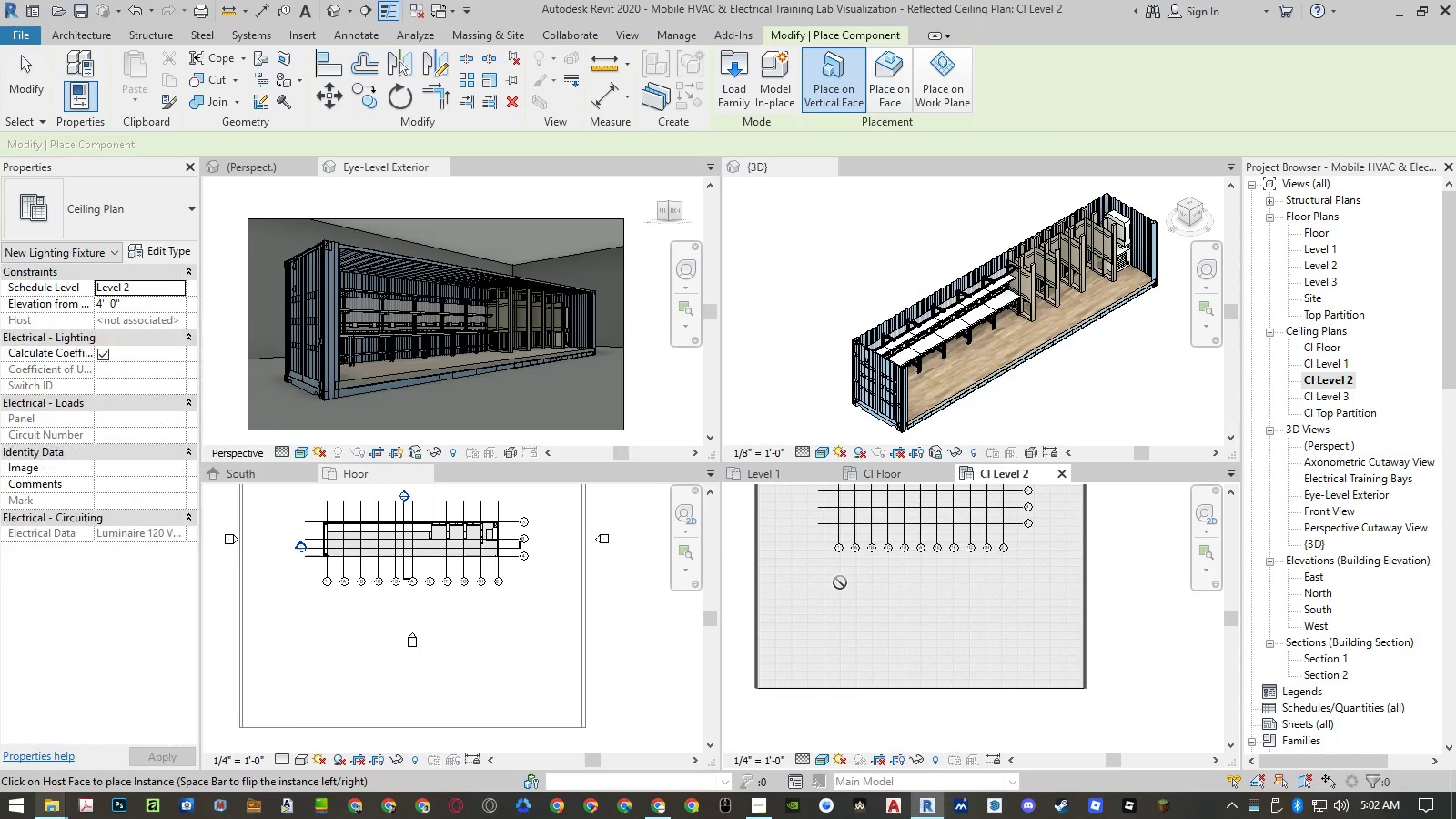 
left_click([840, 583])
 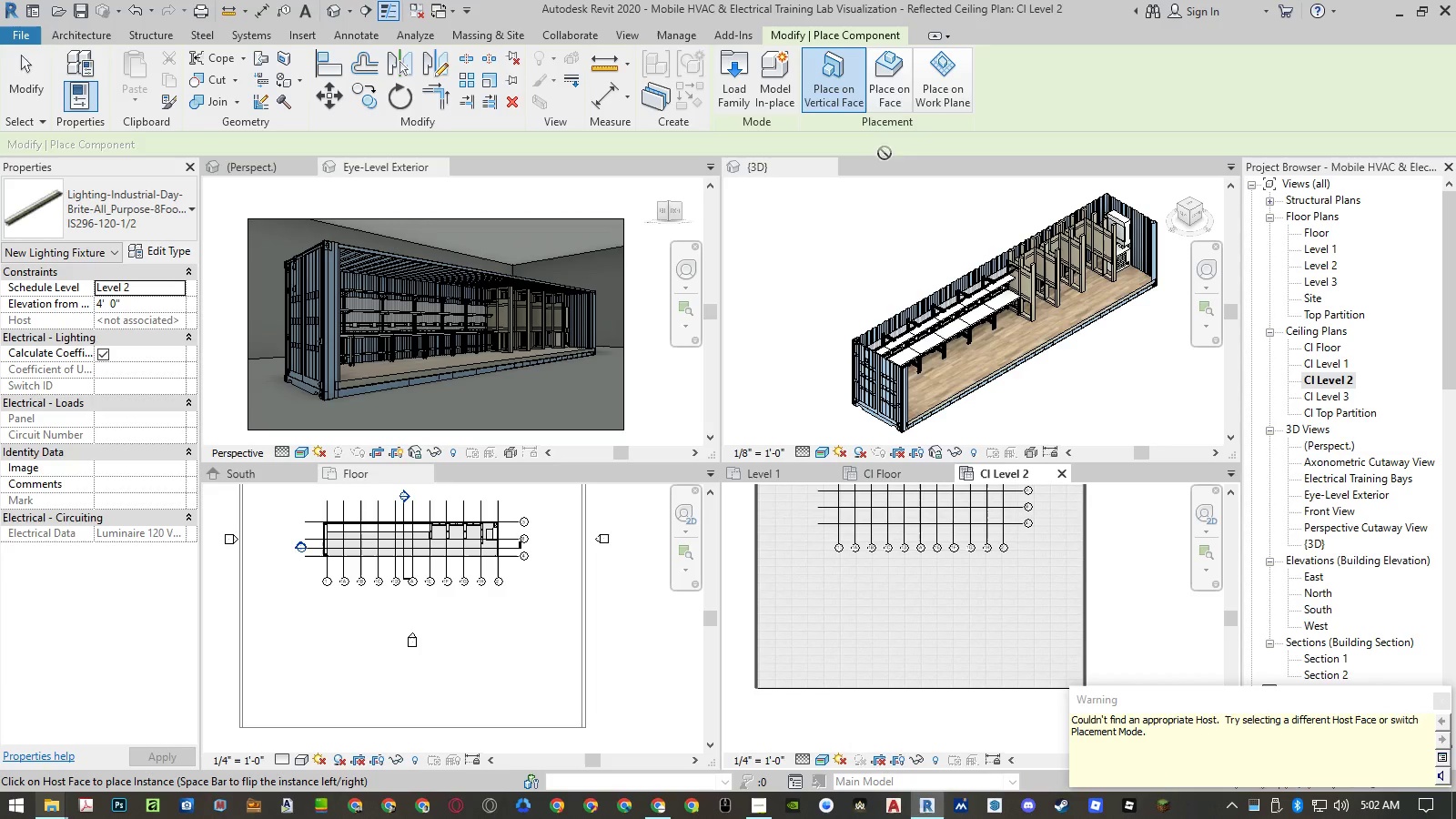 
left_click([884, 94])
 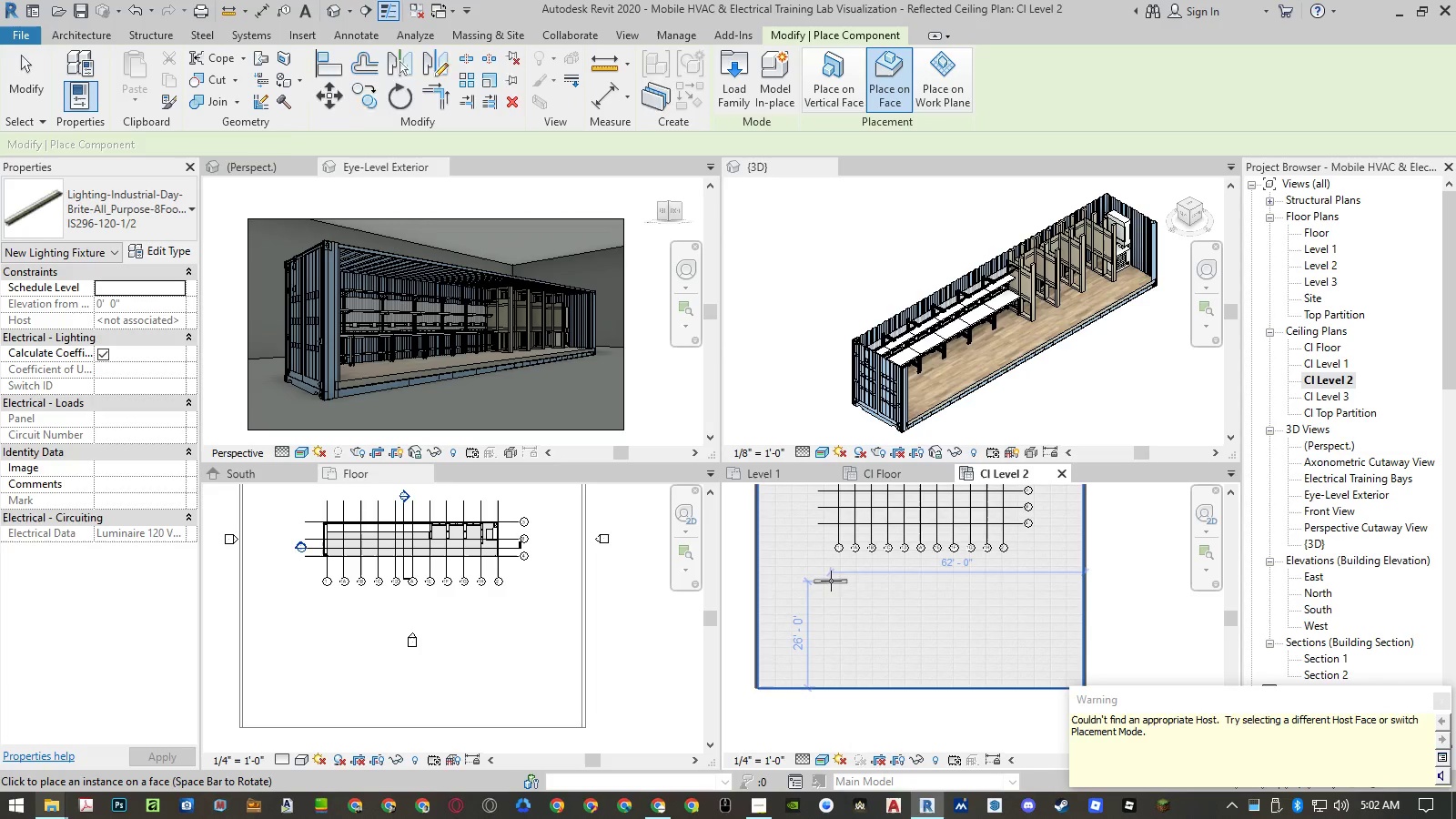 
scroll: coordinate [867, 656], scroll_direction: down, amount: 4.0
 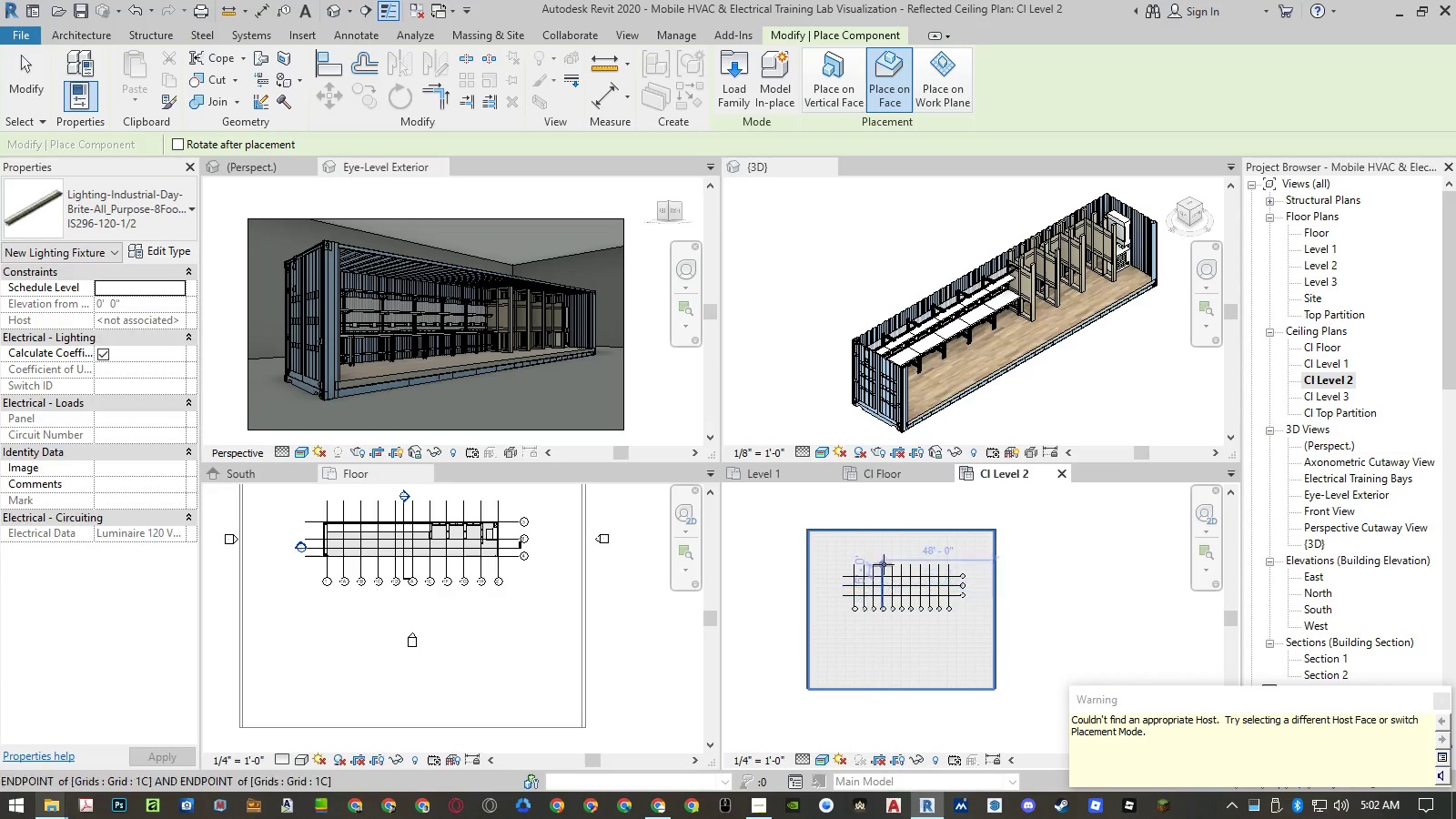 
scroll: coordinate [883, 554], scroll_direction: up, amount: 3.0
 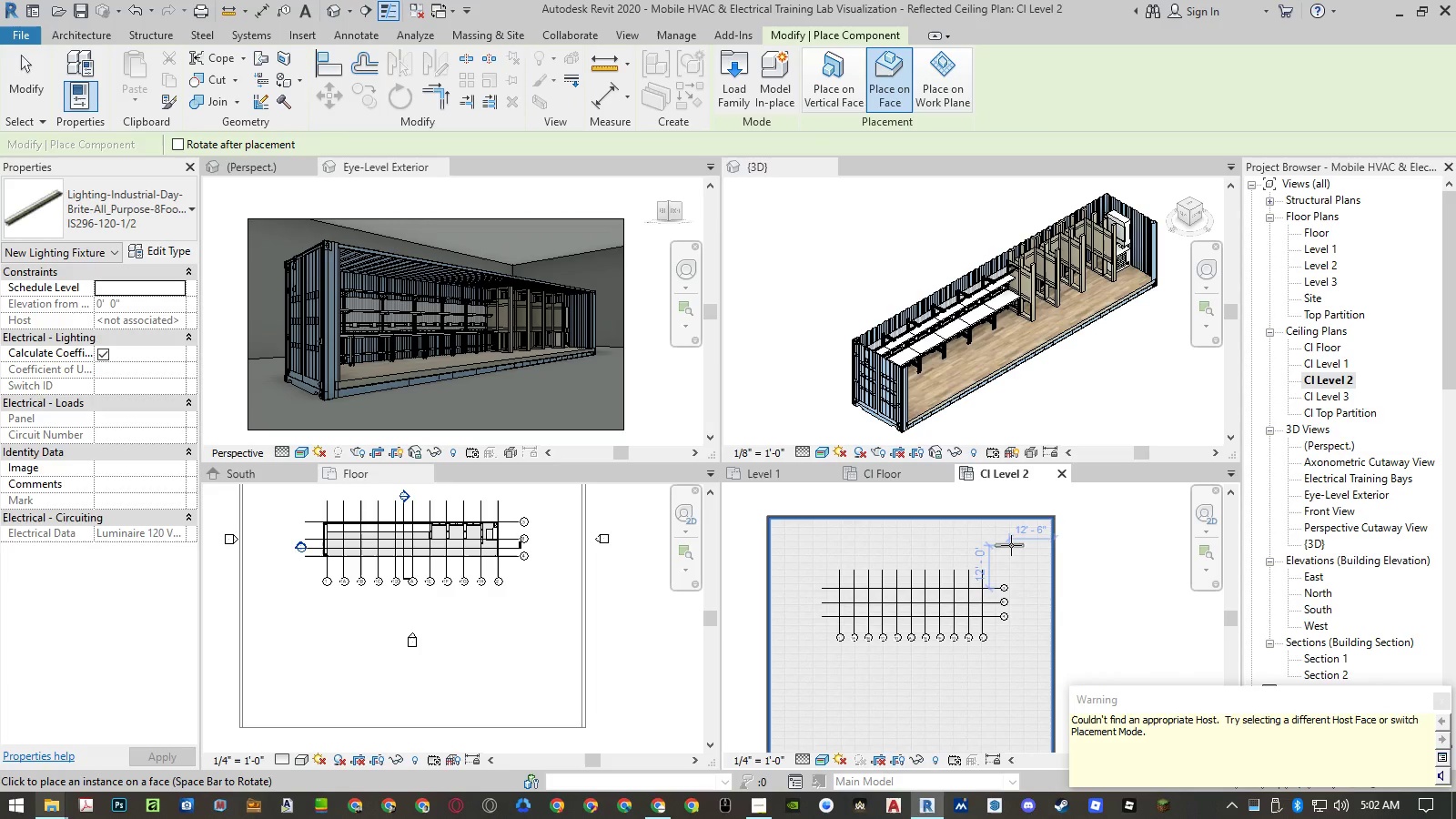 
left_click([1008, 544])
 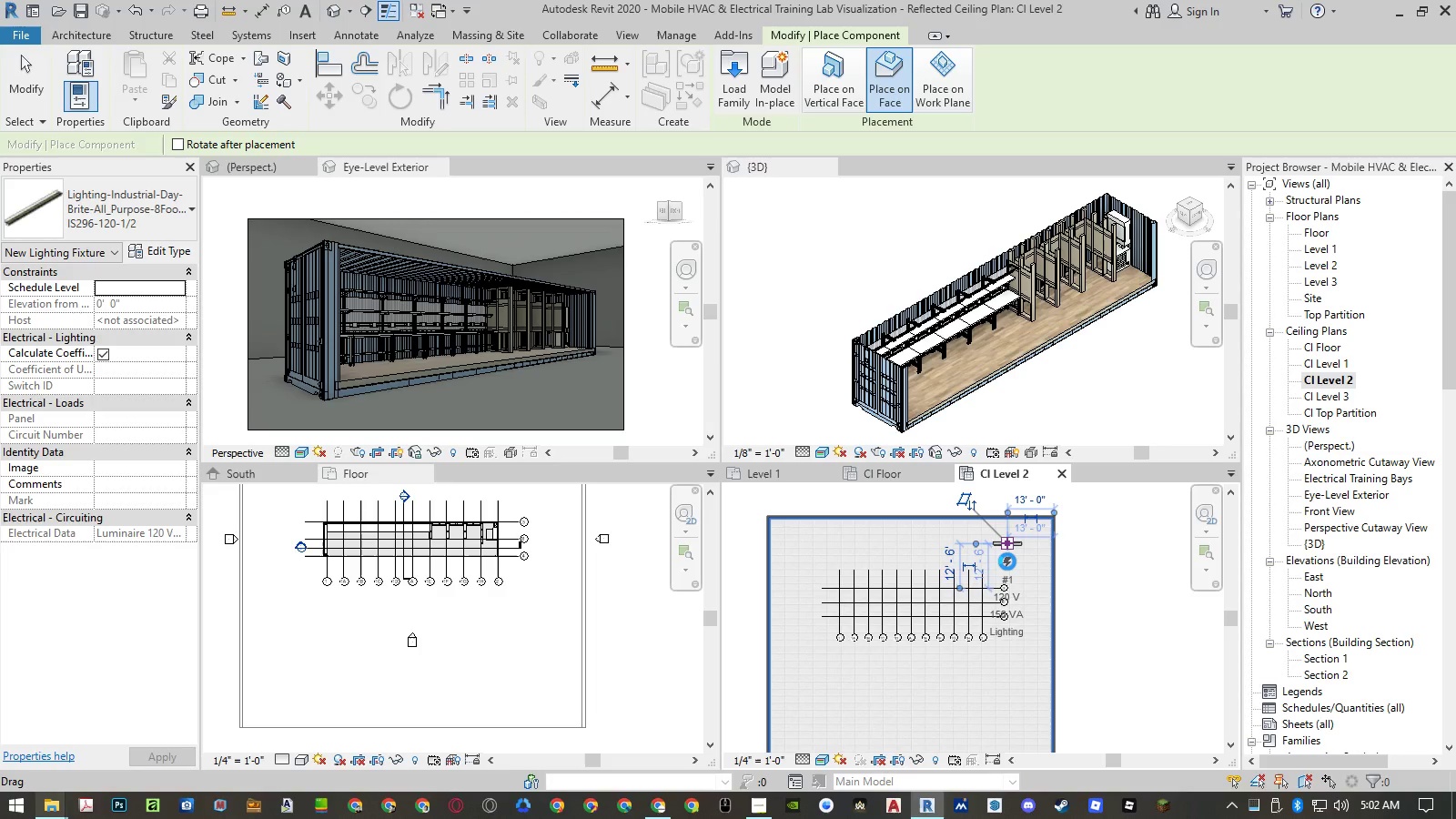 
wait(5.52)
 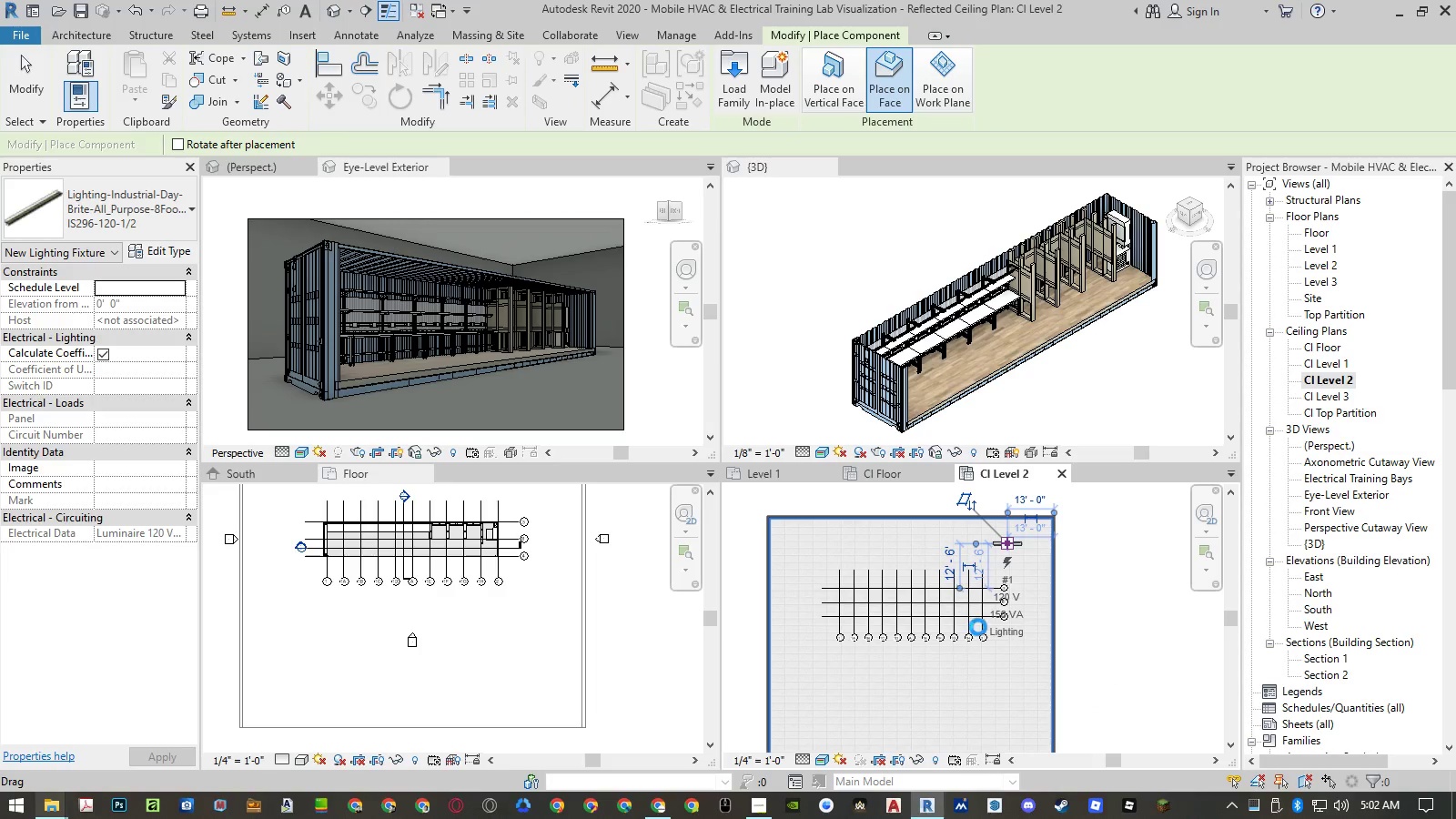 
key(Escape)
 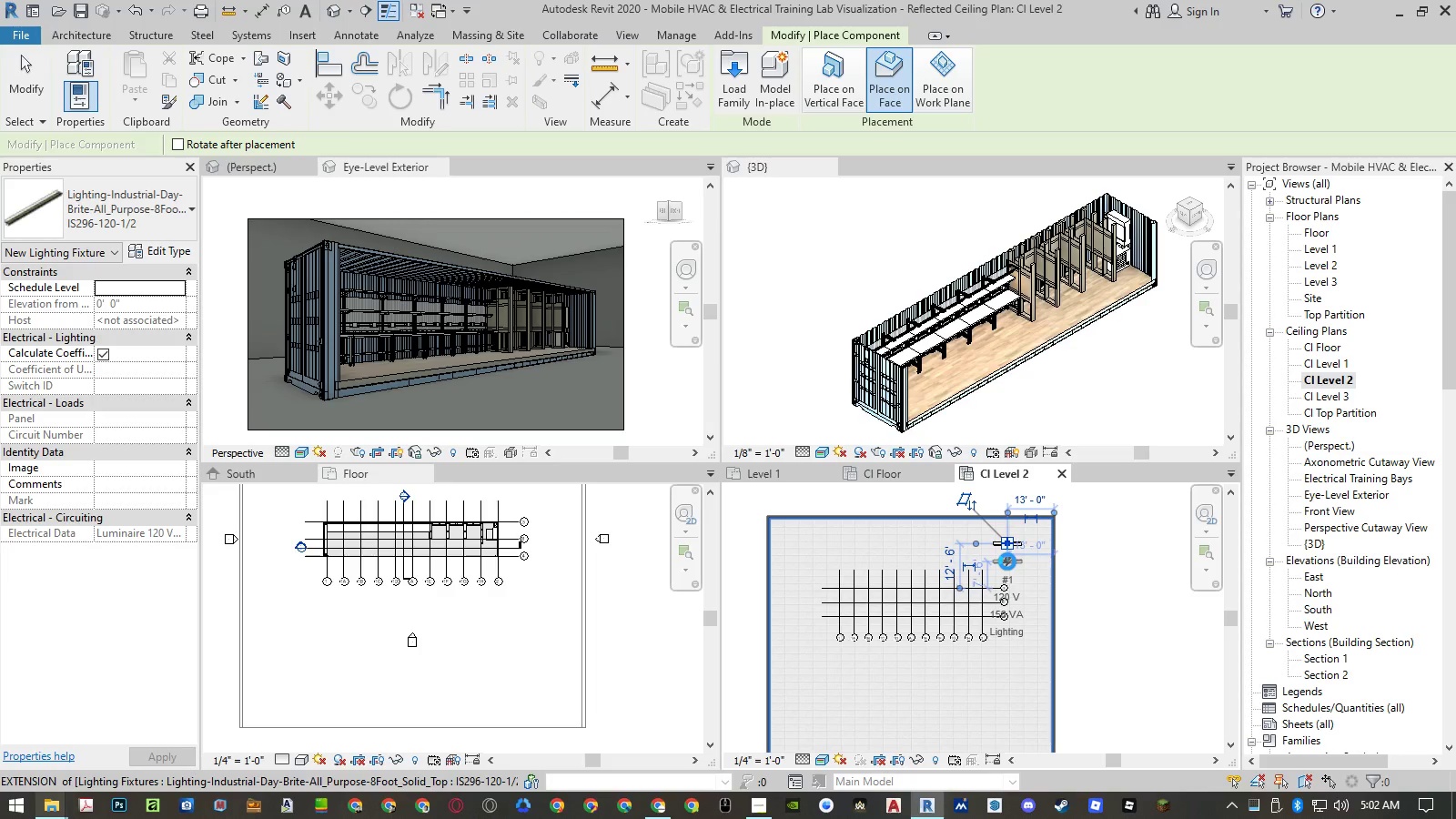 
key(Escape)
 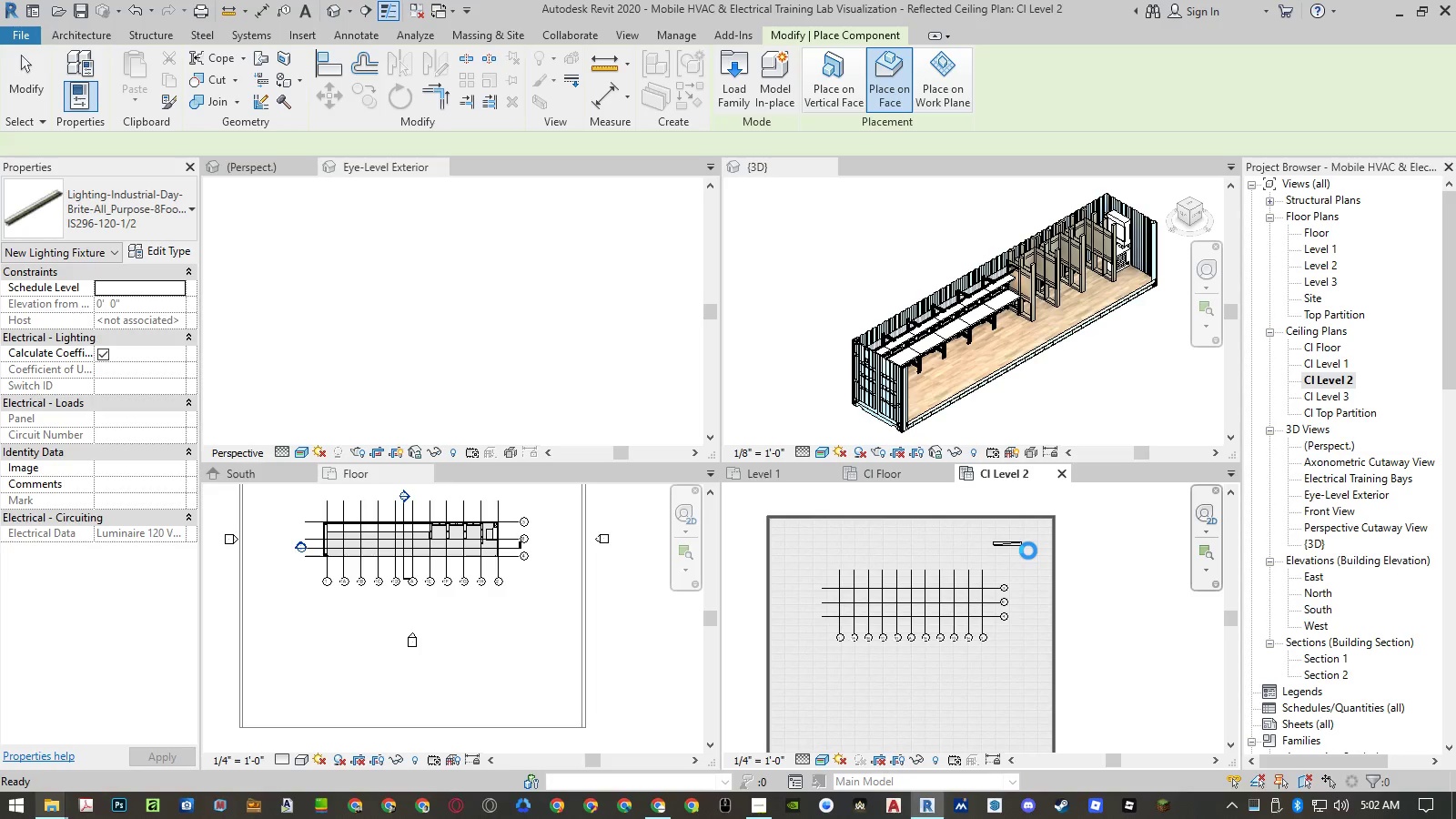 
wait(15.42)
 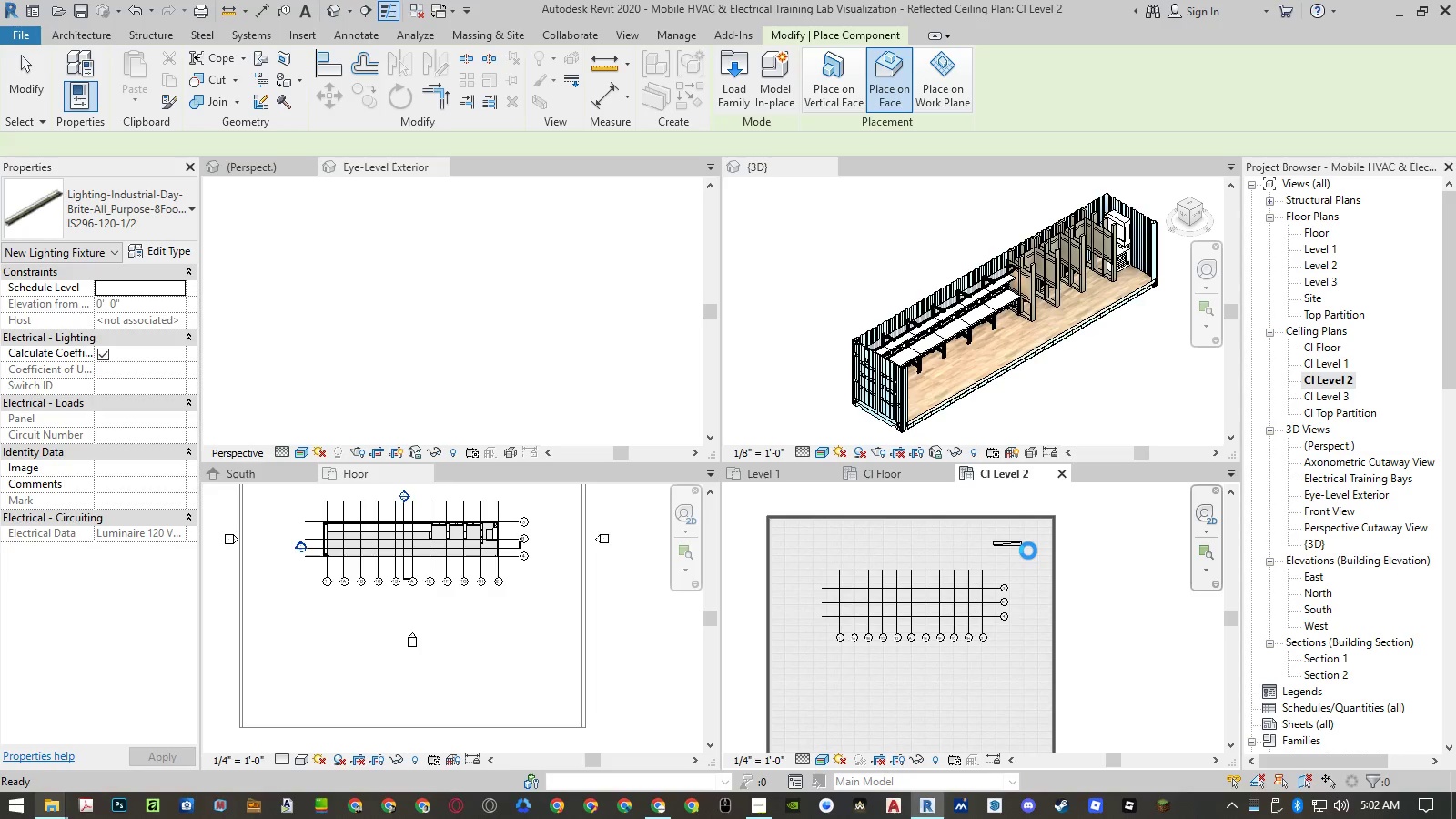 
scroll: coordinate [501, 264], scroll_direction: up, amount: 17.0
 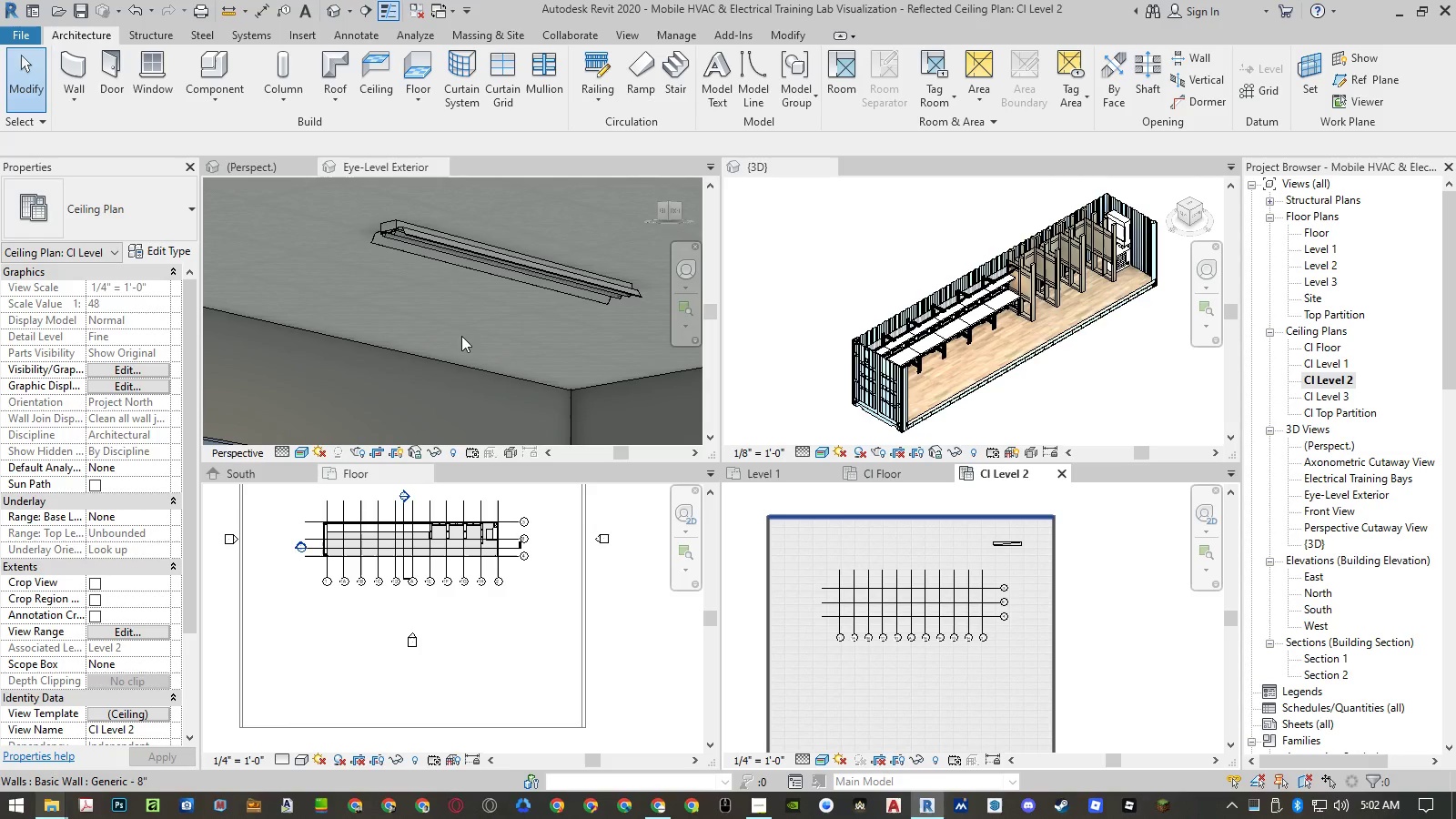 
double_click([496, 329])
 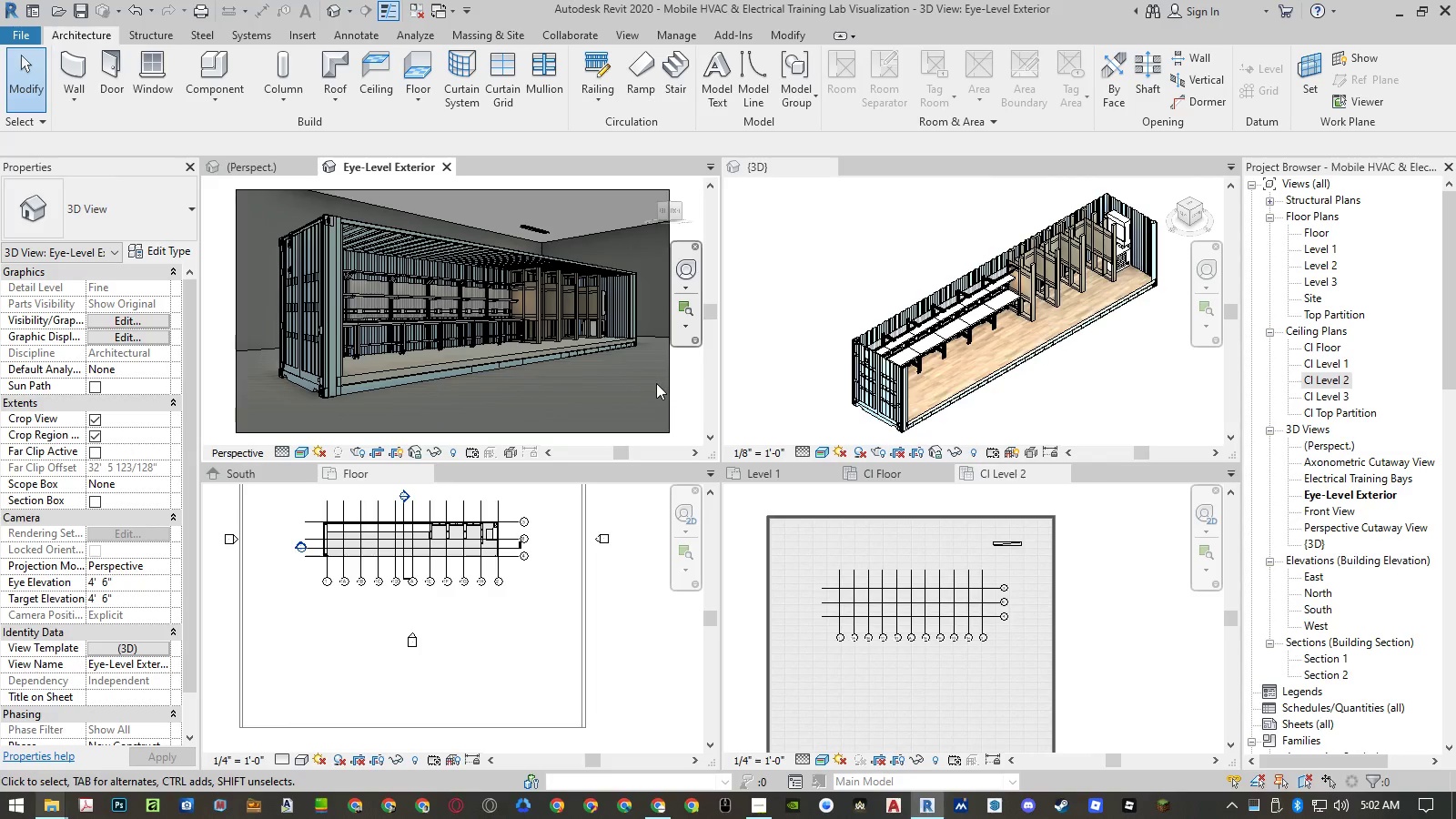 
left_click([681, 393])
 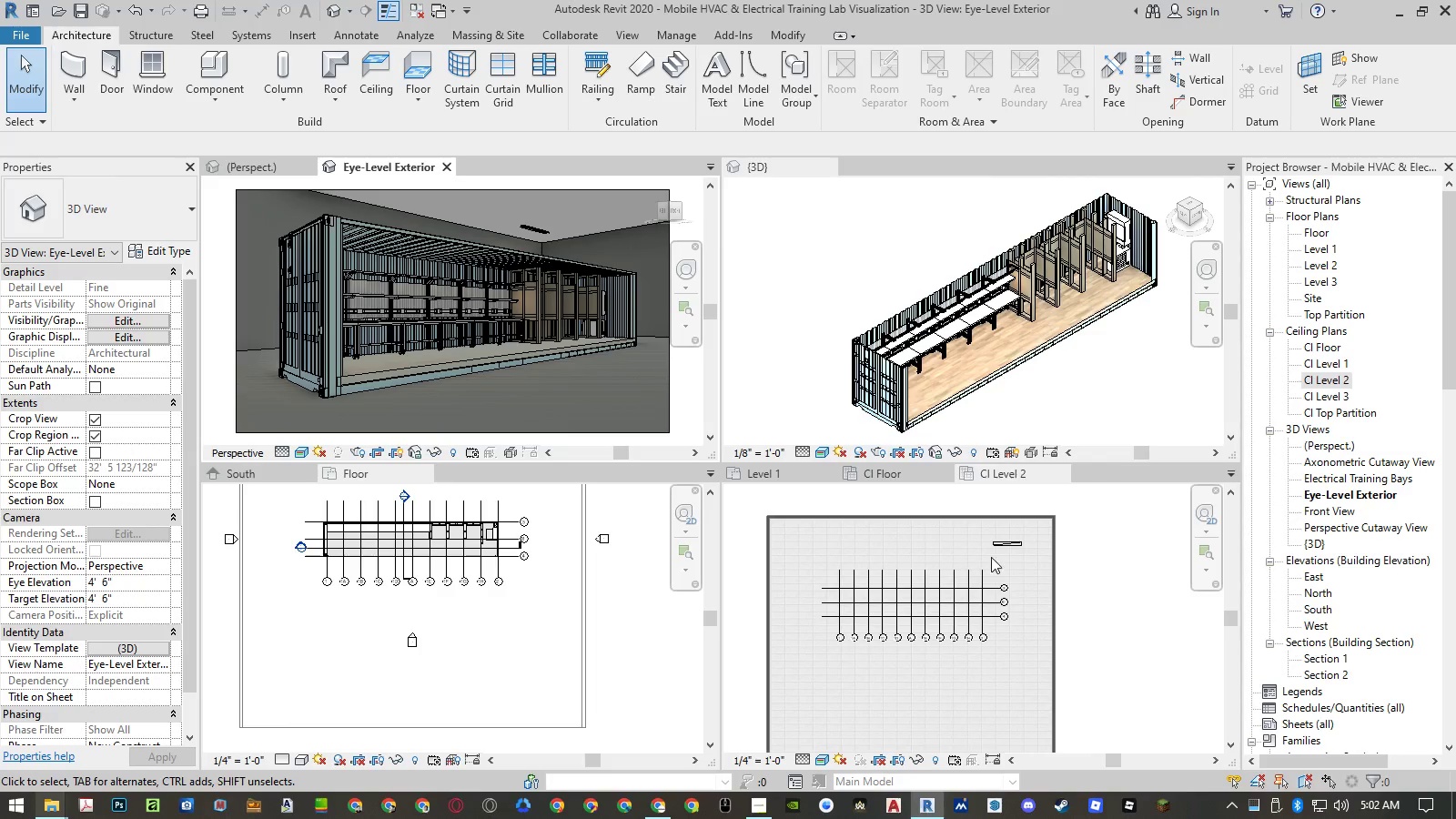 
left_click([1011, 541])
 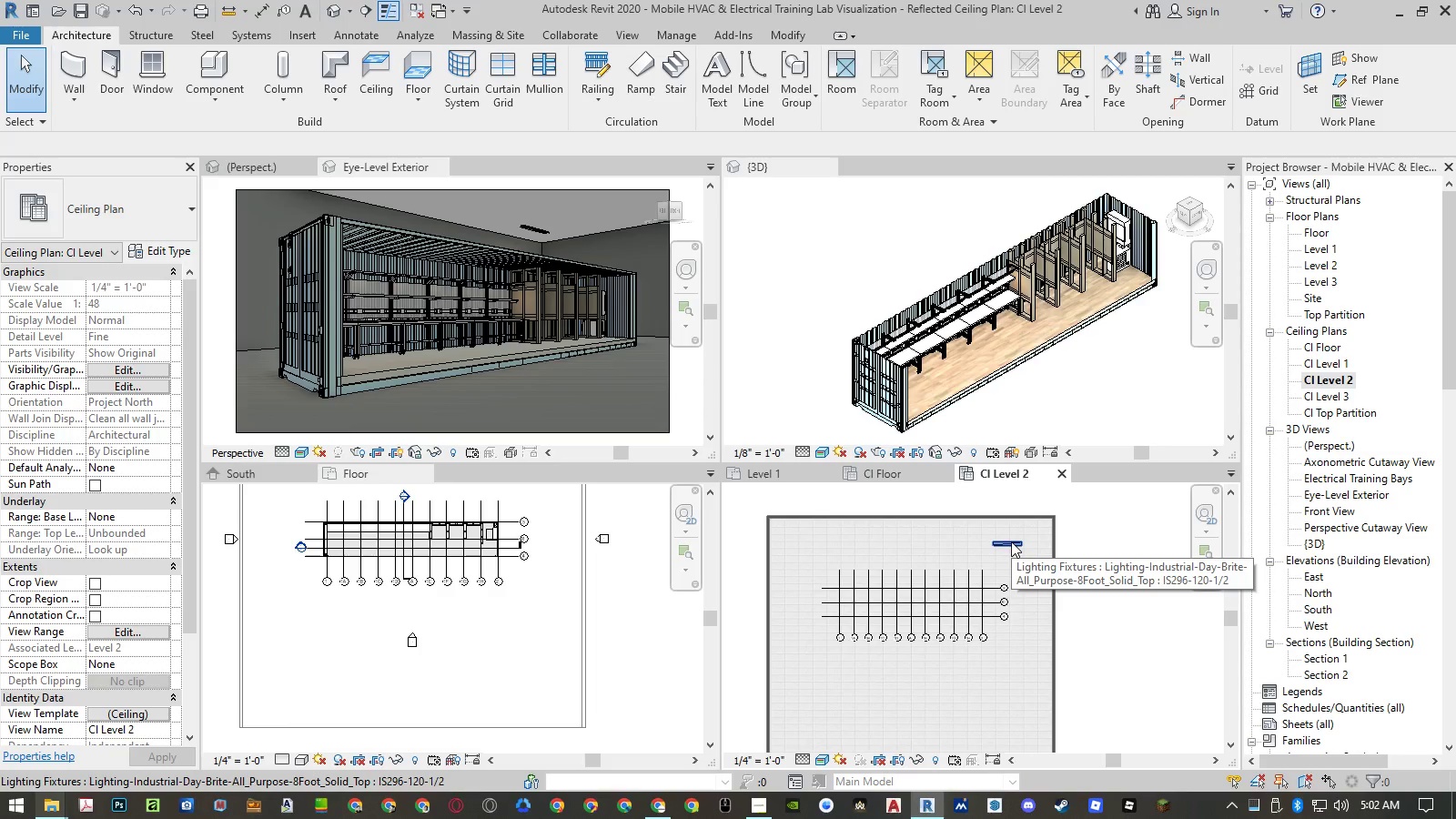 
left_click([1011, 541])
 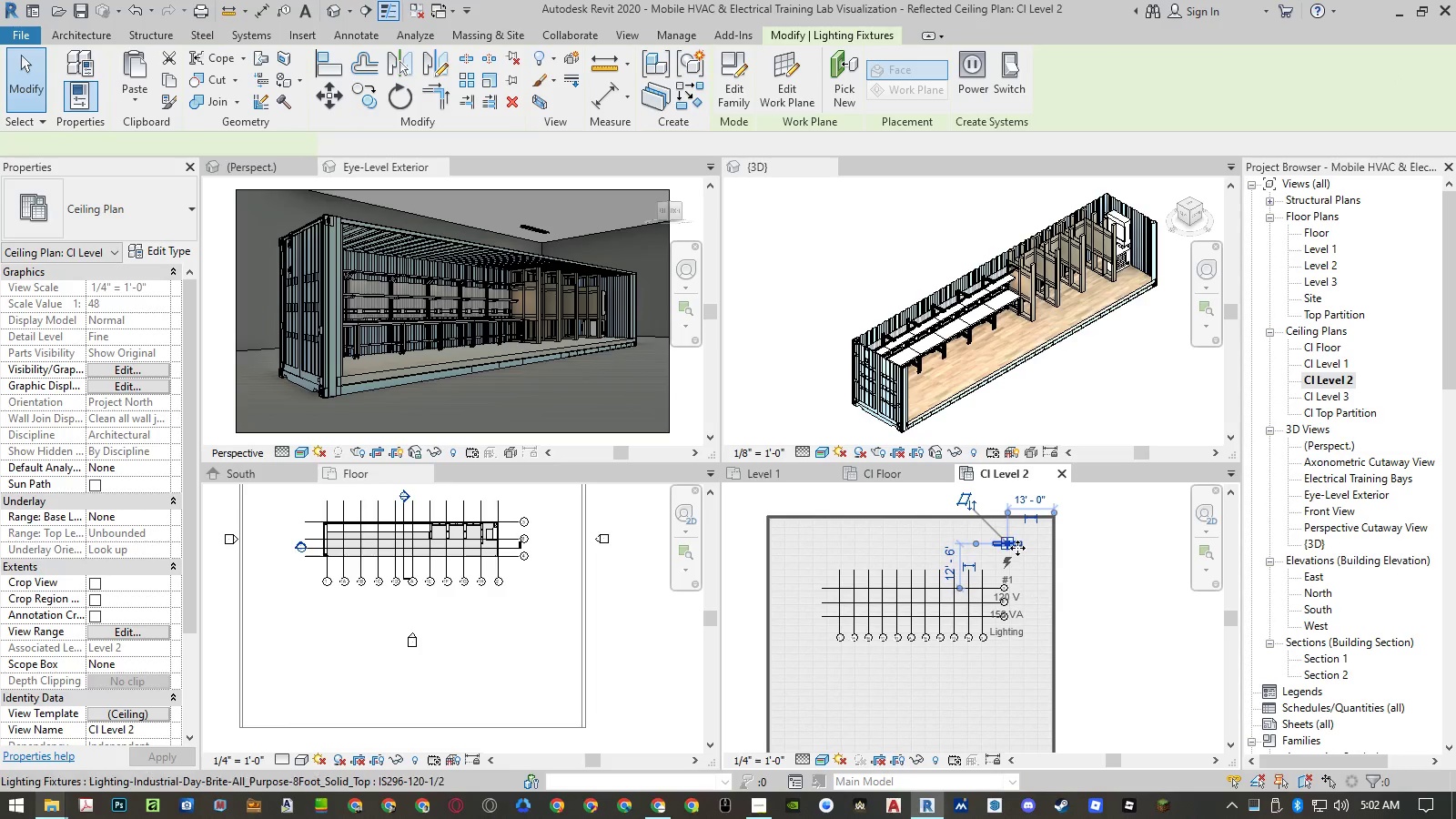 
scroll: coordinate [1020, 546], scroll_direction: up, amount: 4.0
 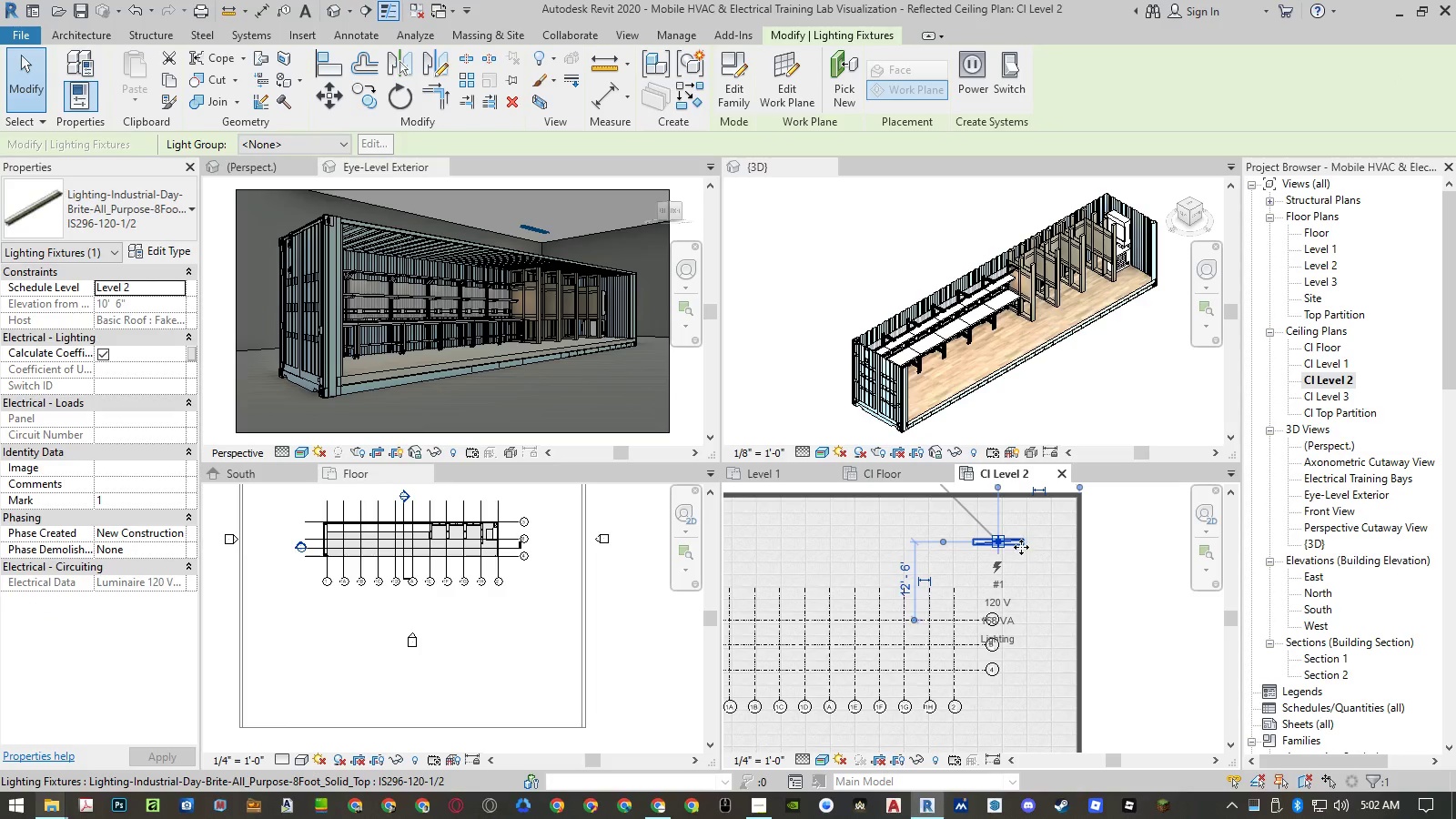 
key(Space)
 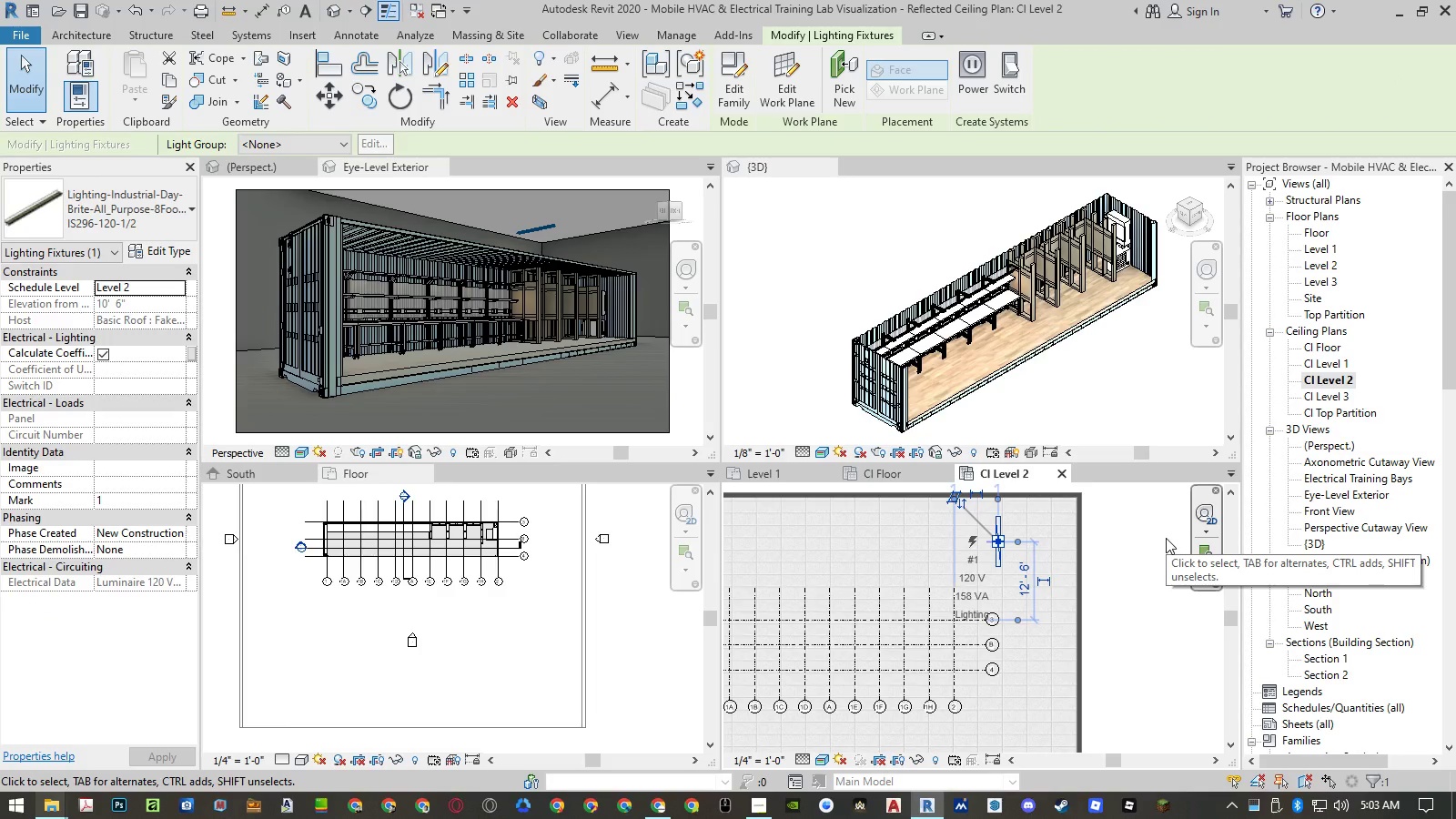 
key(Space)
 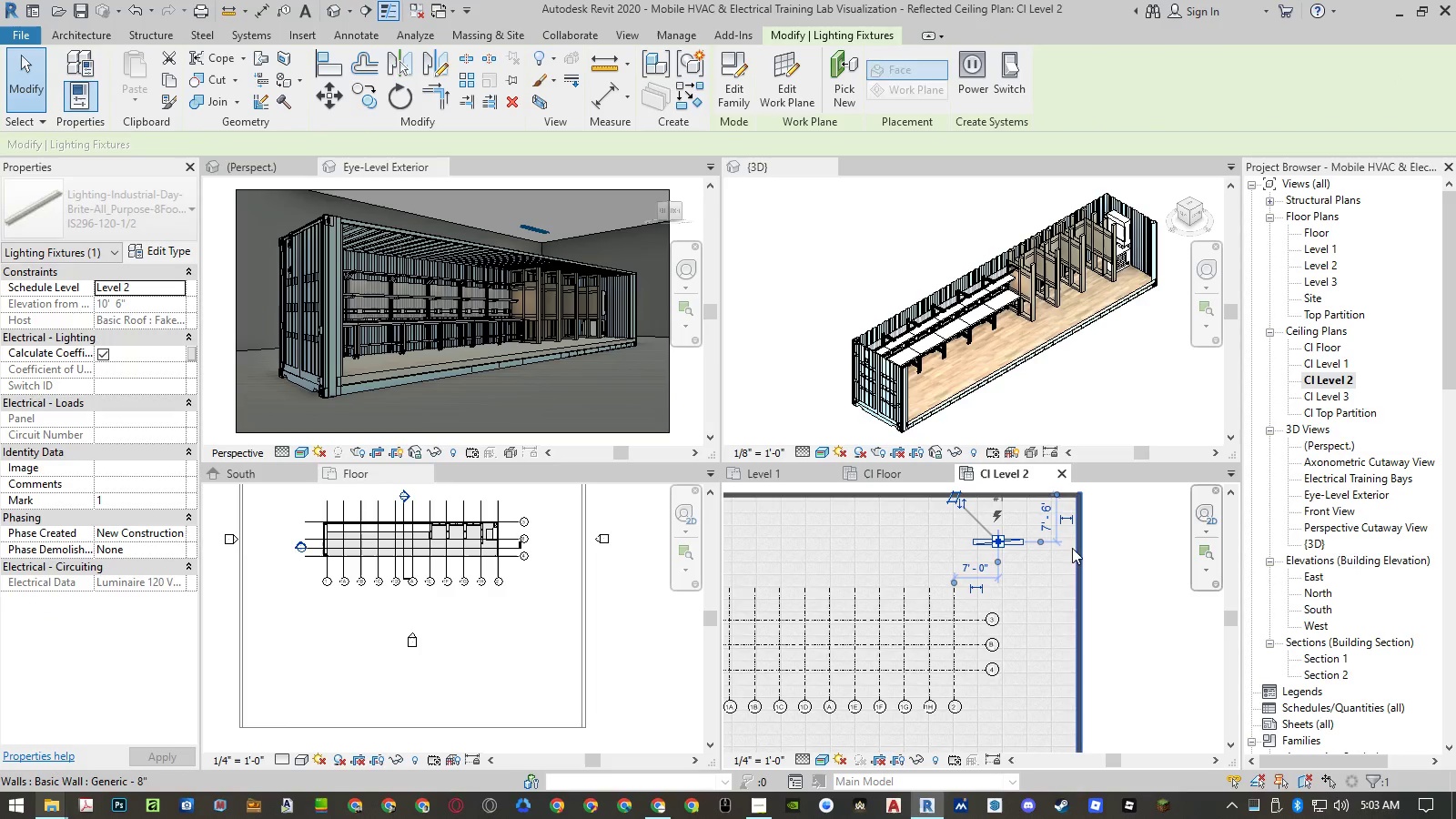 
scroll: coordinate [1034, 509], scroll_direction: up, amount: 3.0
 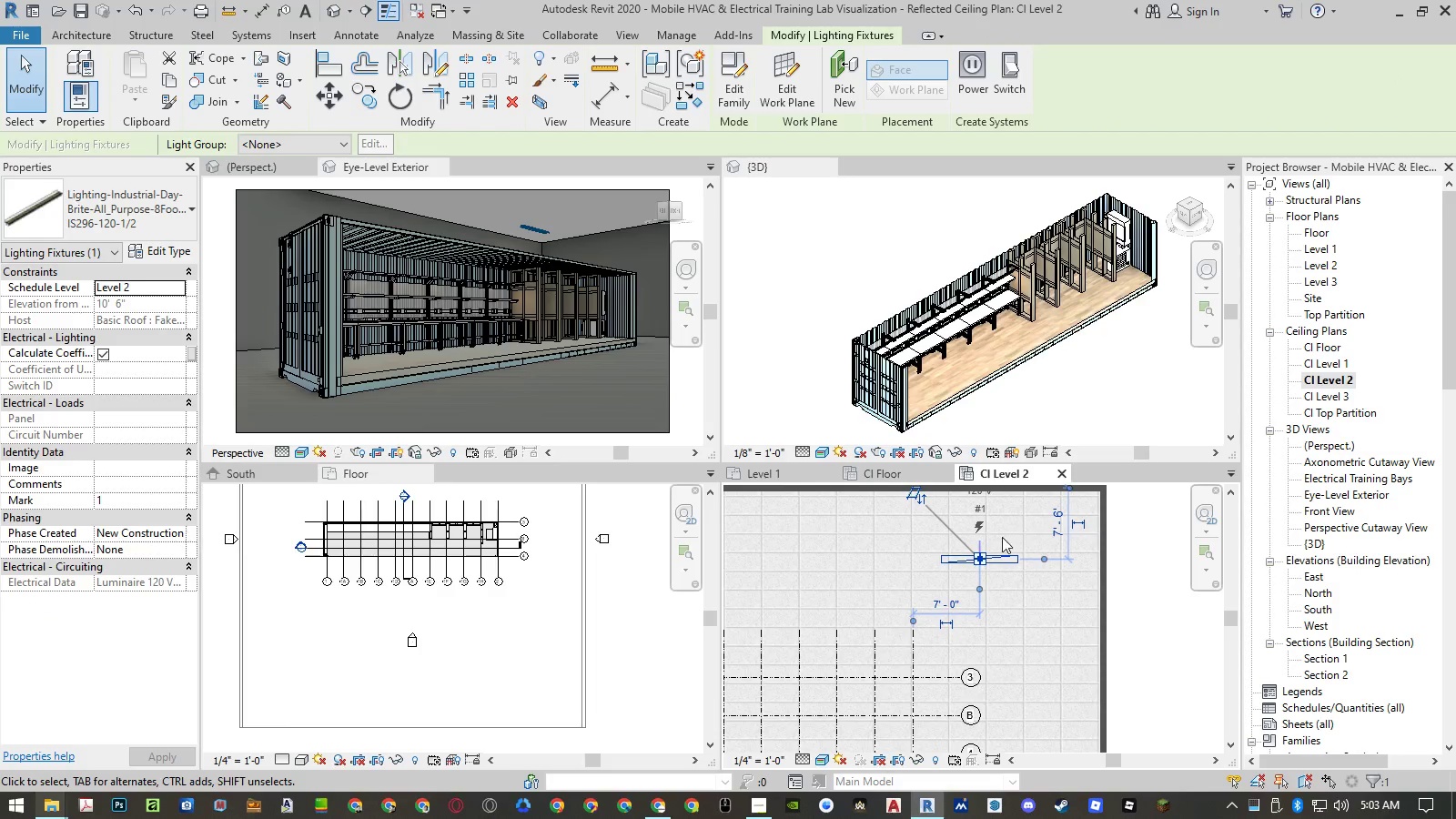 
key(Escape)
 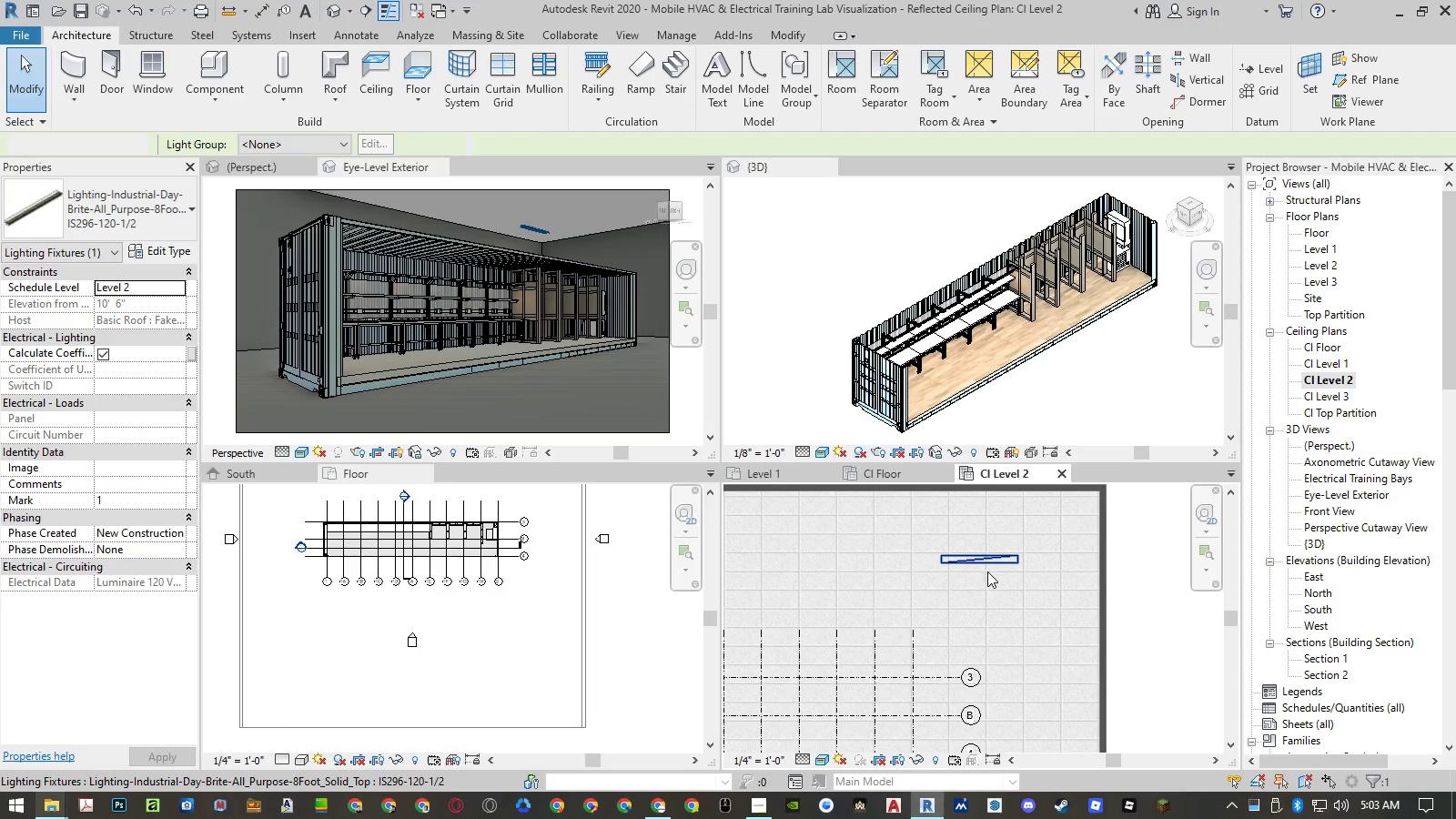 
scroll: coordinate [987, 572], scroll_direction: down, amount: 4.0
 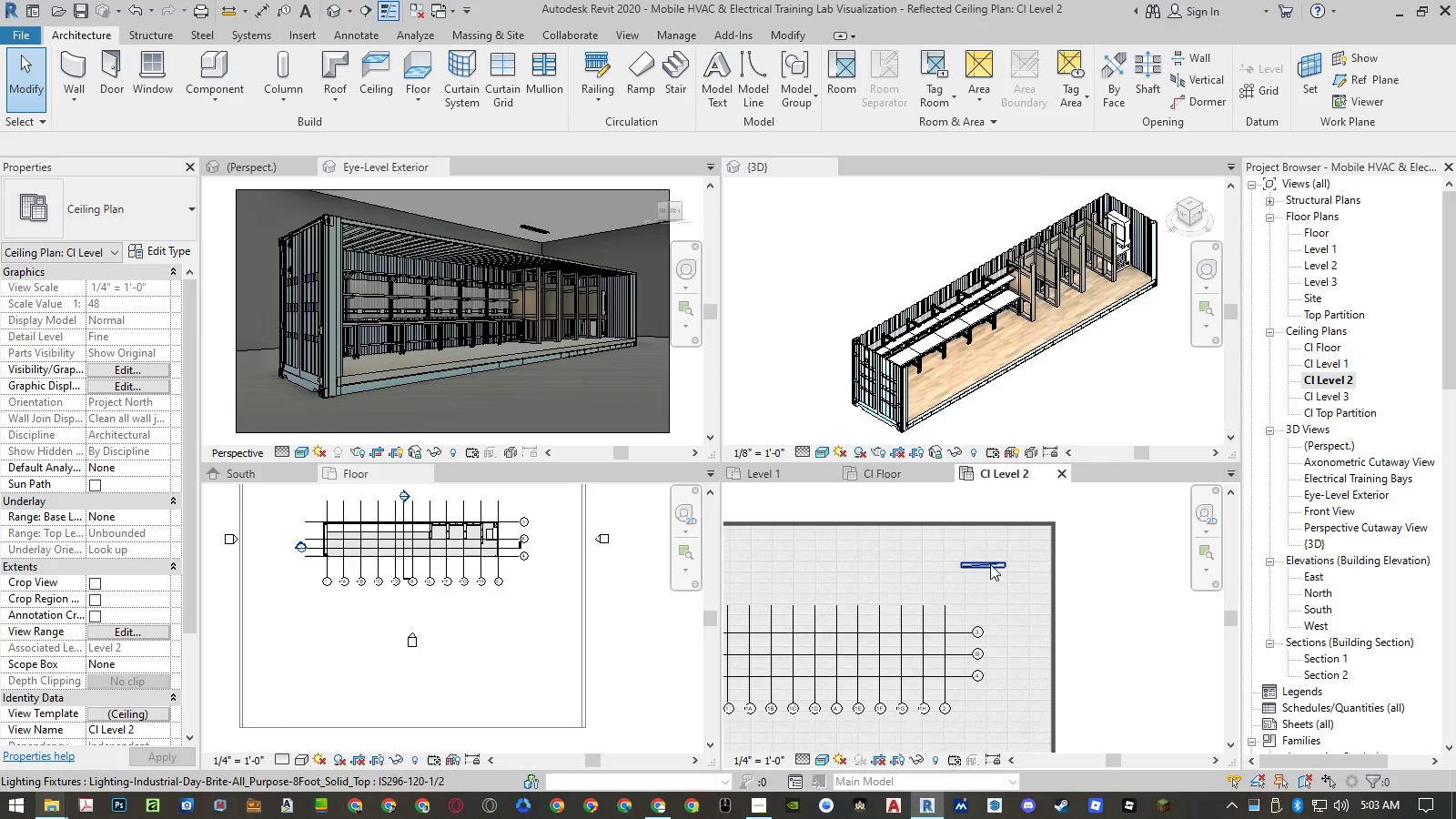 
type(al)
 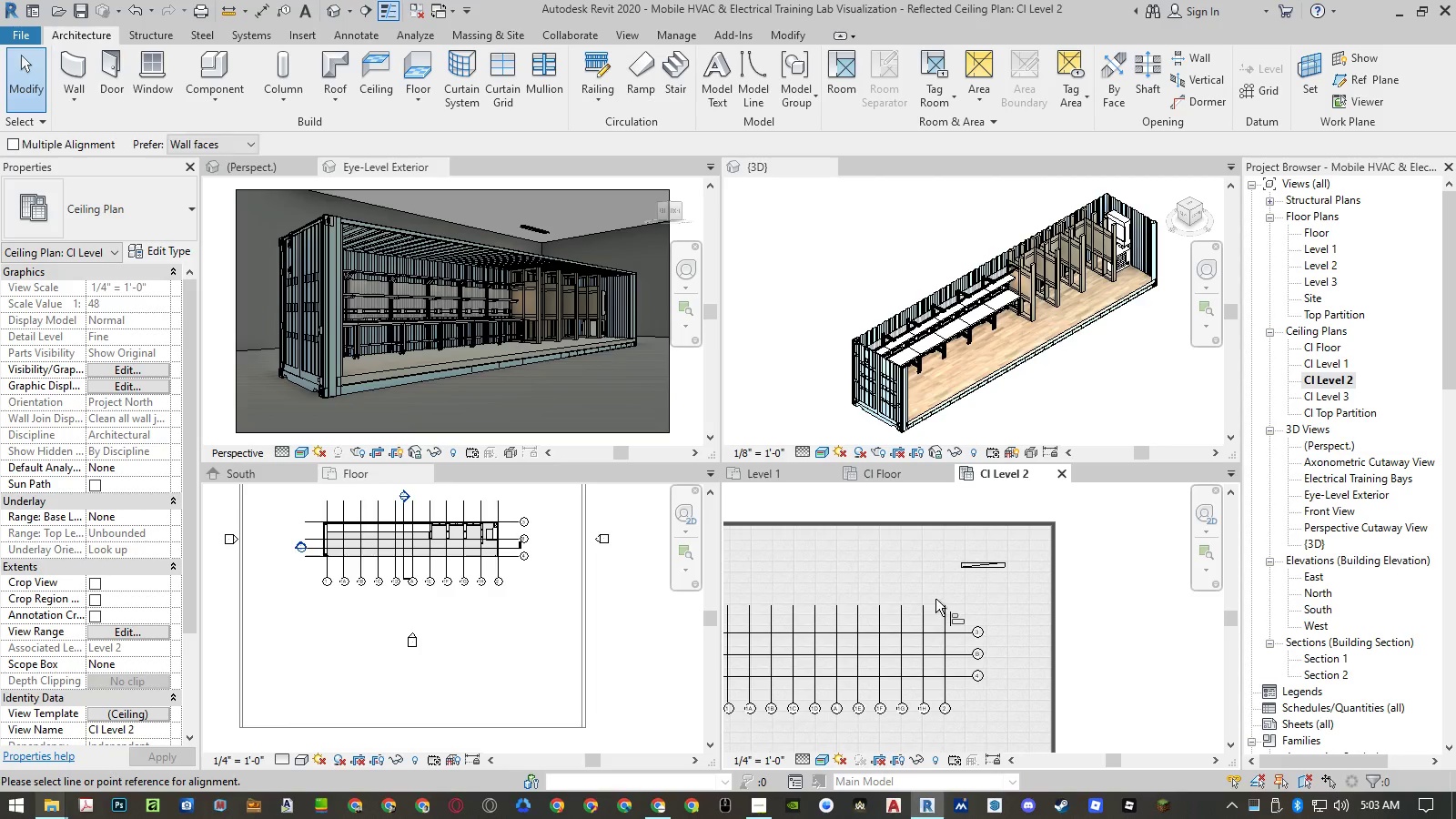 
scroll: coordinate [945, 612], scroll_direction: up, amount: 2.0
 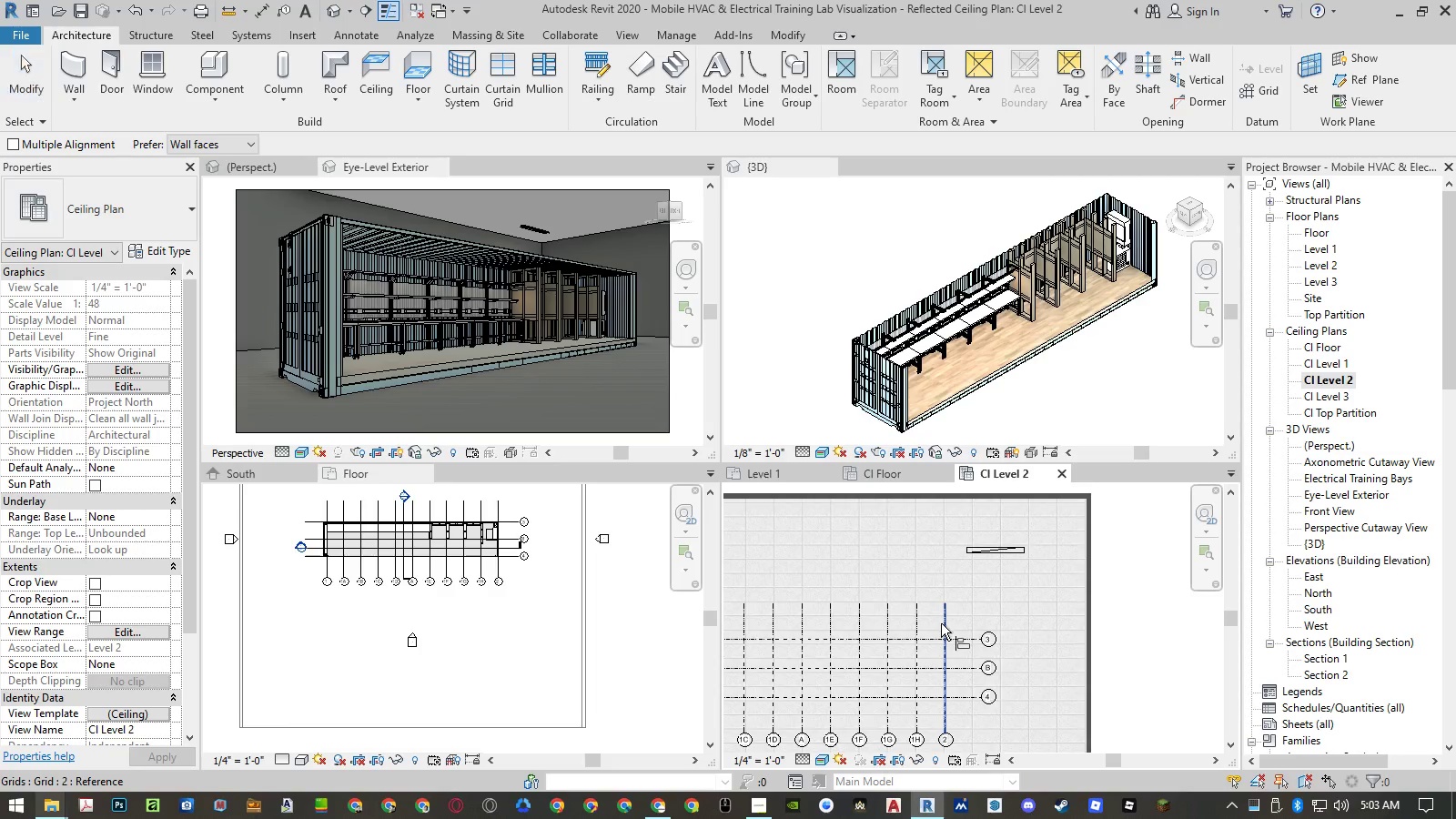 
left_click([941, 623])
 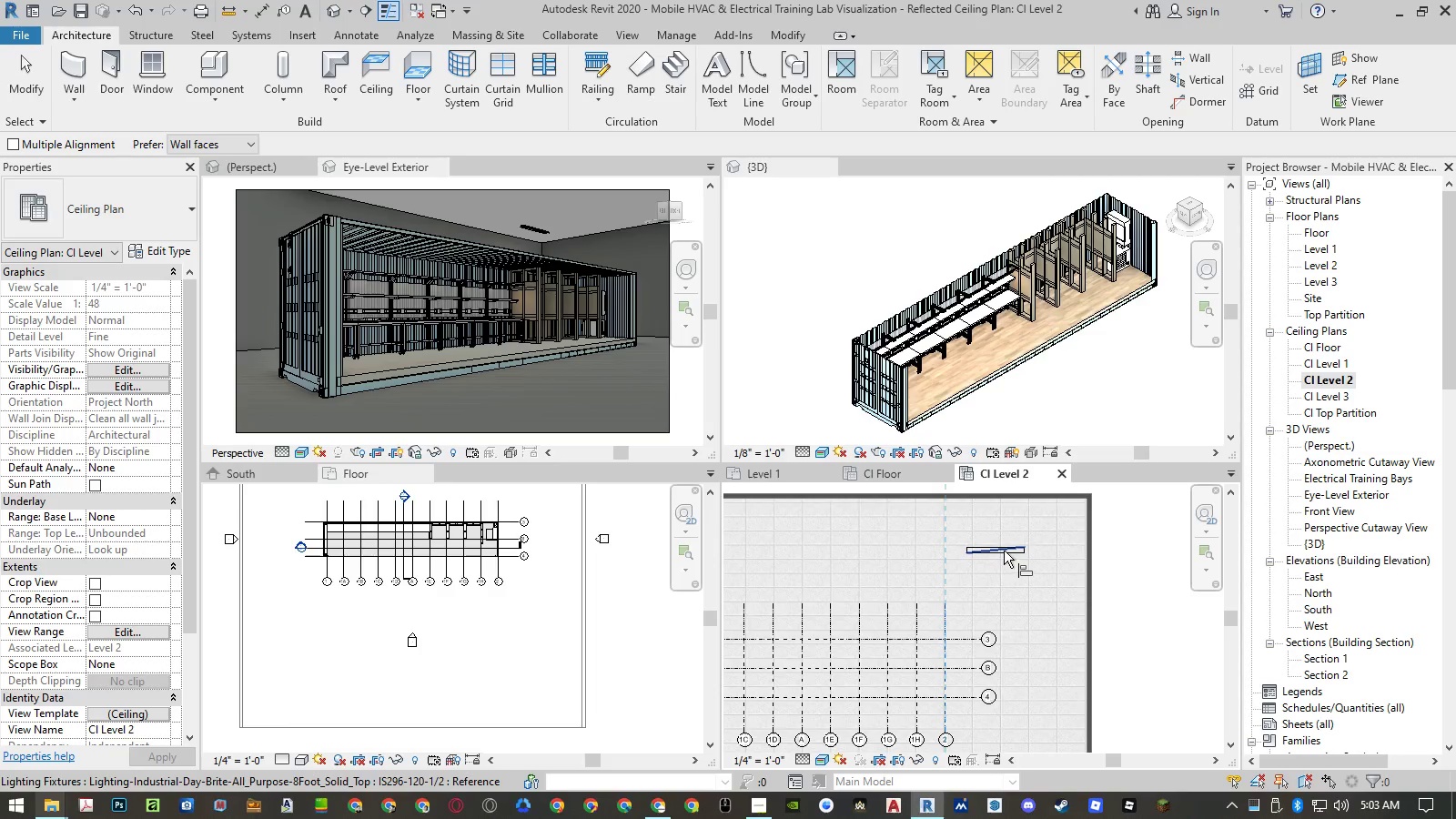 
scroll: coordinate [997, 550], scroll_direction: up, amount: 4.0
 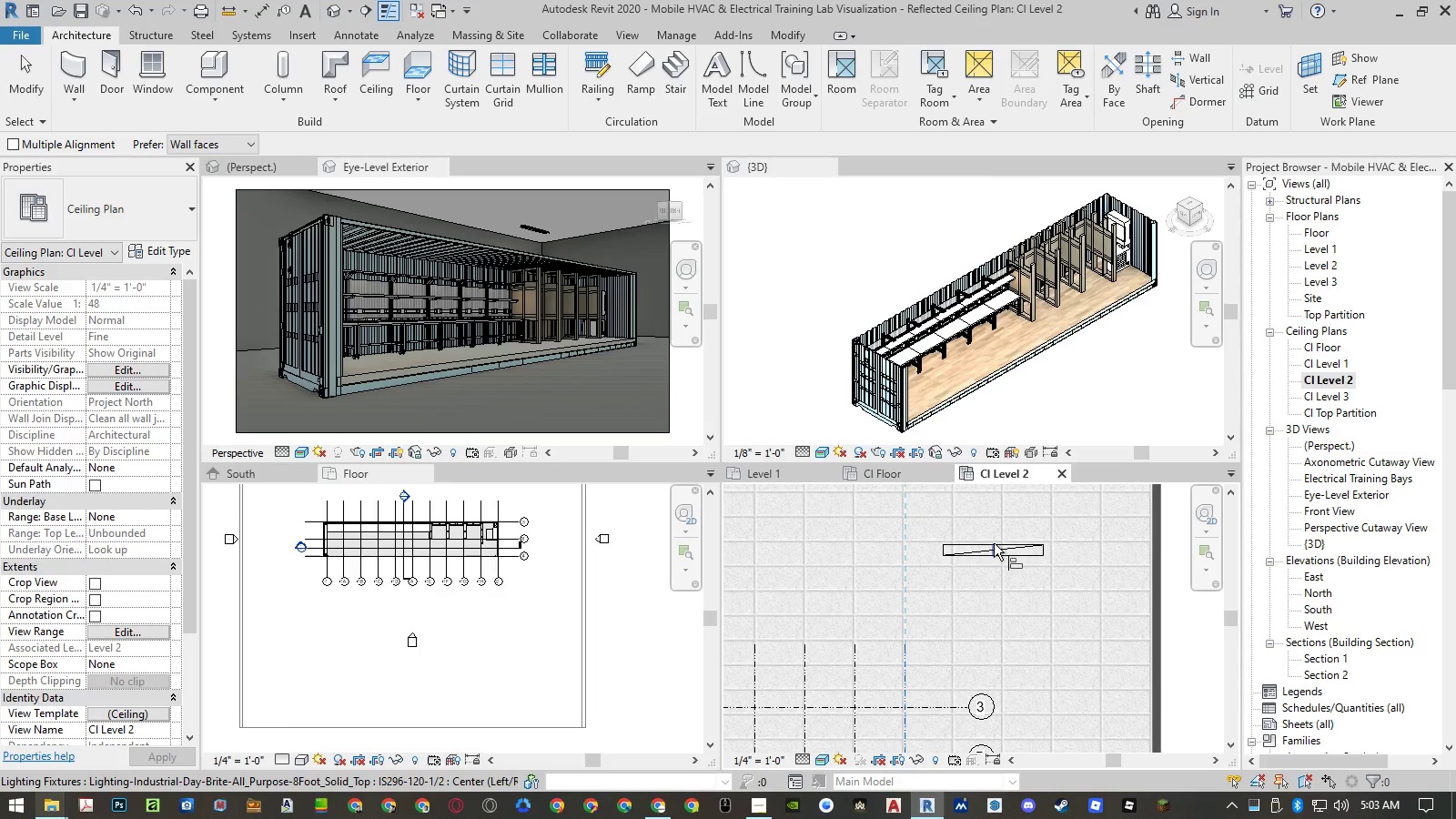 
left_click([994, 543])
 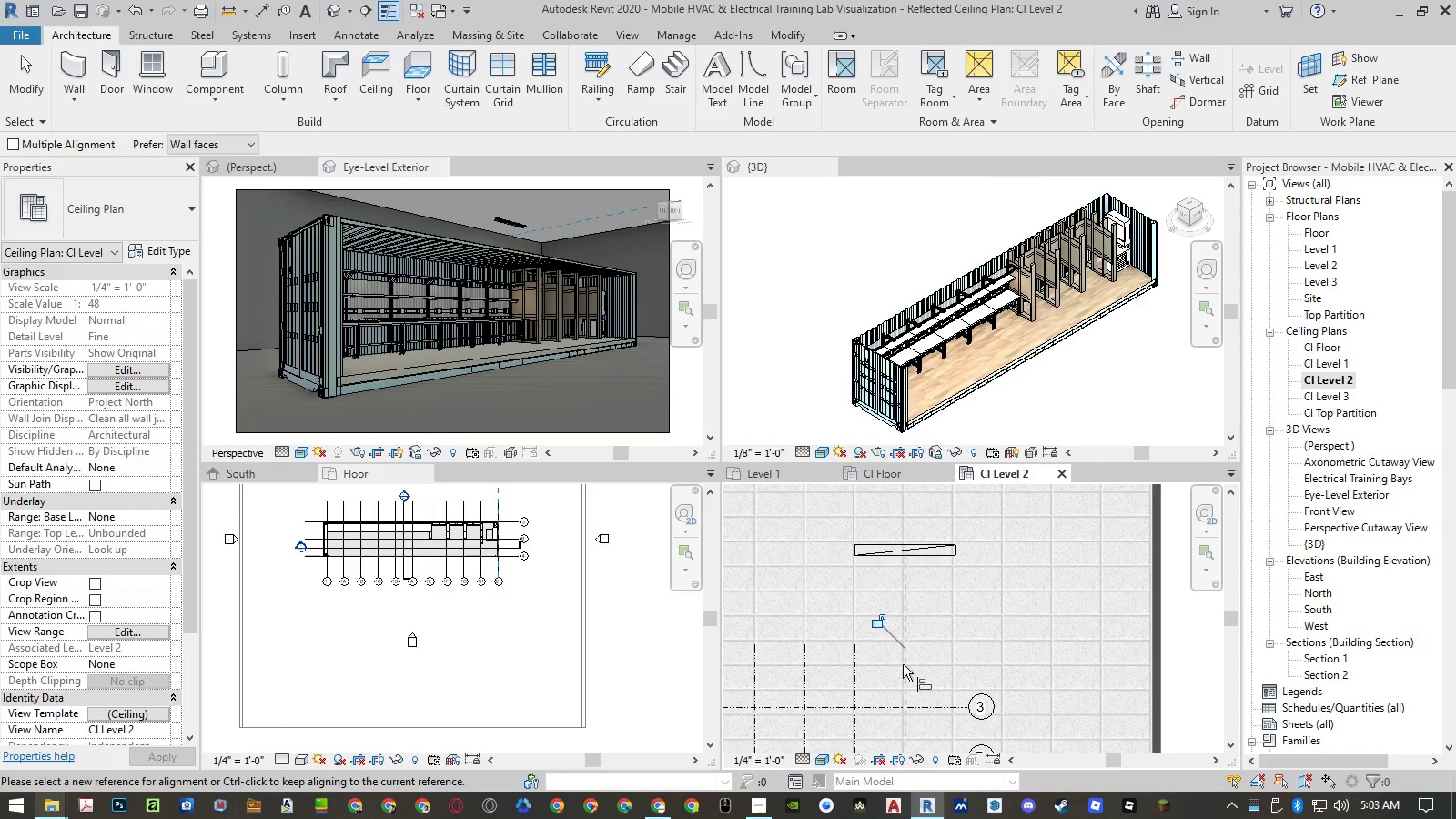 
left_click([874, 705])
 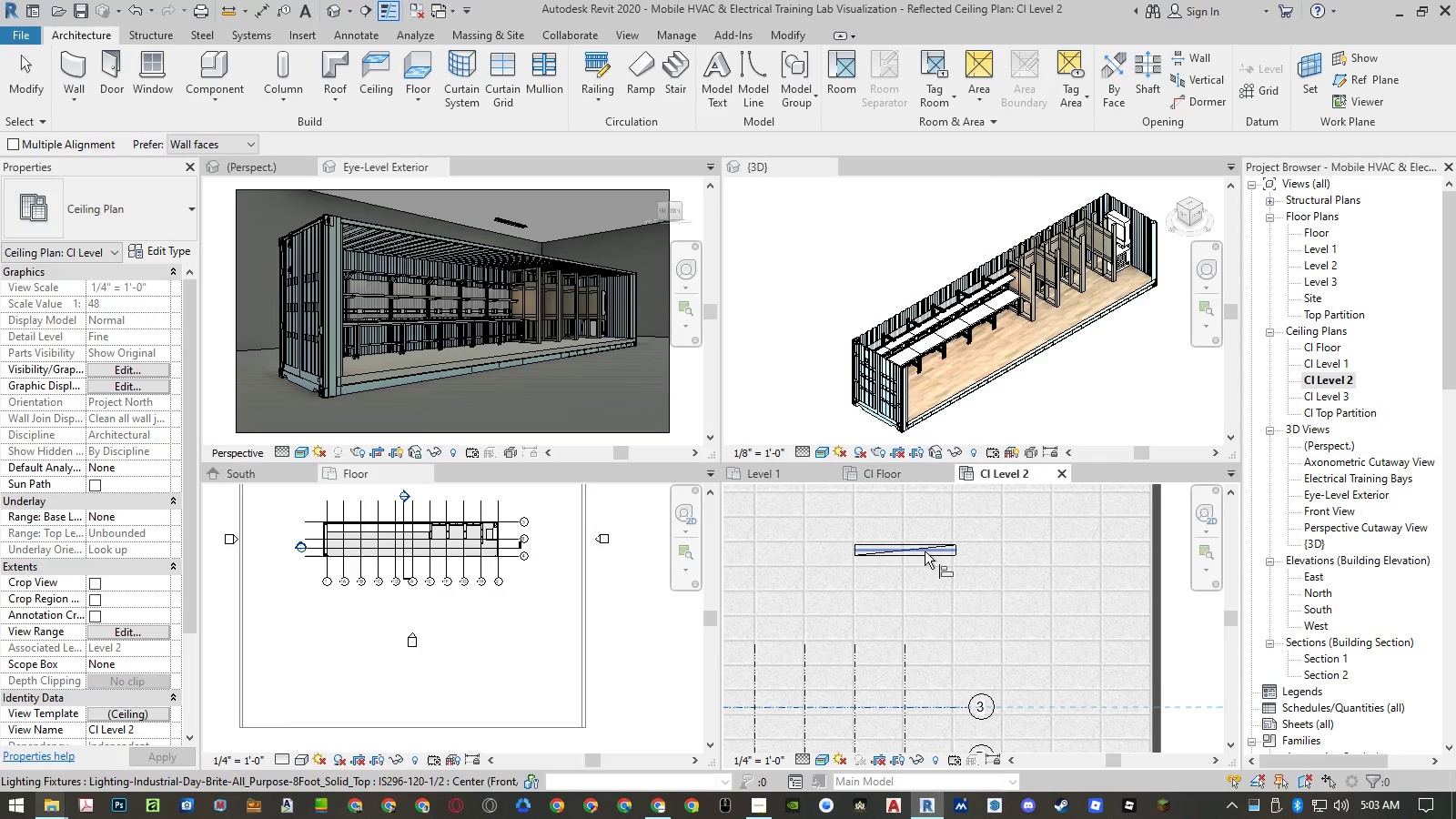 
left_click([925, 551])
 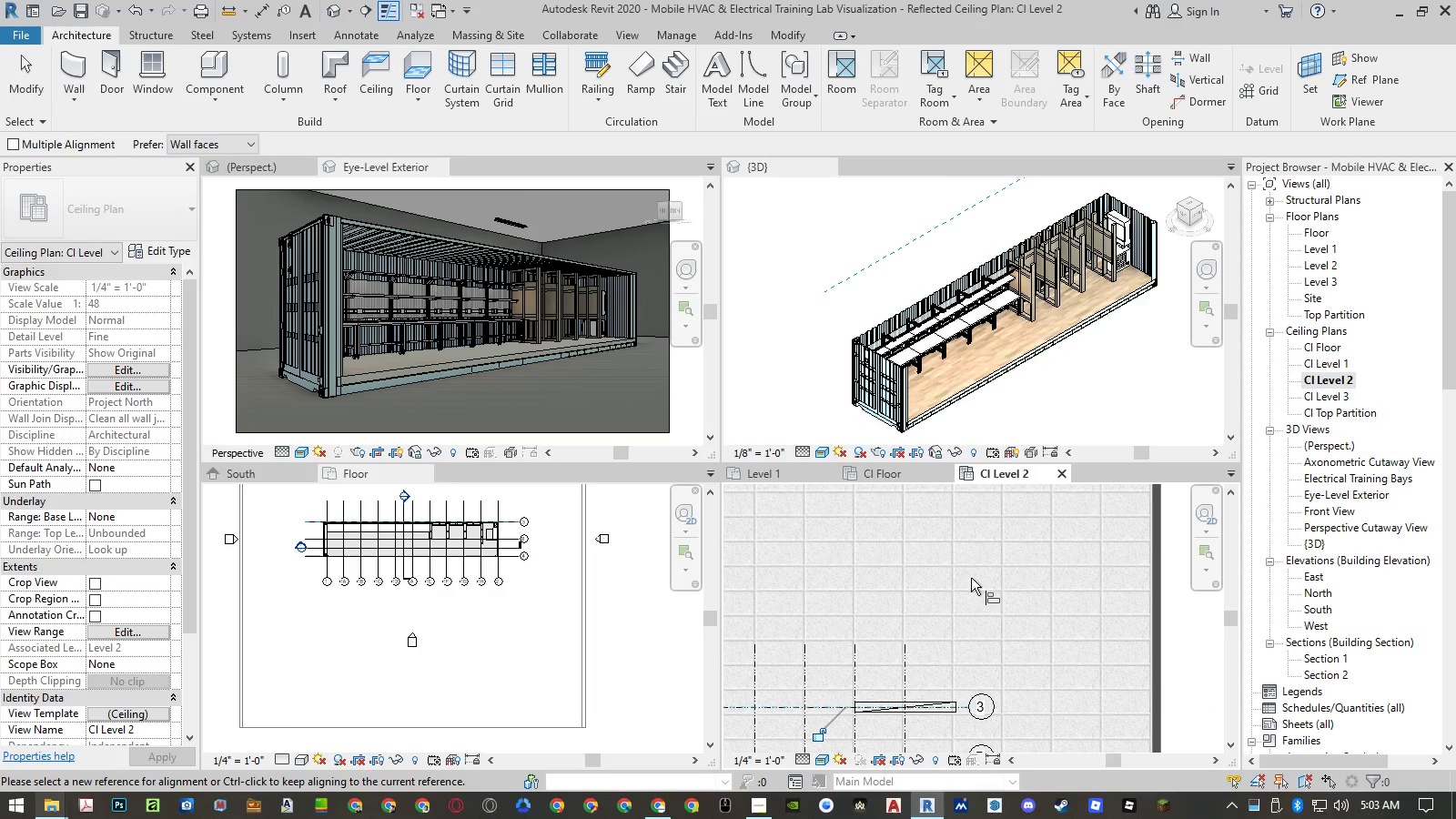 
key(Escape)
 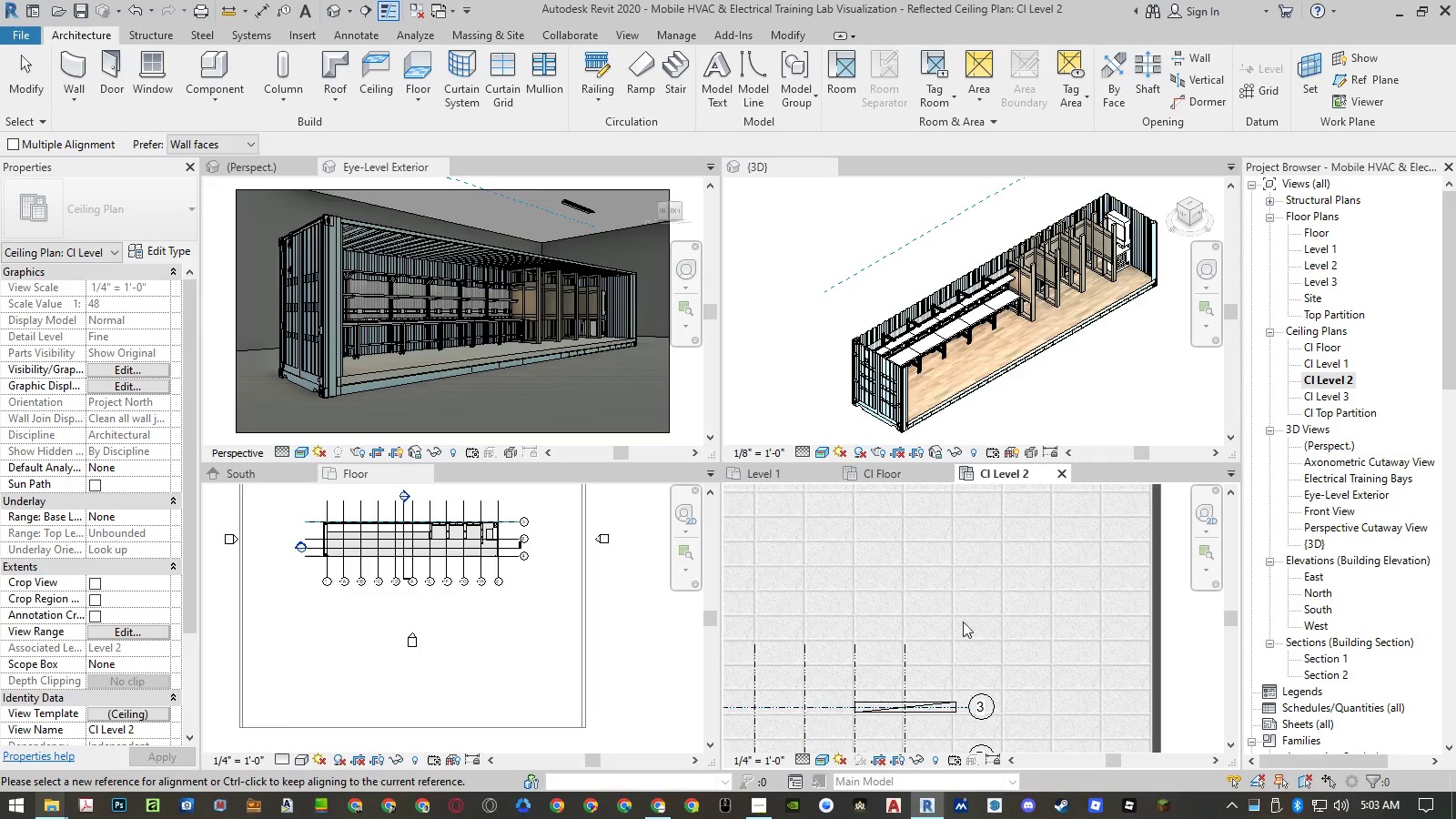 
key(Escape)
 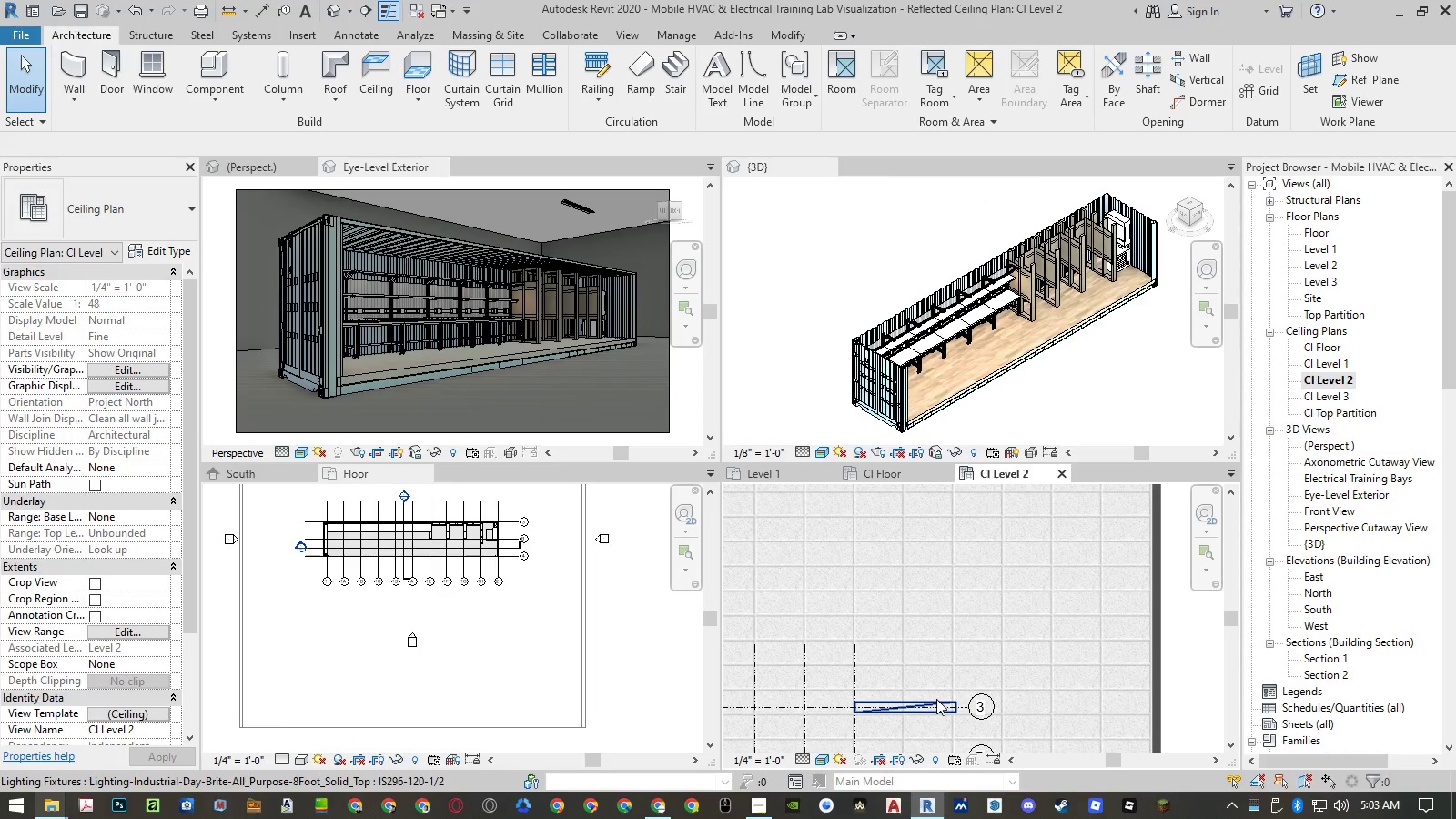 
left_click([936, 699])
 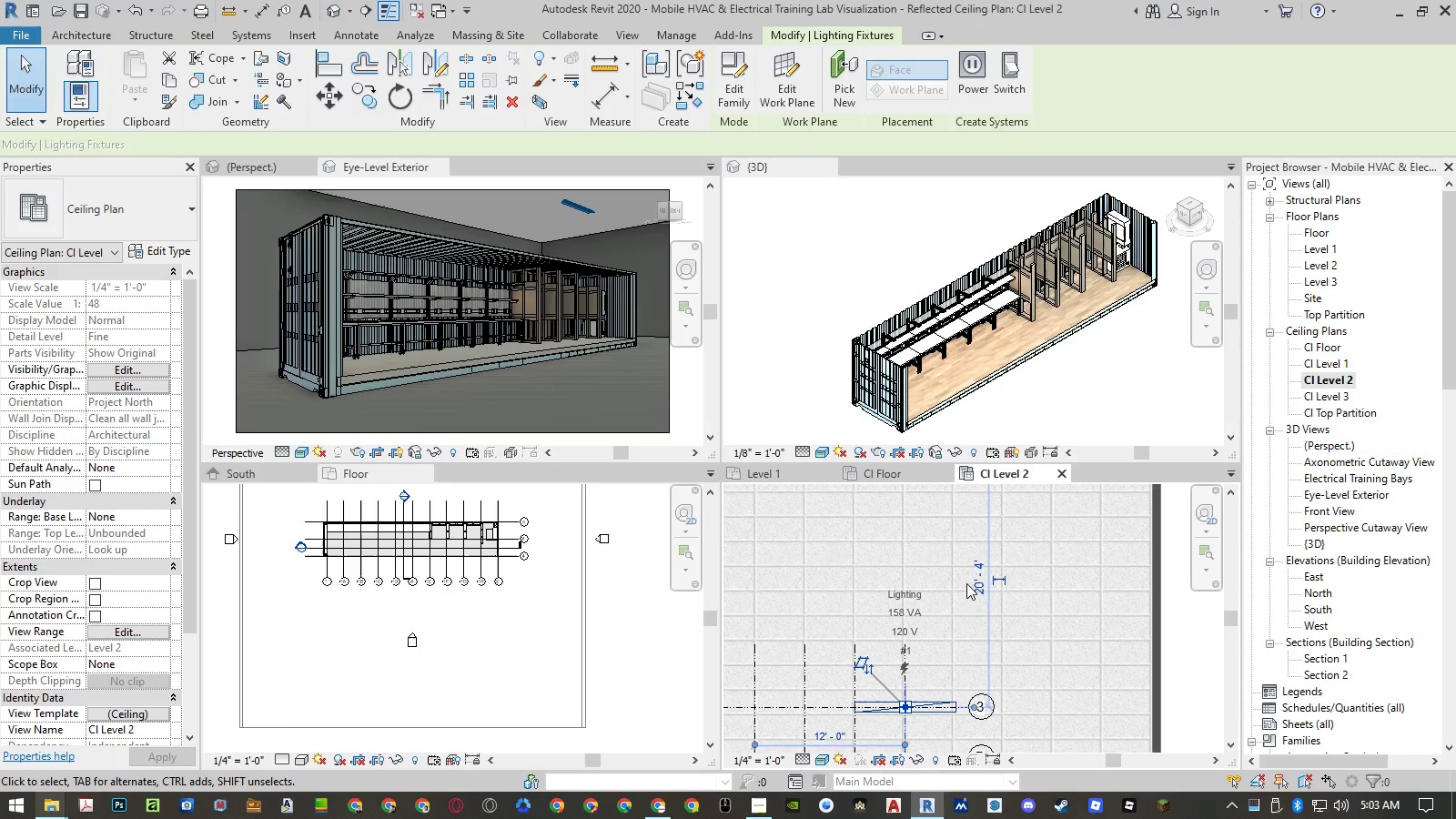 
scroll: coordinate [963, 581], scroll_direction: down, amount: 4.0
 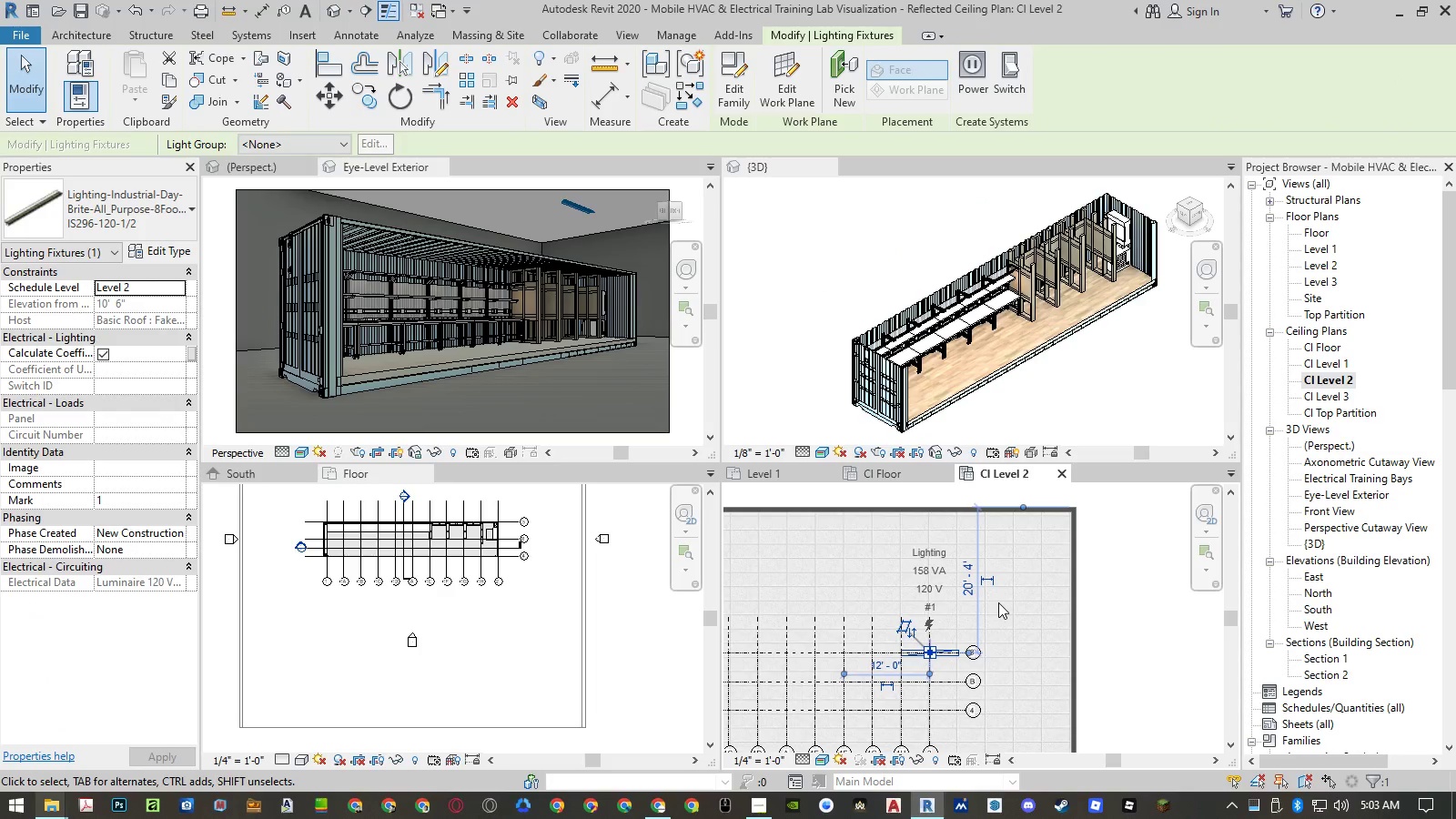 
type(mv)
 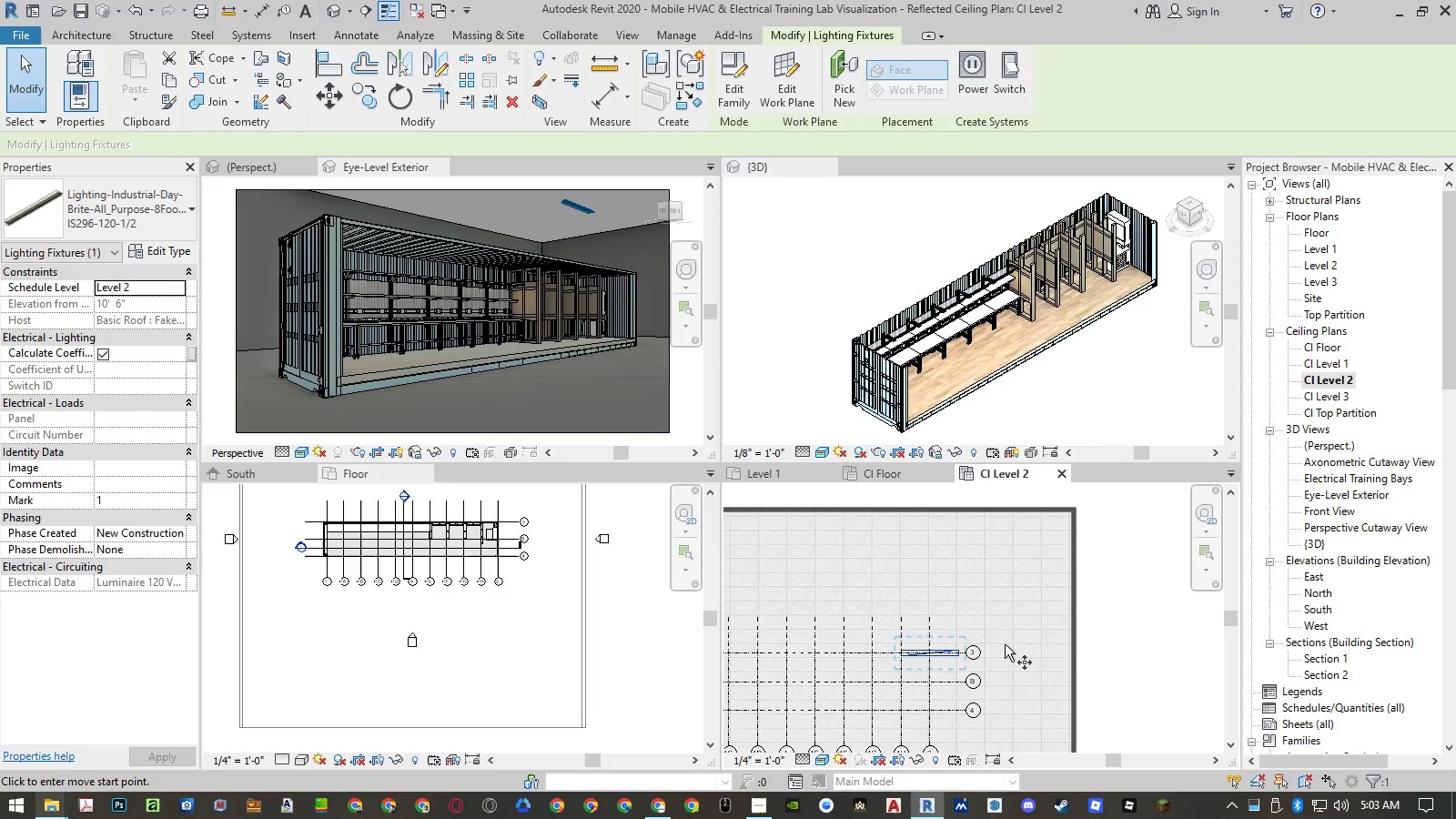 
left_click([1005, 644])
 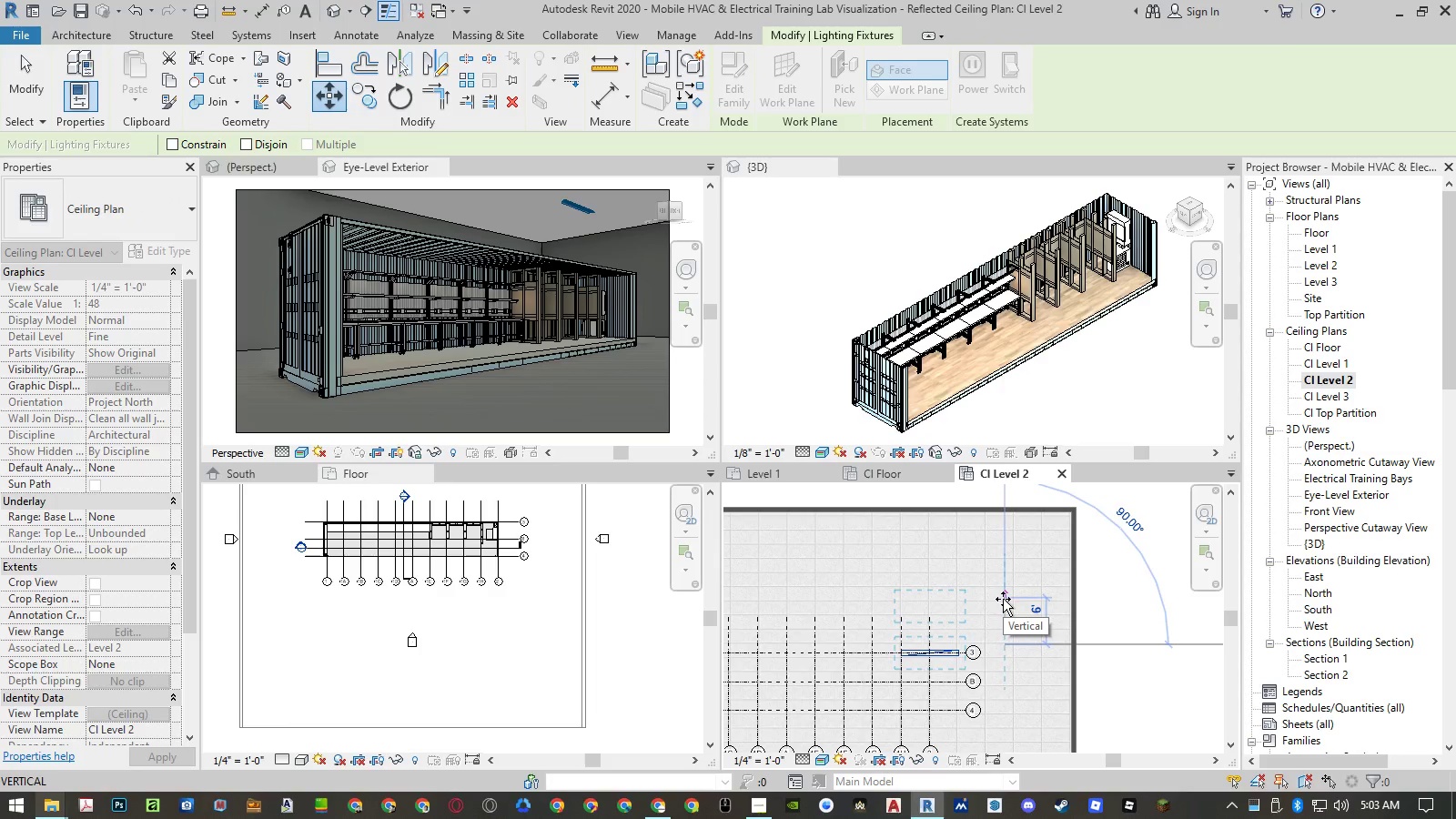 
key(Numpad1)
 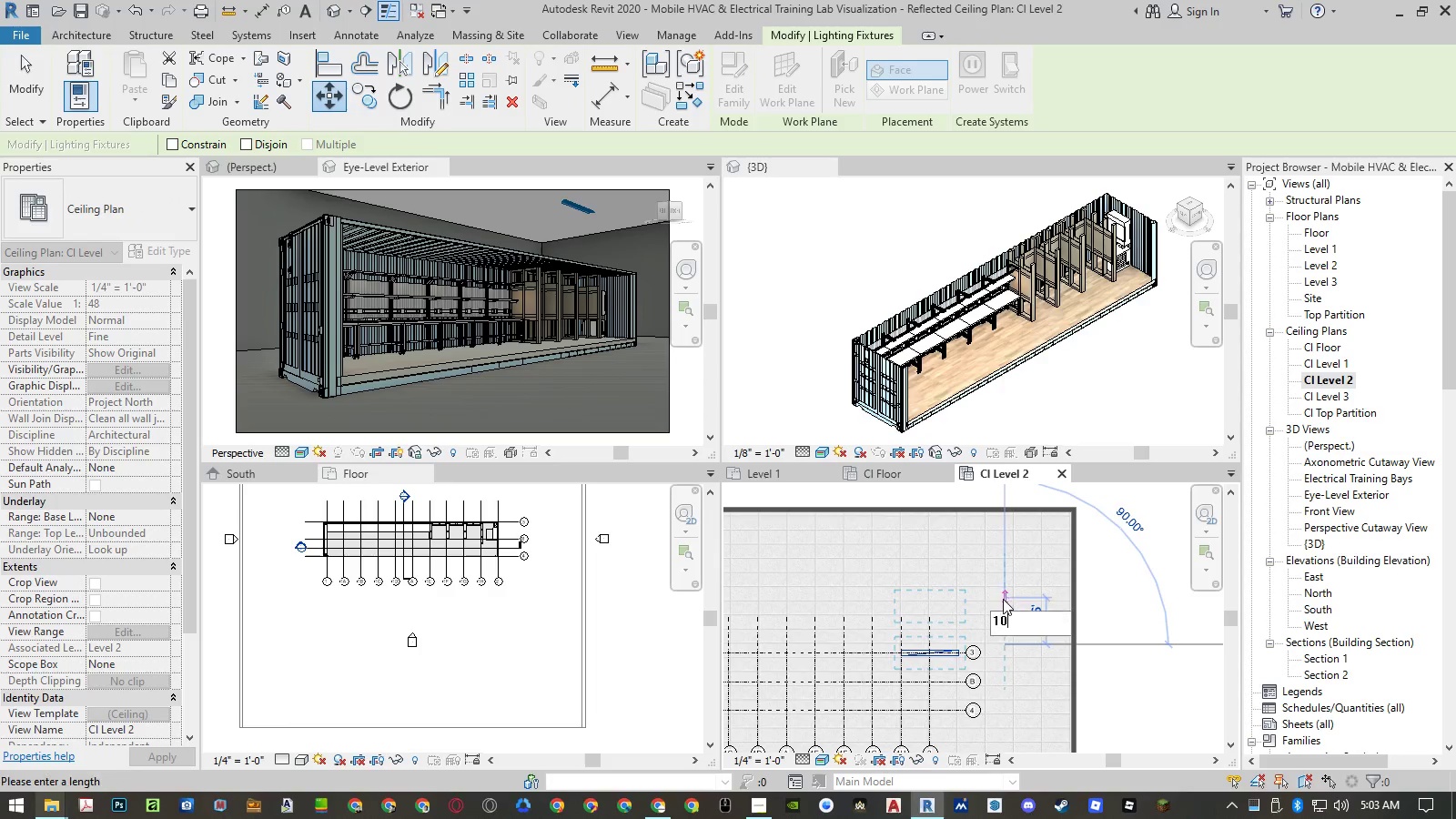 
key(Numpad0)
 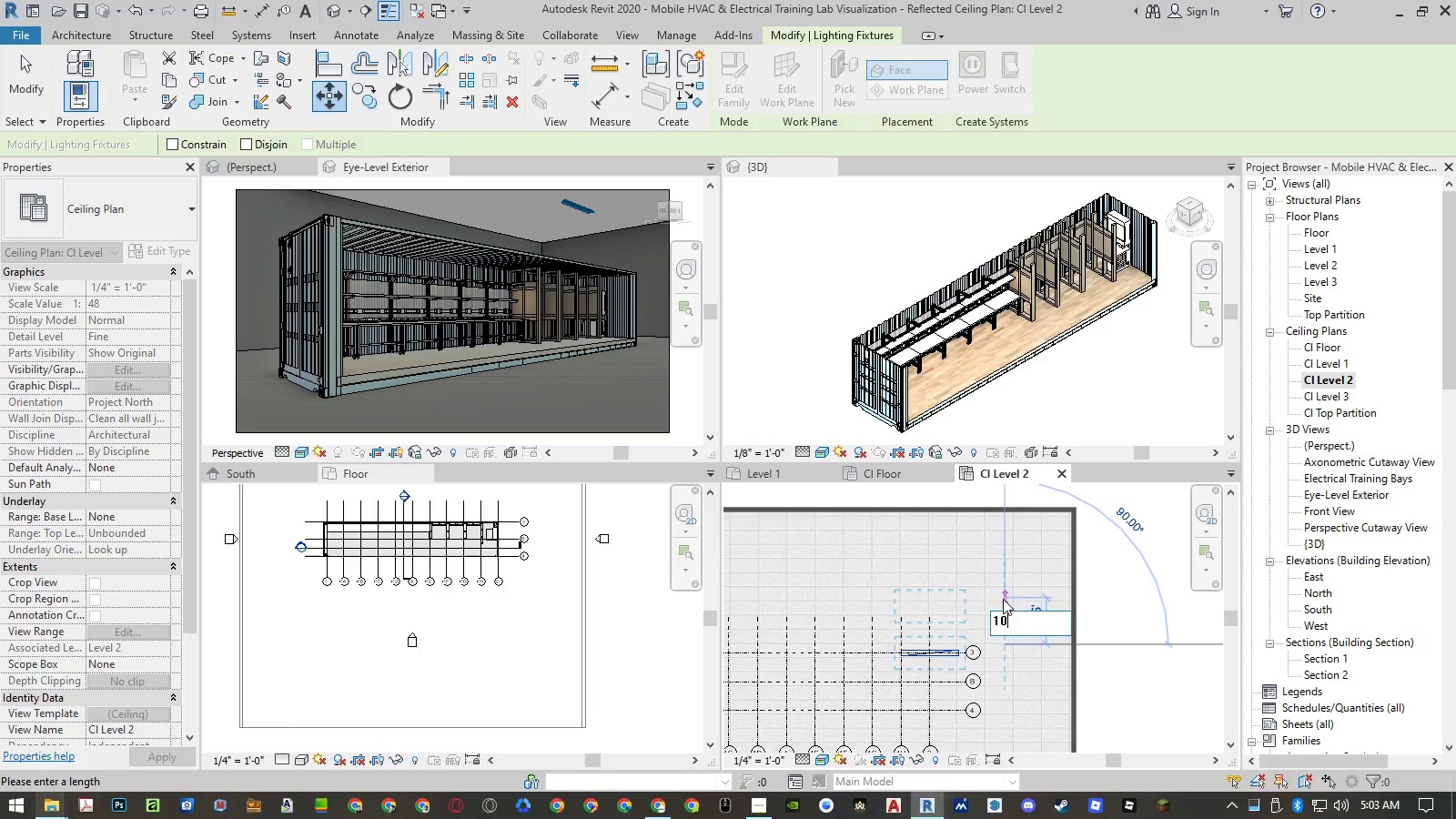 
key(NumpadEnter)
 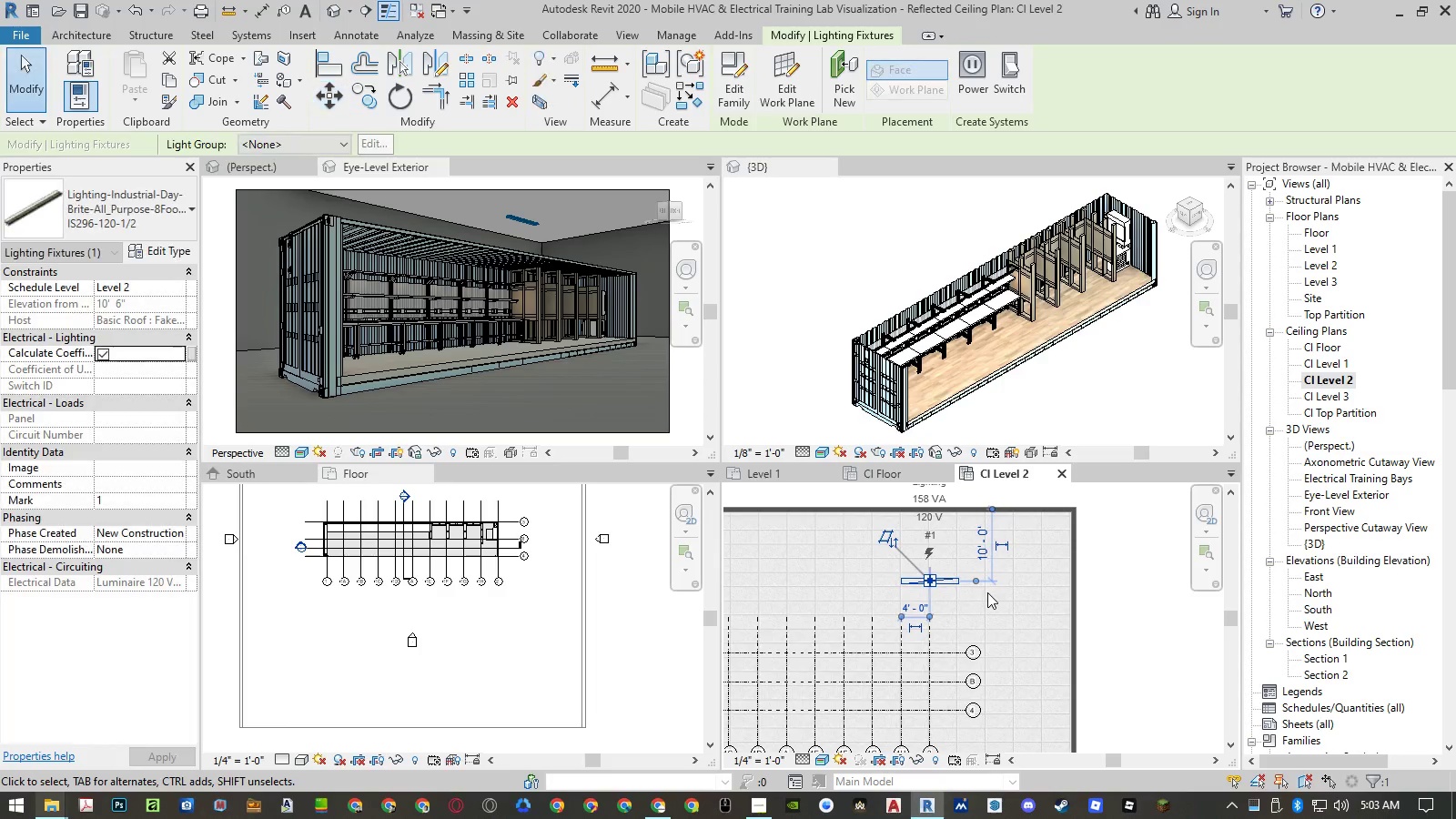 
type(mv)
 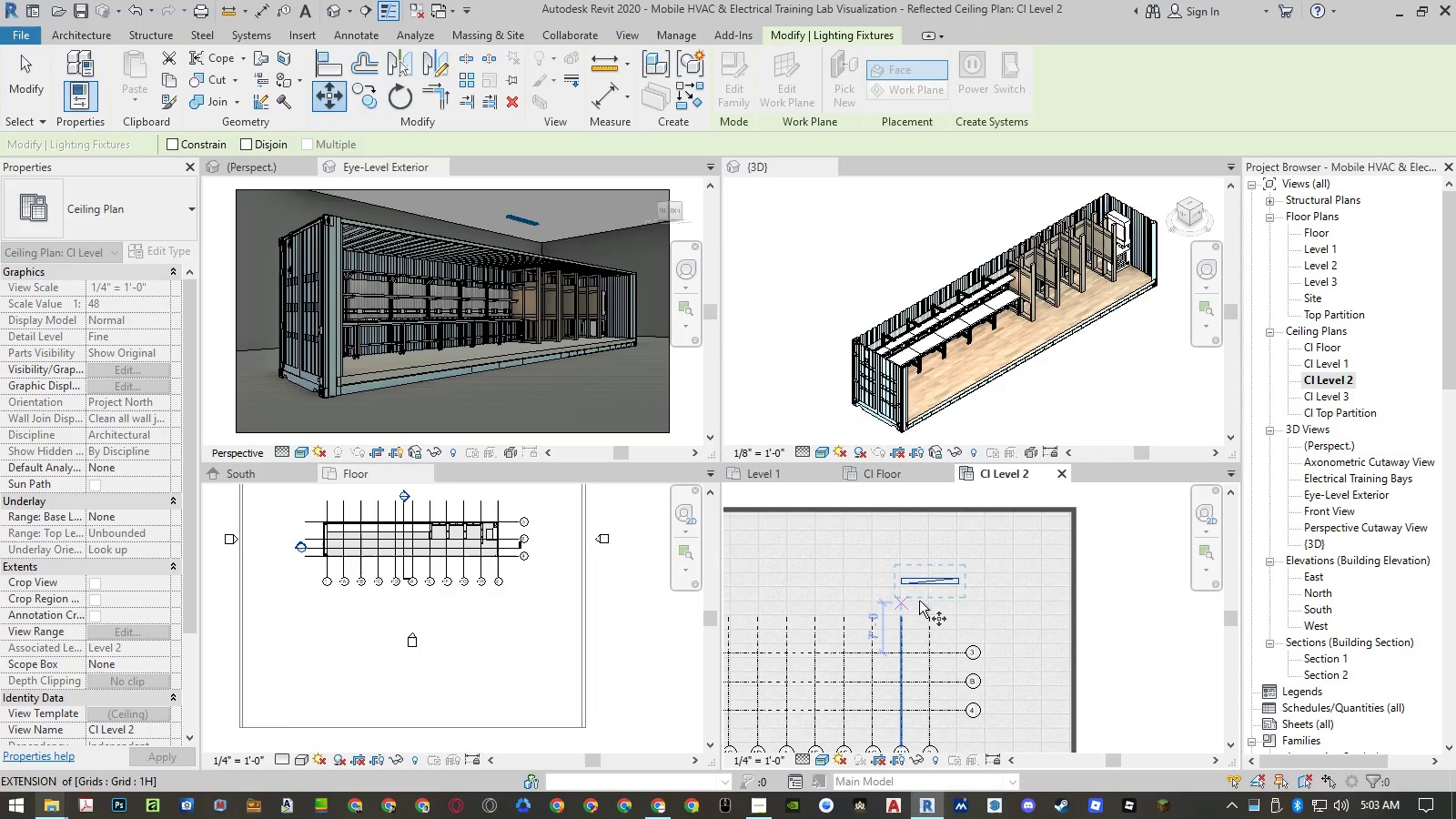 
key(Escape)
 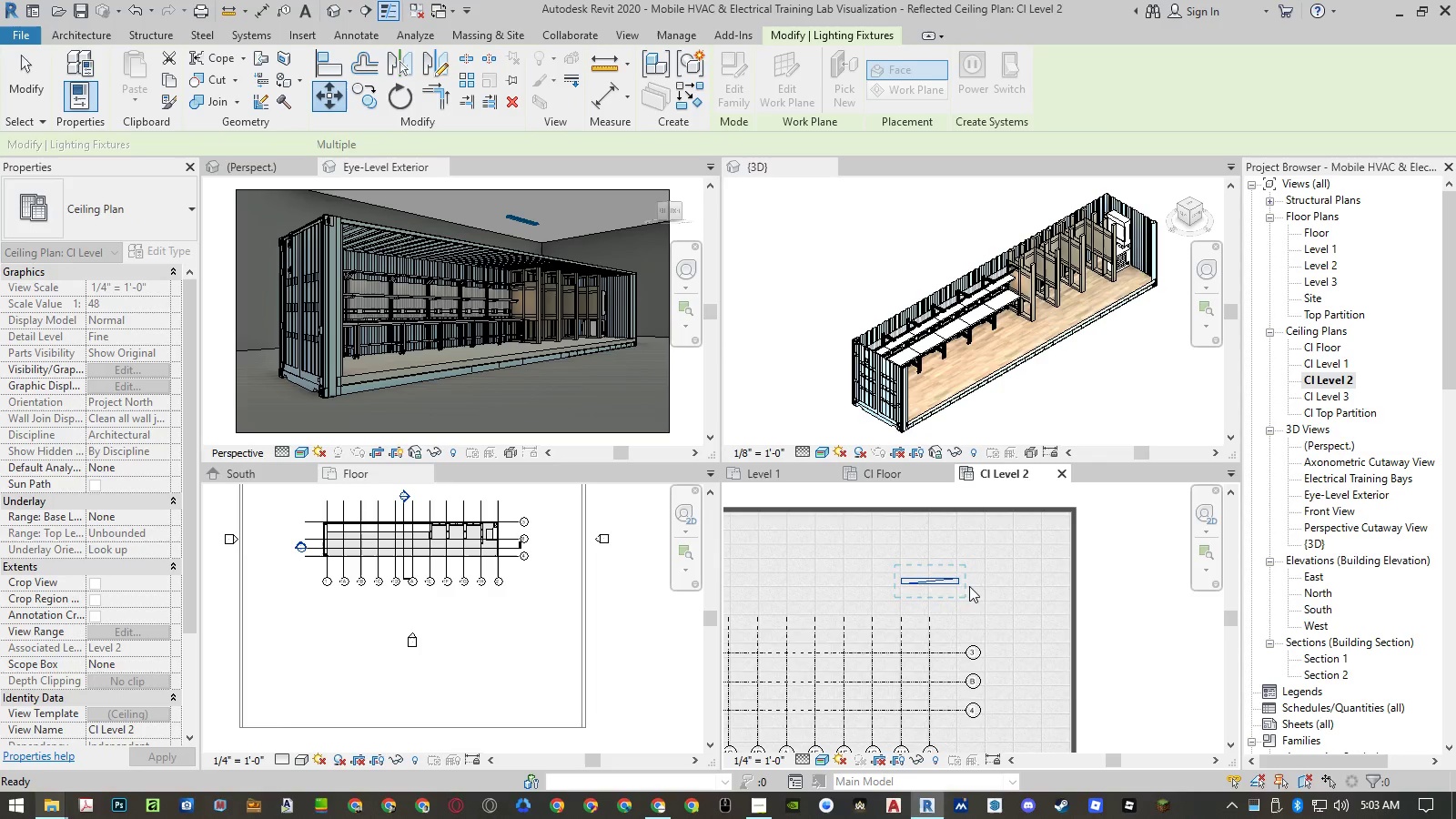 
key(Escape)
 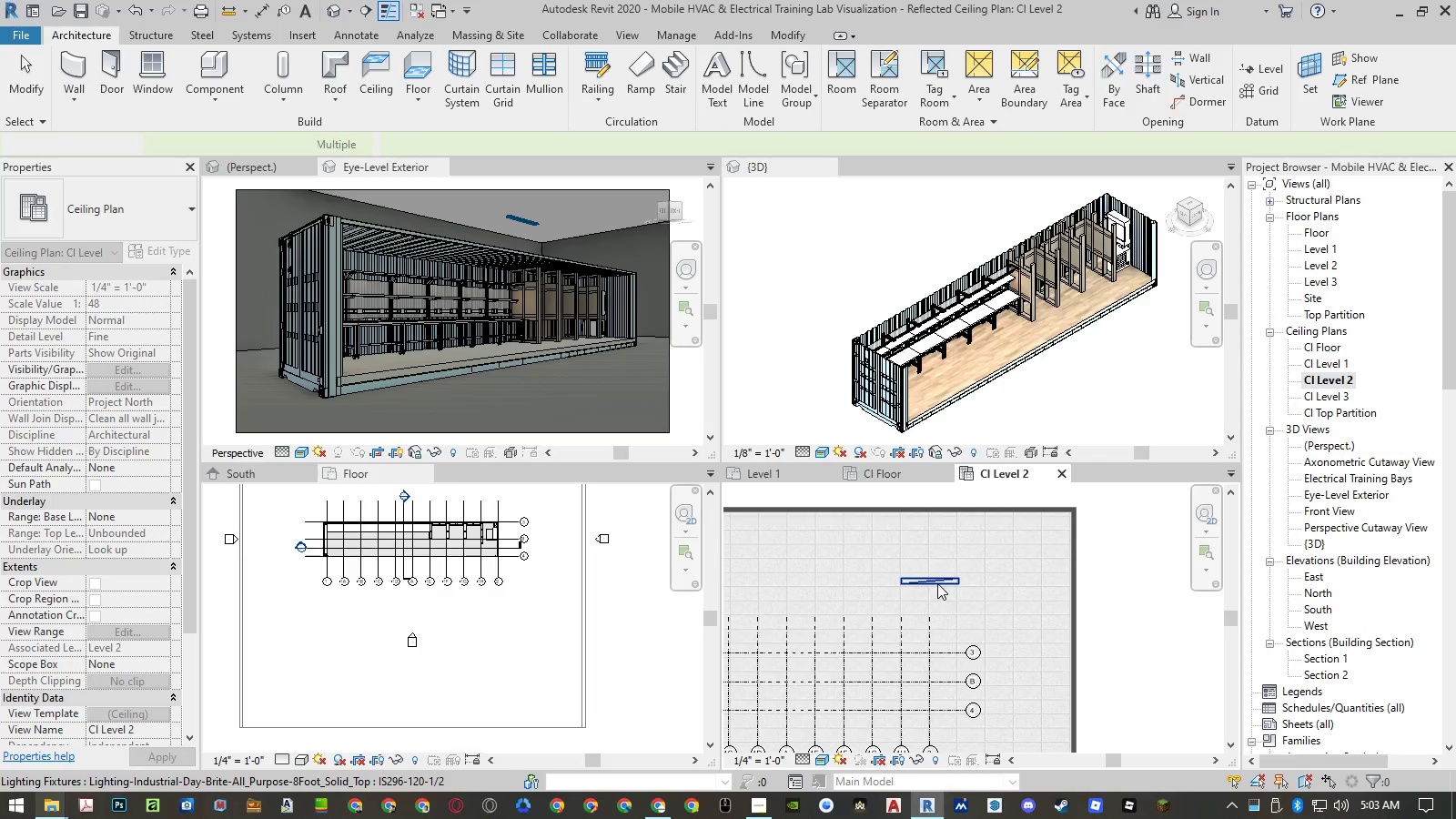 
left_click([936, 582])
 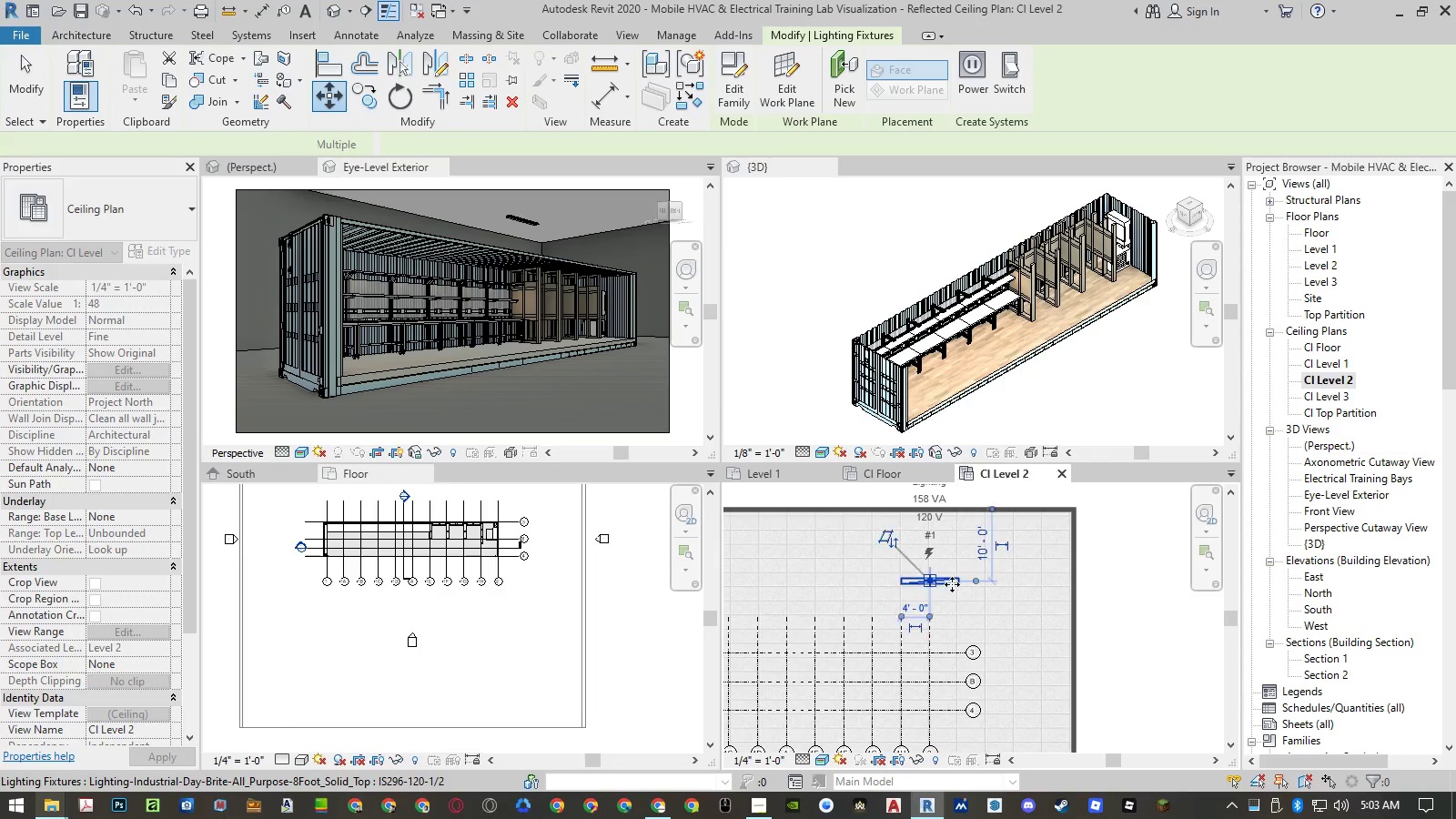 
type(co)
 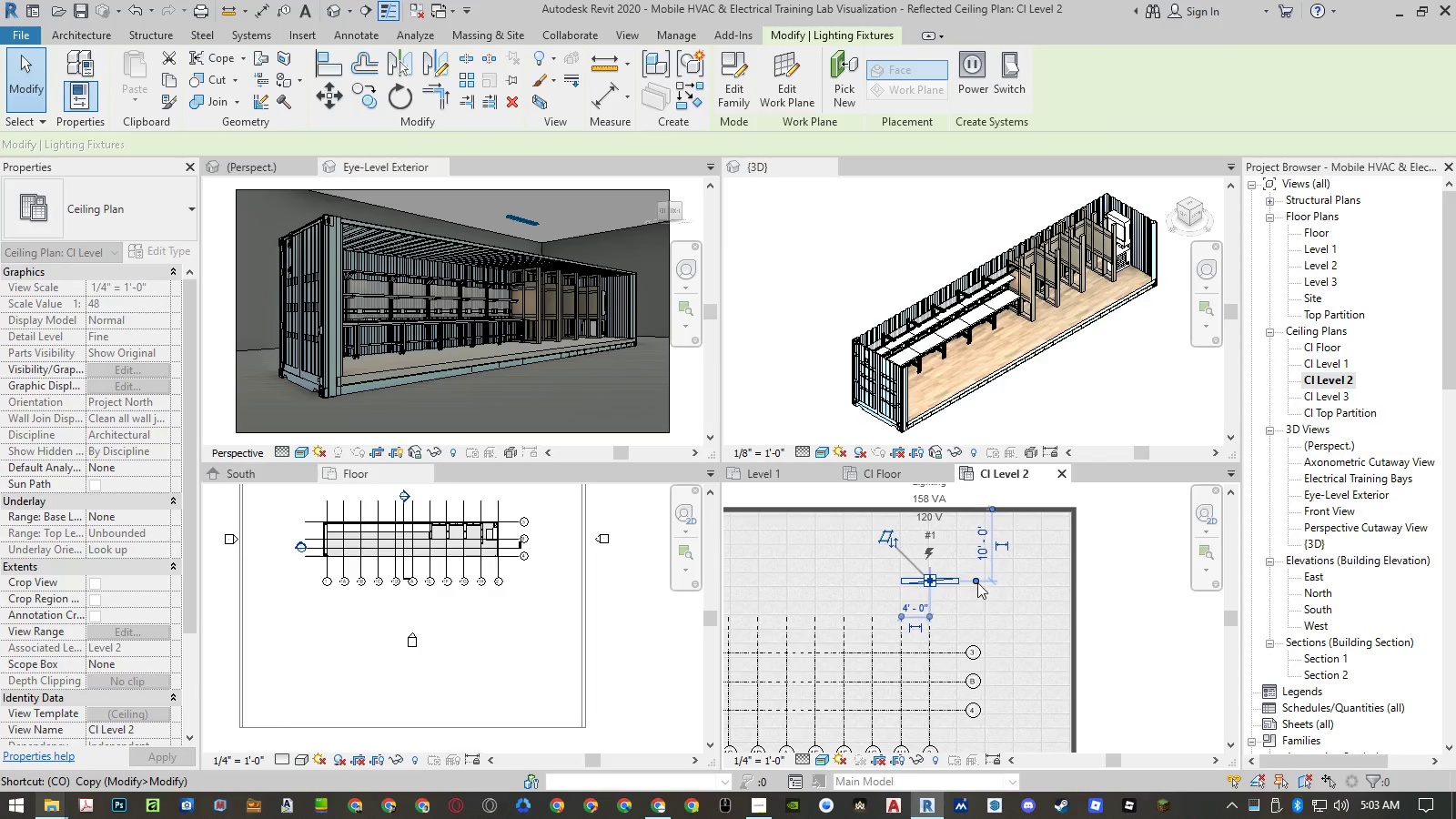 
key(Space)
 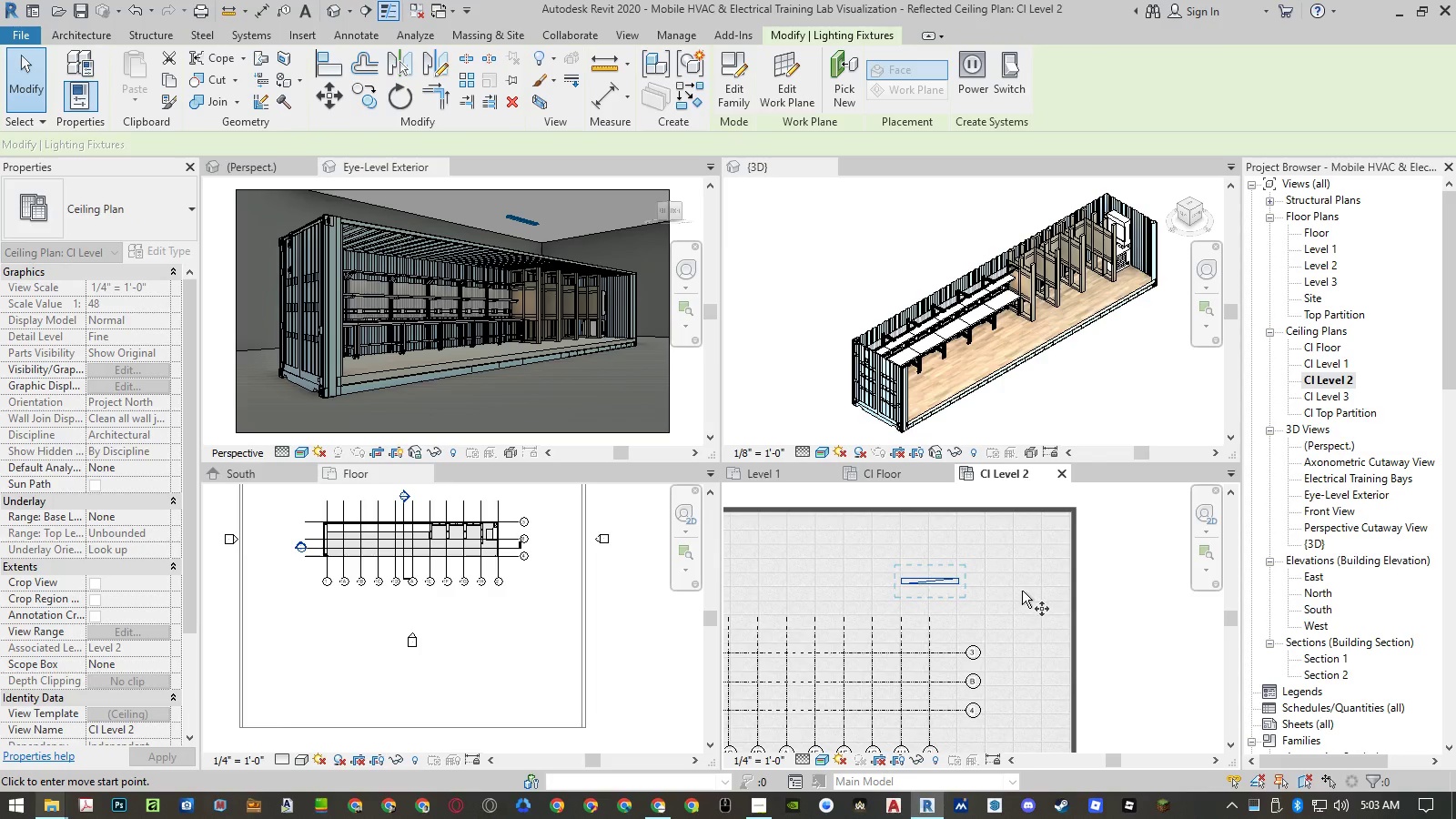 
scroll: coordinate [1025, 592], scroll_direction: down, amount: 5.0
 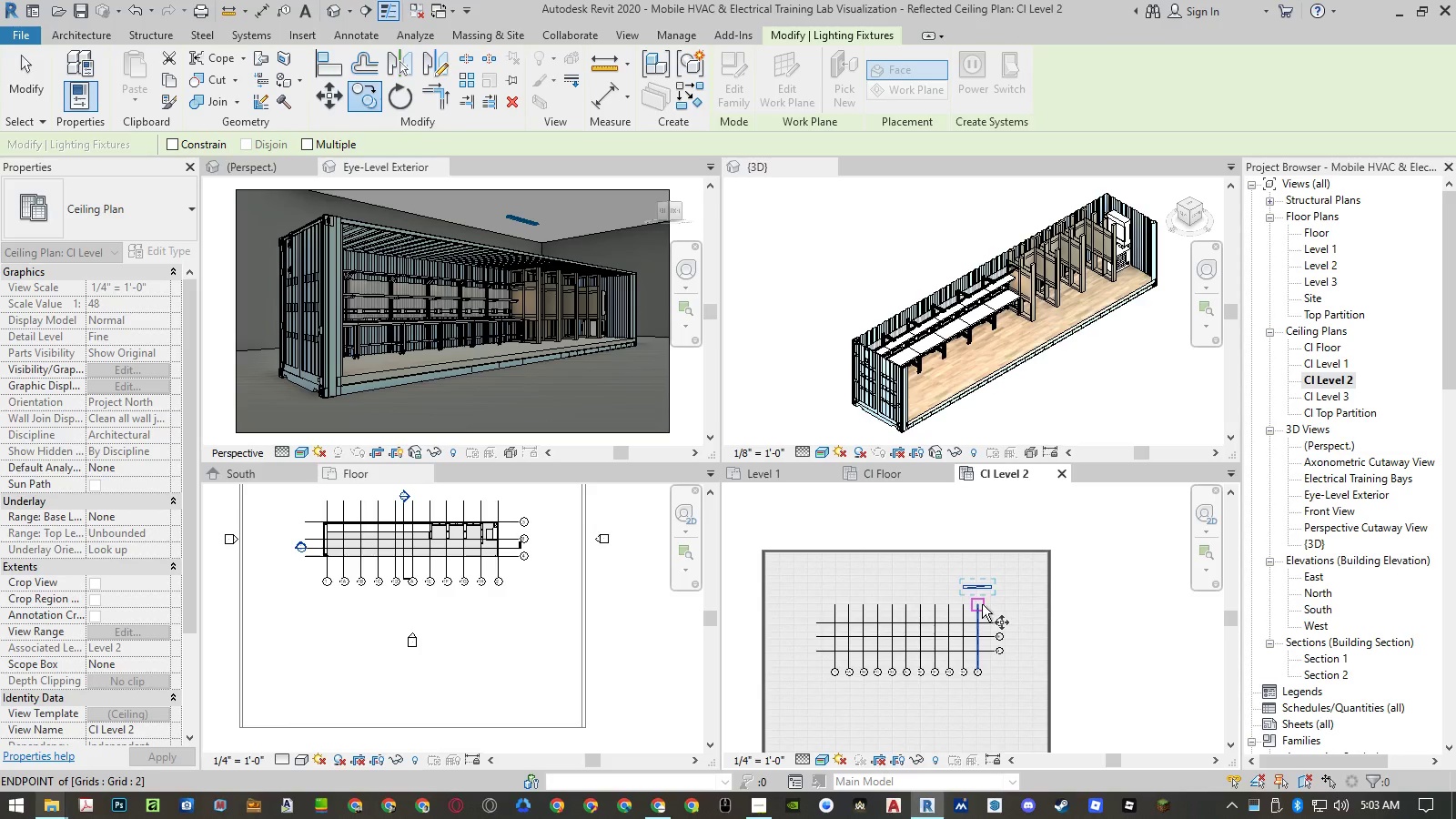 
left_click([981, 605])
 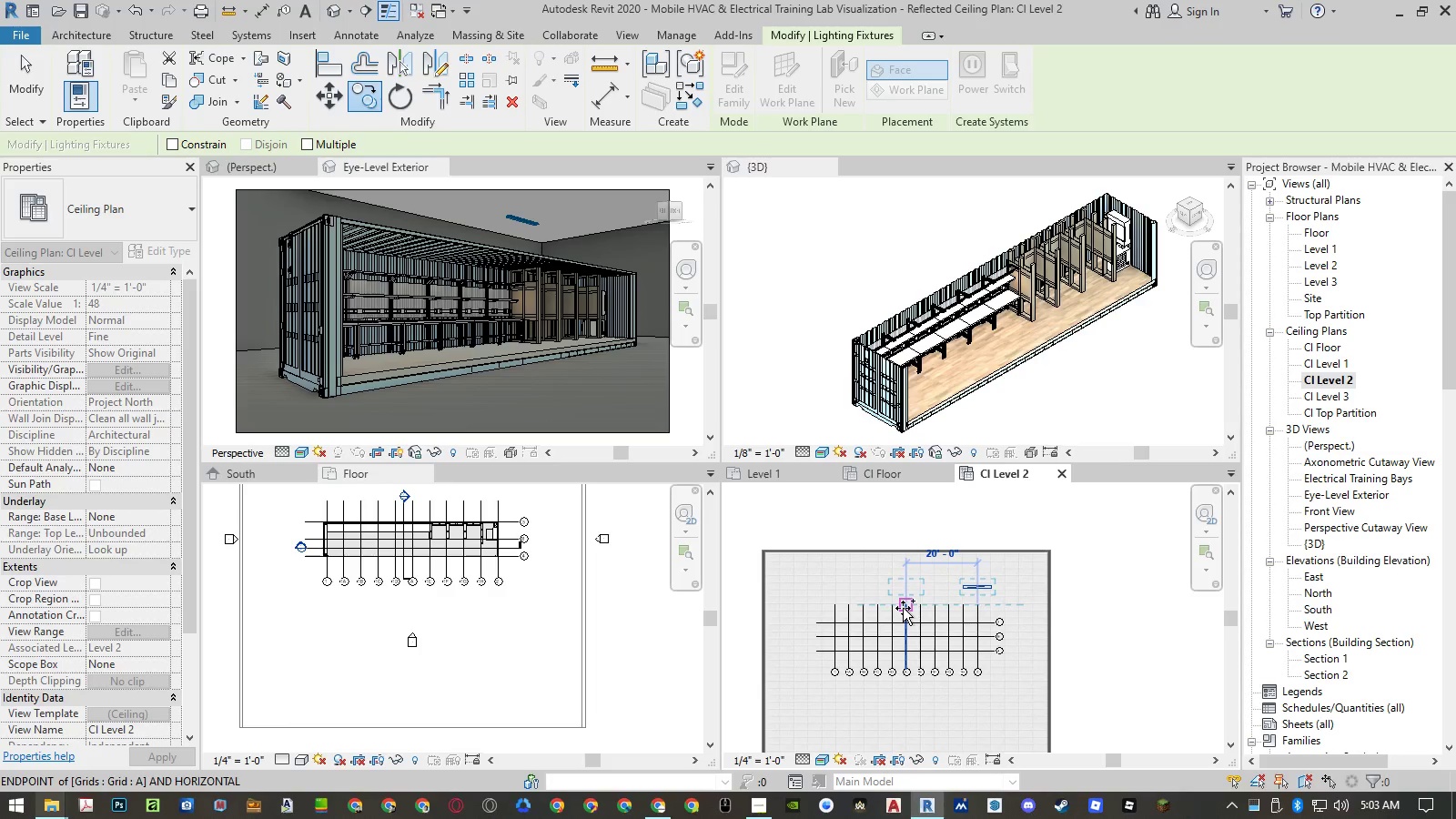 
left_click([903, 607])
 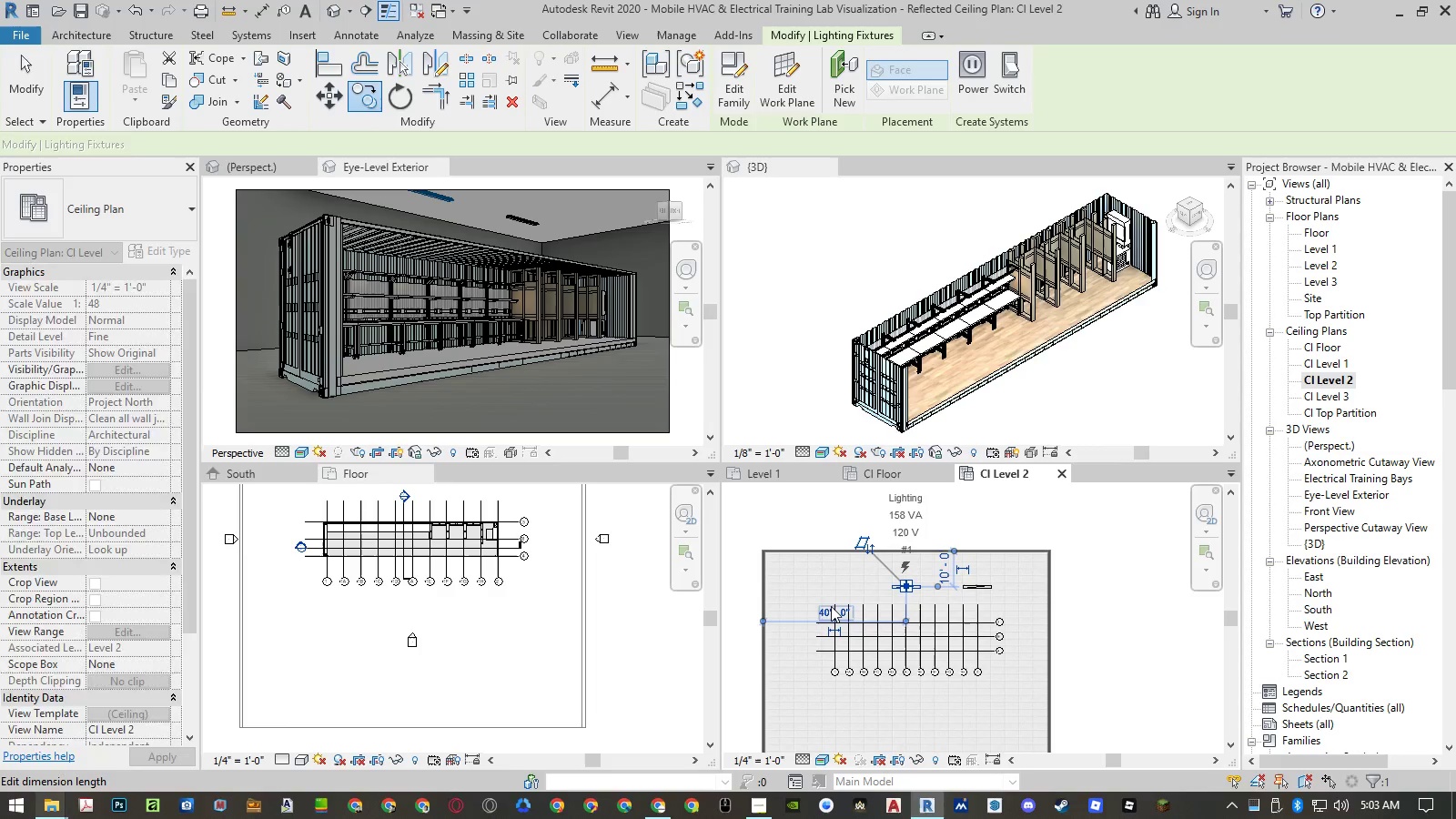 
type(co )
 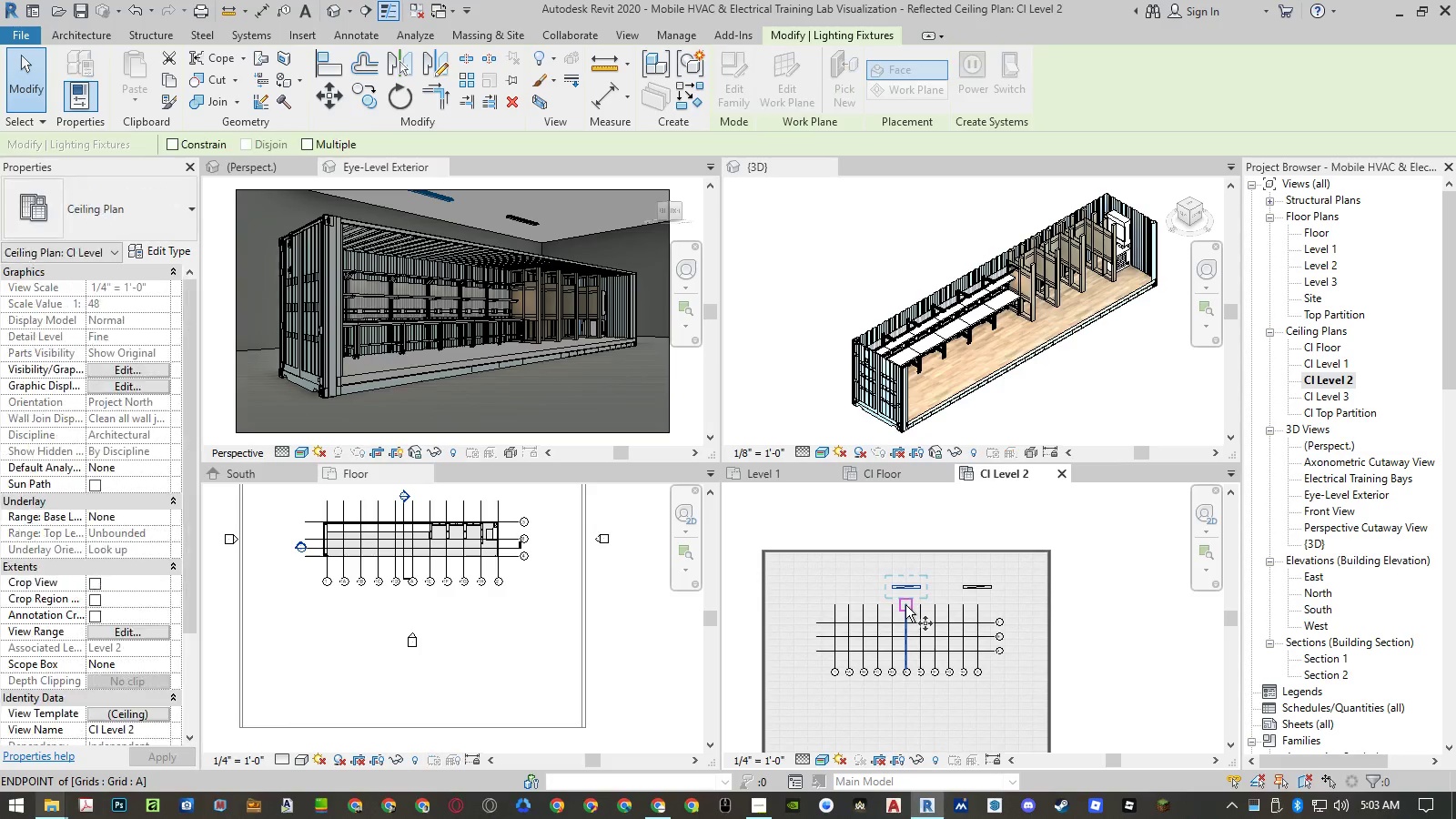 
left_click([905, 605])
 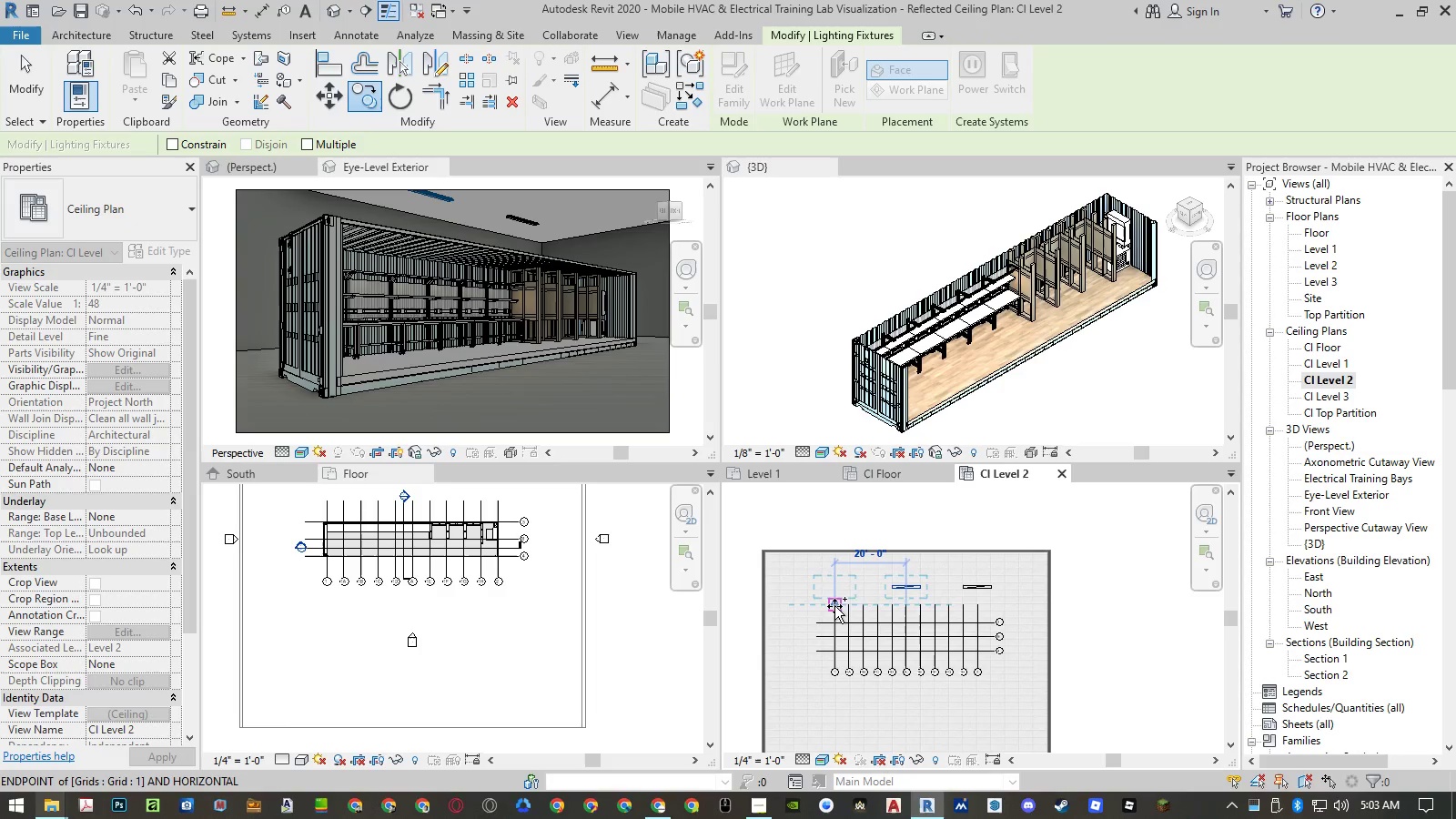 
left_click([834, 606])
 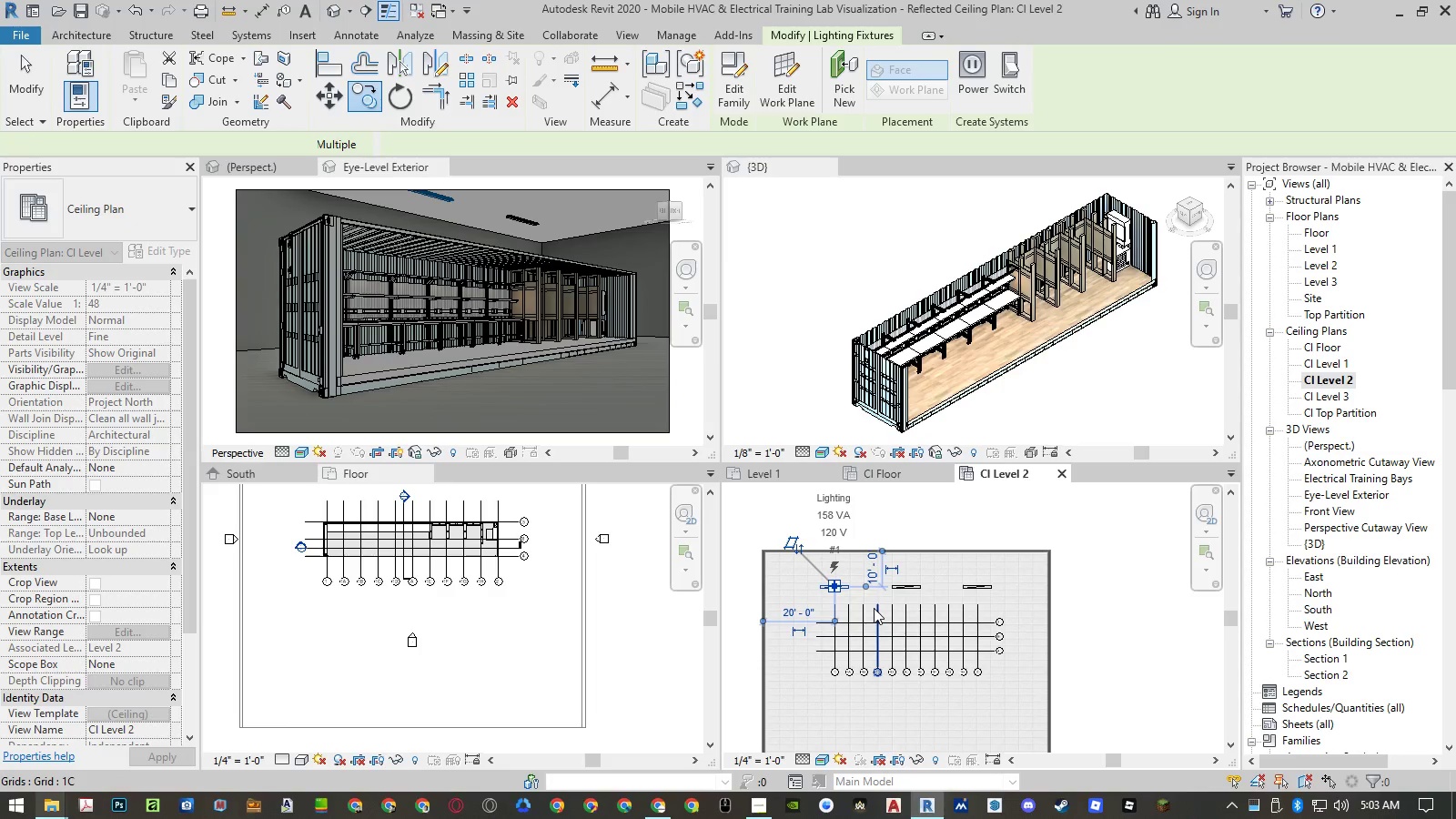 
key(Escape)
 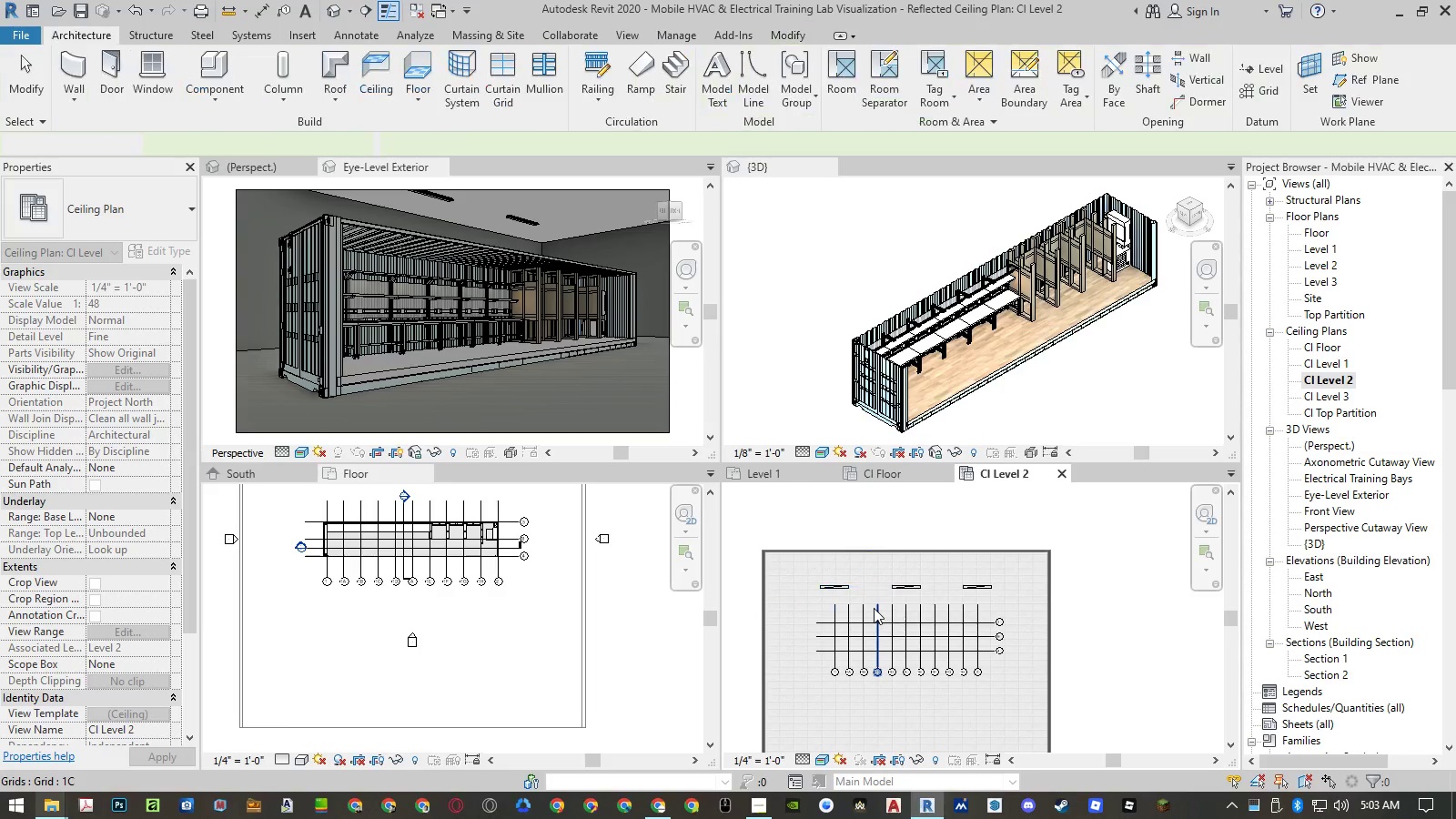 
key(Escape)
 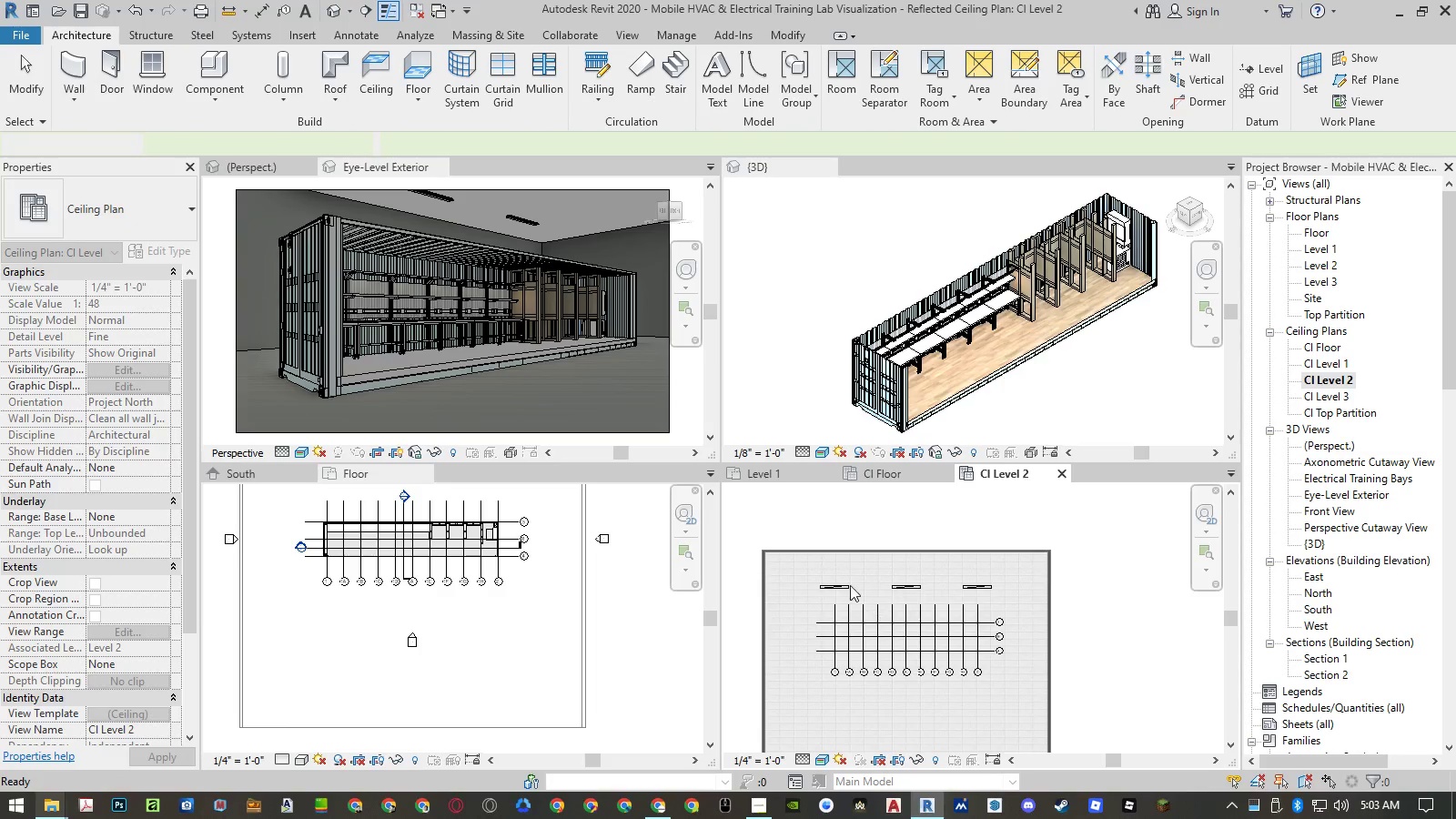 
mouse_move([835, 565])
 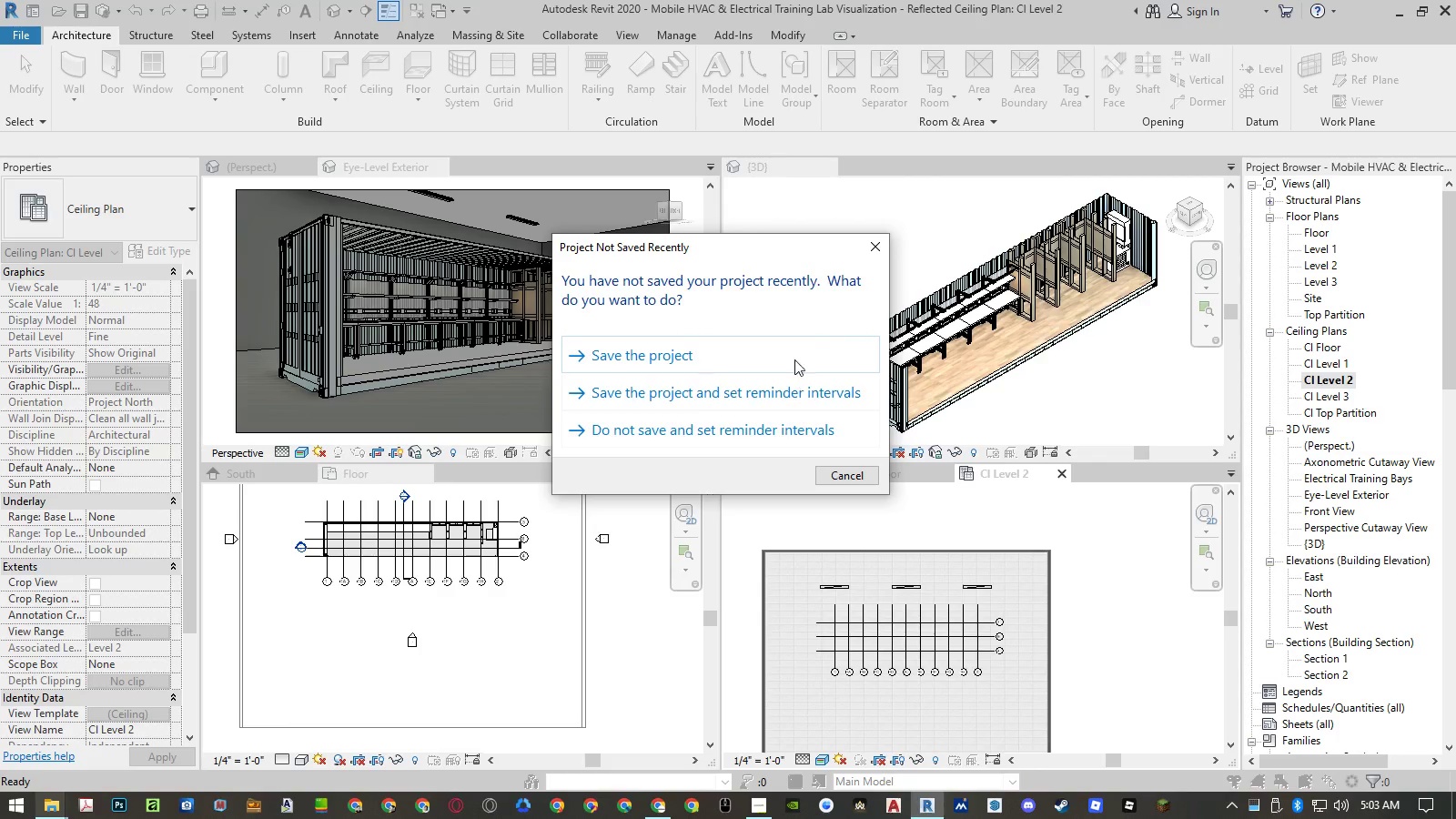 
left_click([791, 344])
 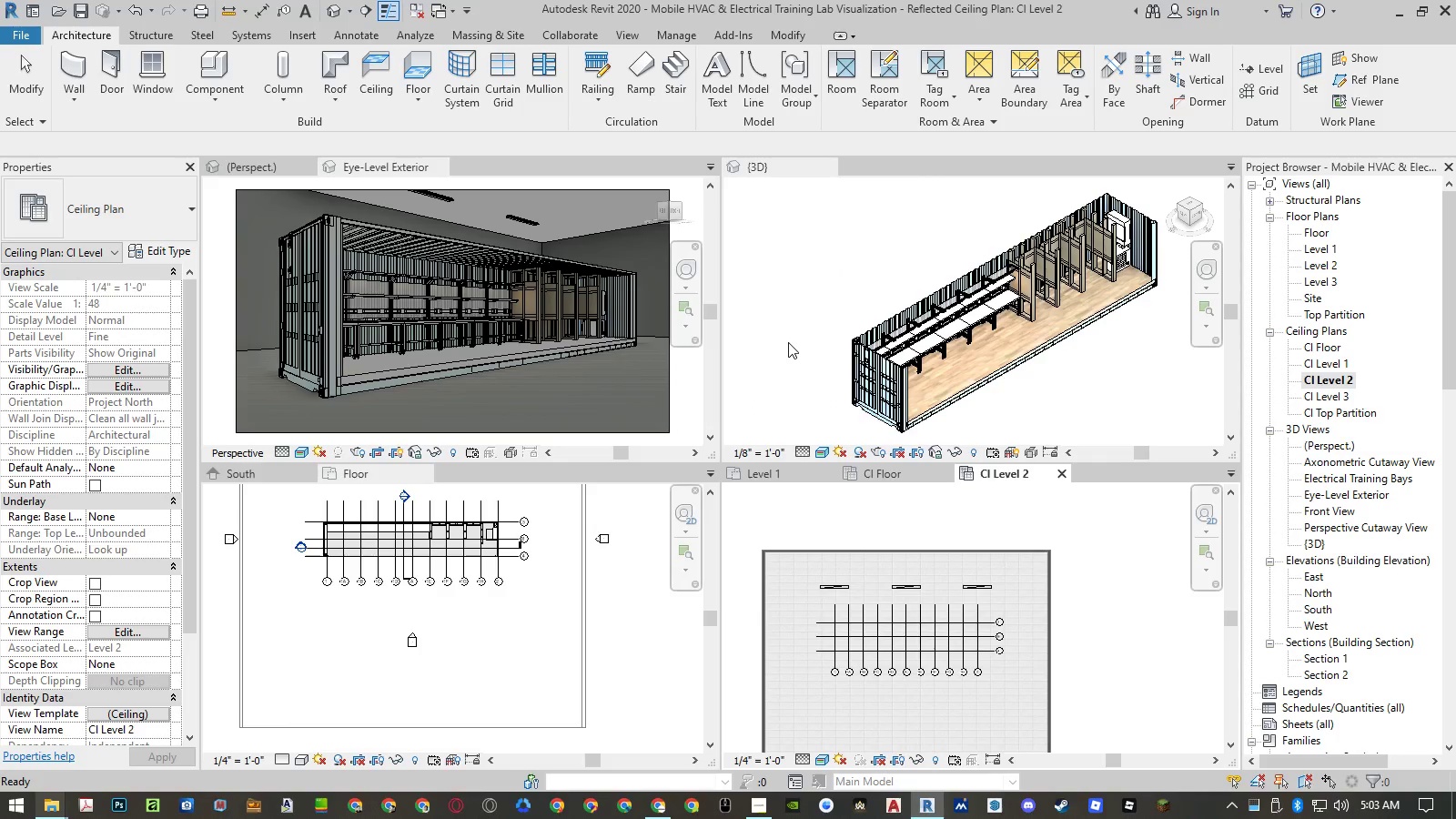 
left_click([841, 594])
 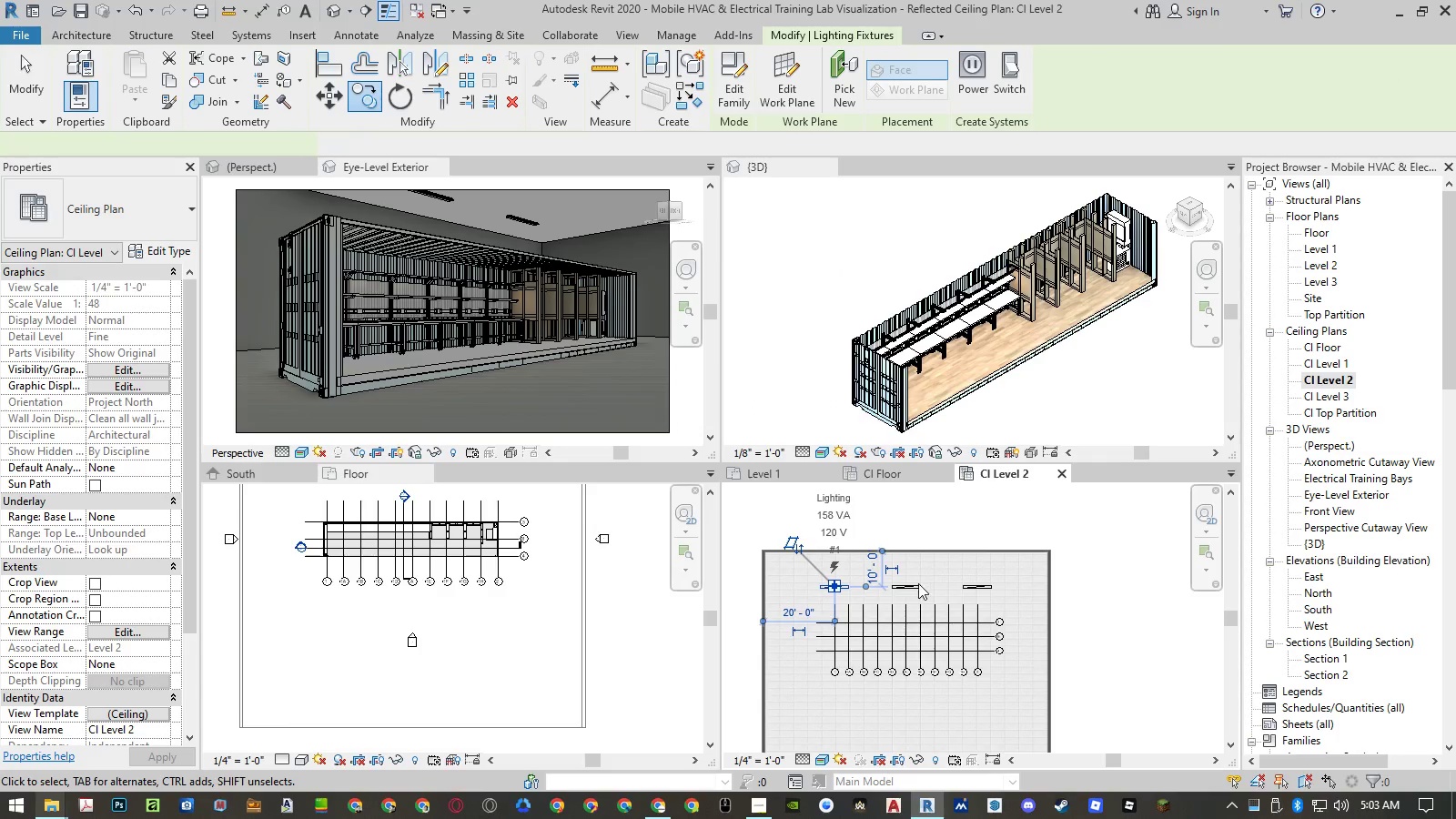 
hold_key(key=ControlLeft, duration=1.5)
left_click([915, 586])
 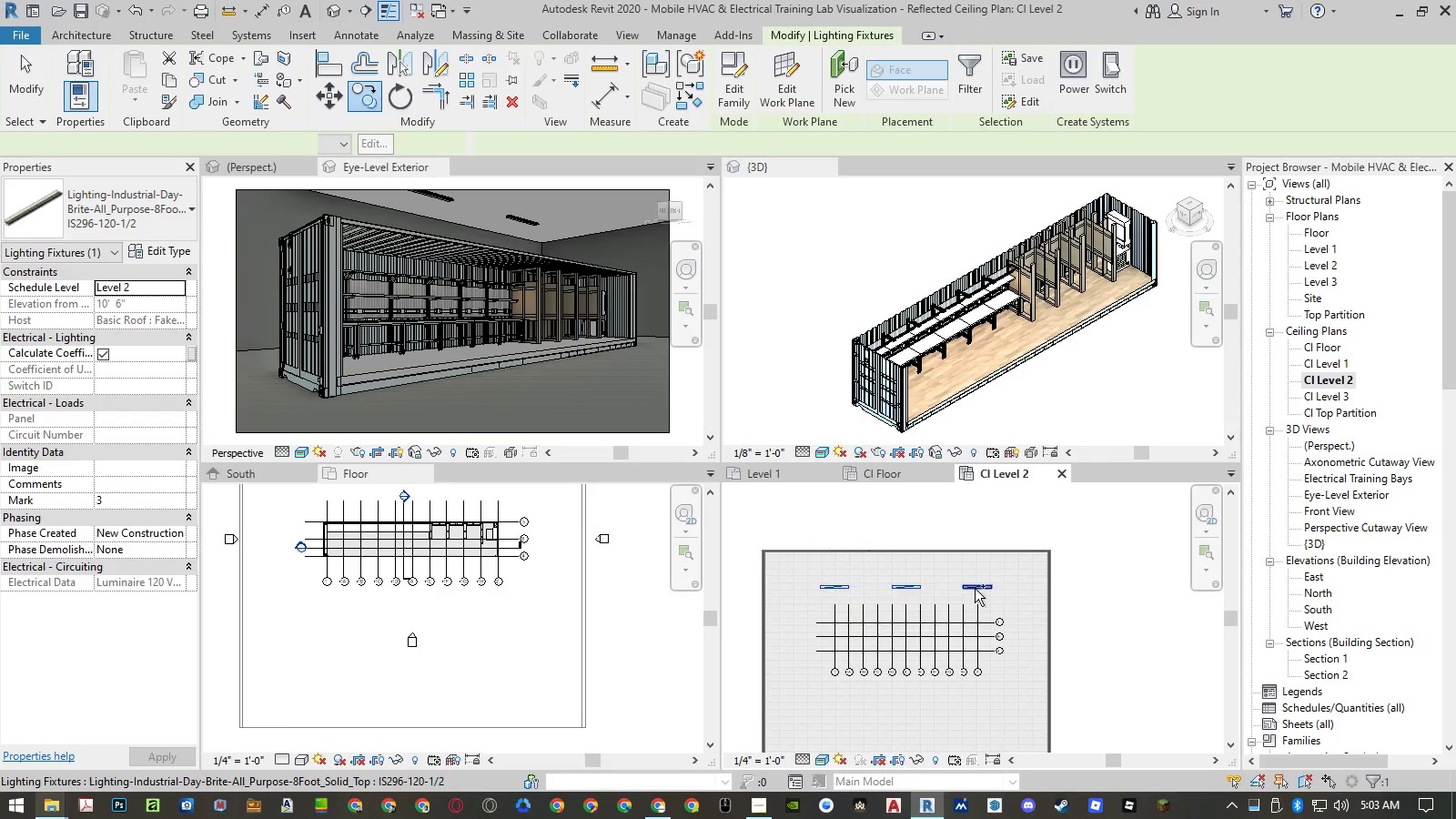 
left_click([975, 589])
 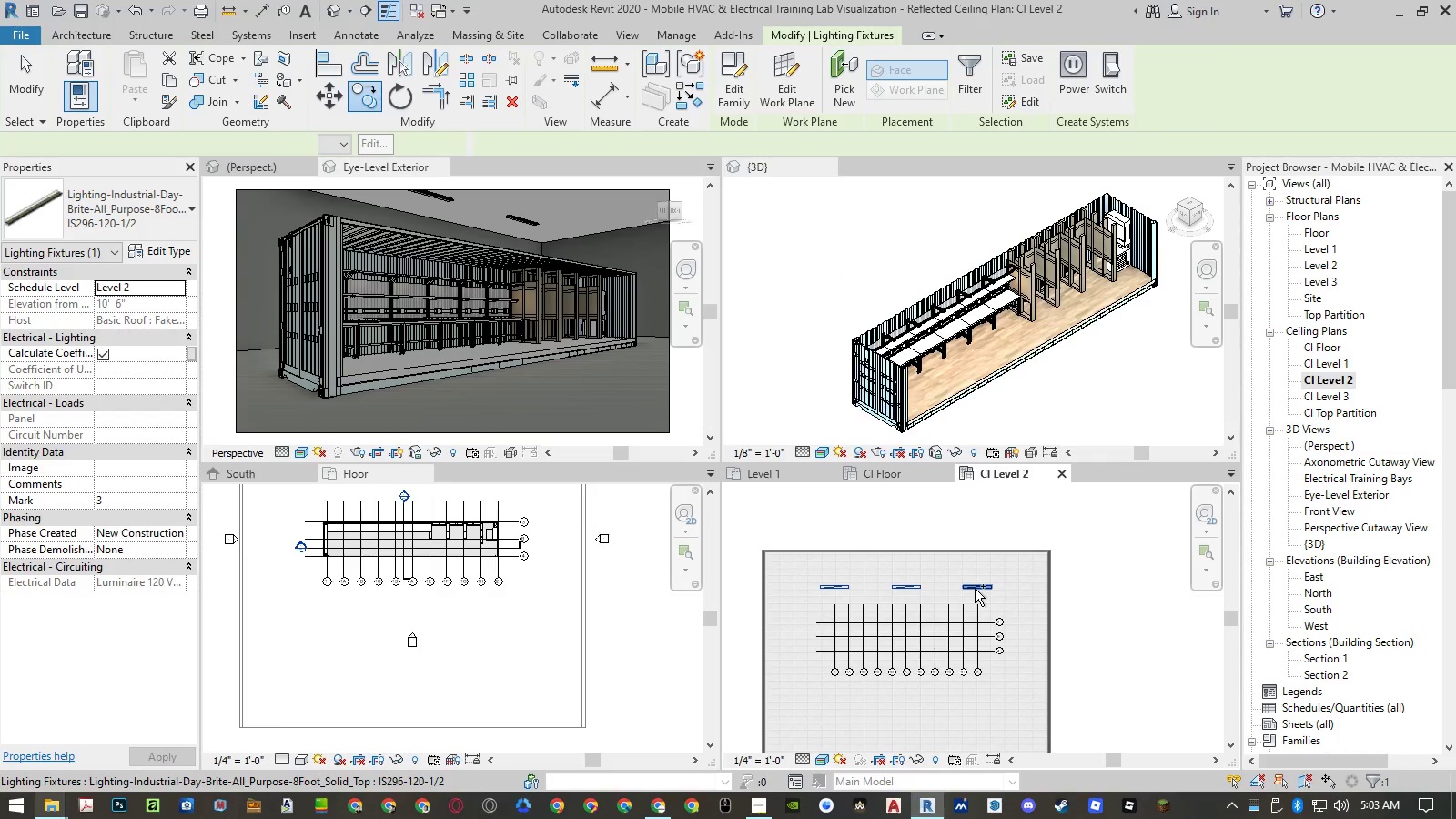 
key(Control+ControlLeft)
 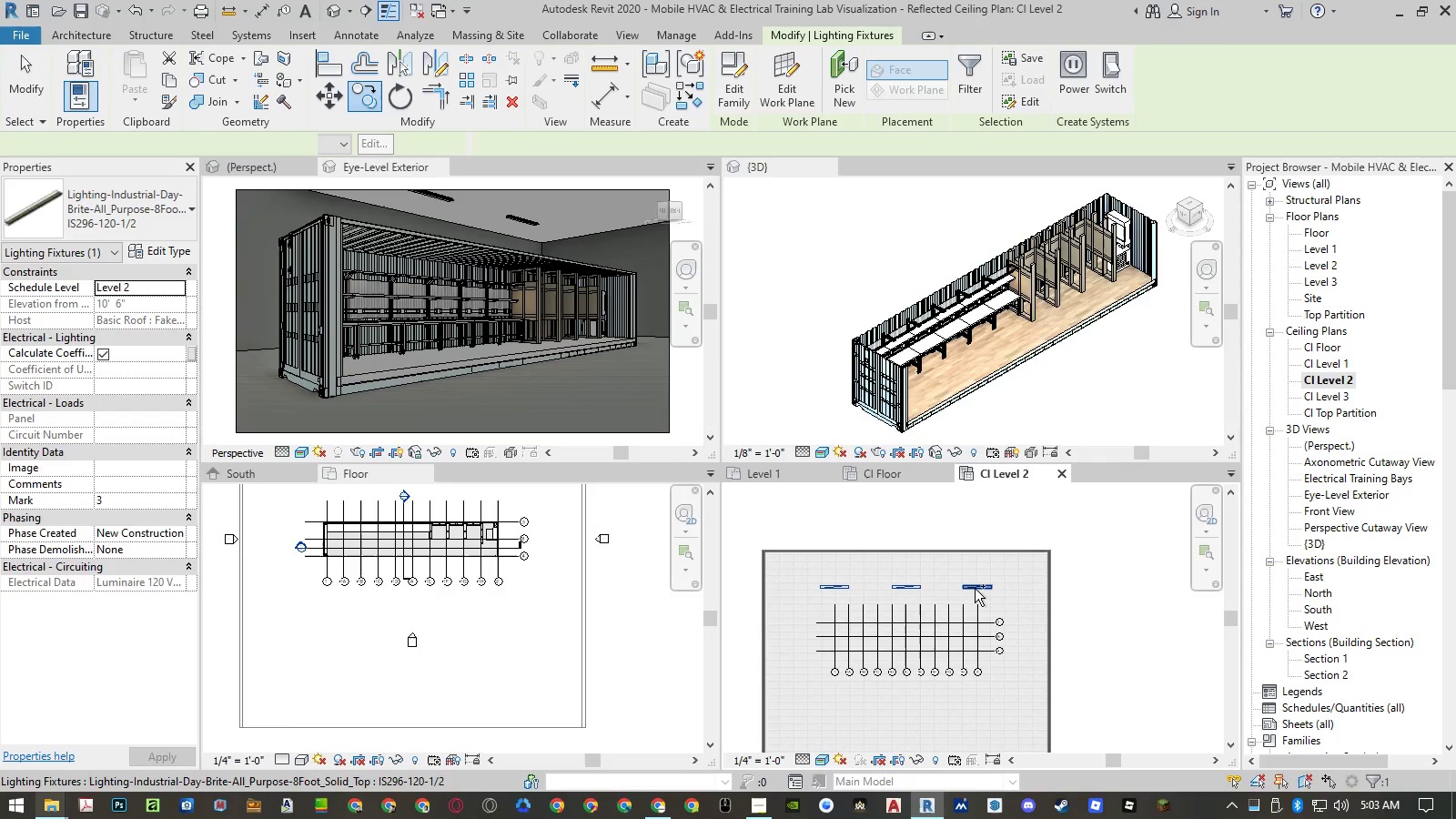 
key(Control+ControlLeft)
 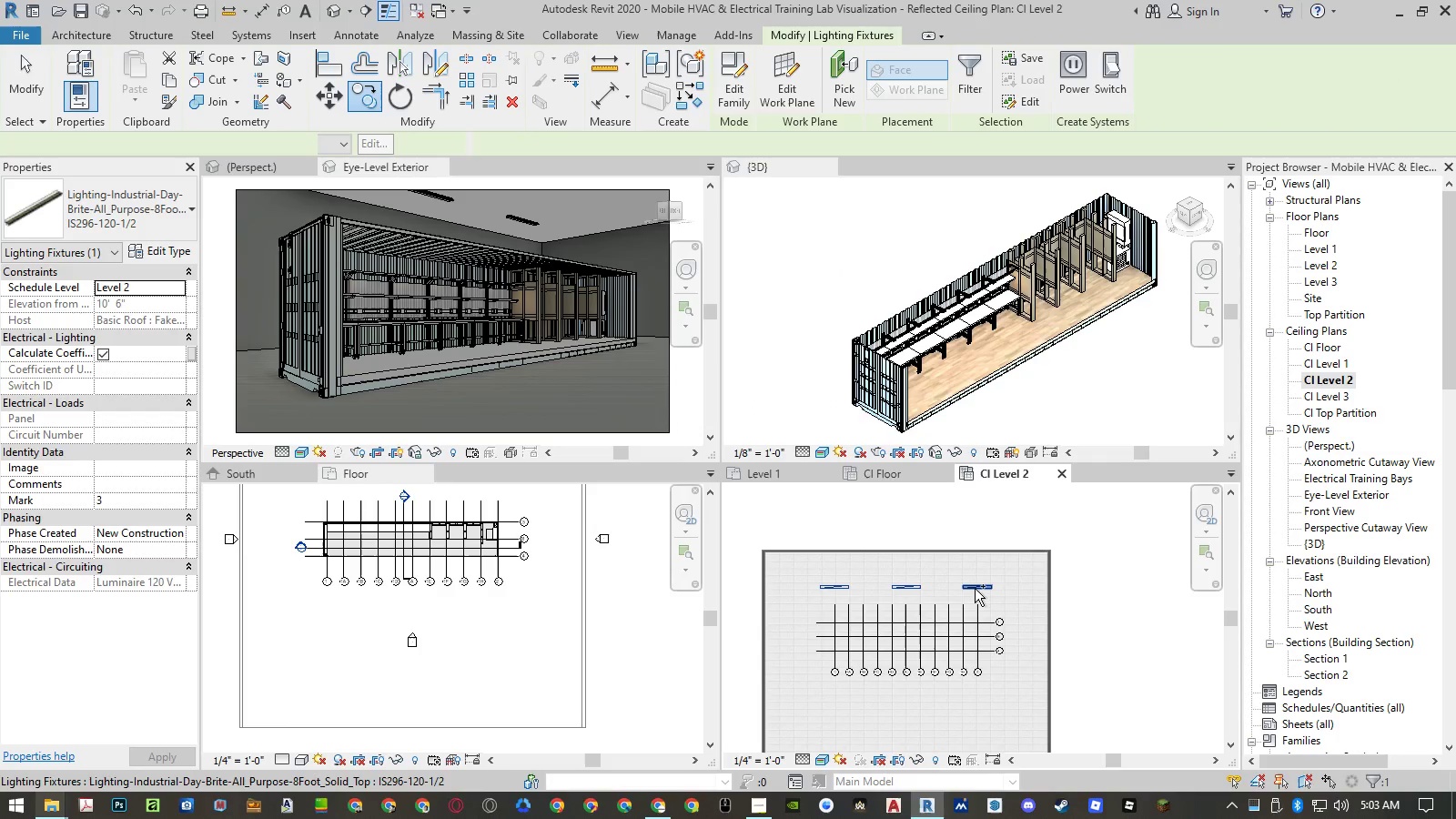 
key(Control+ControlLeft)
 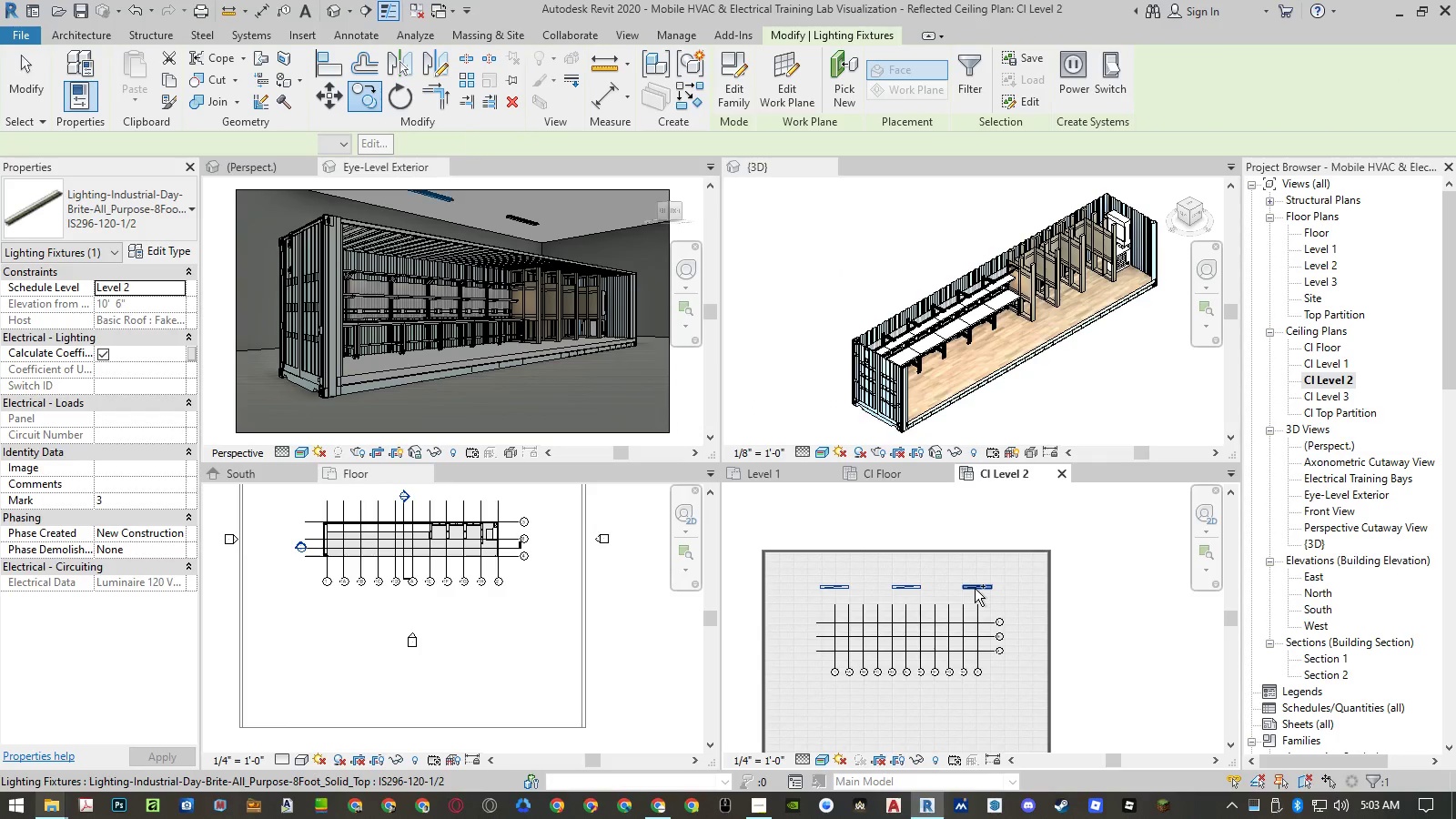 
key(Control+ControlLeft)
 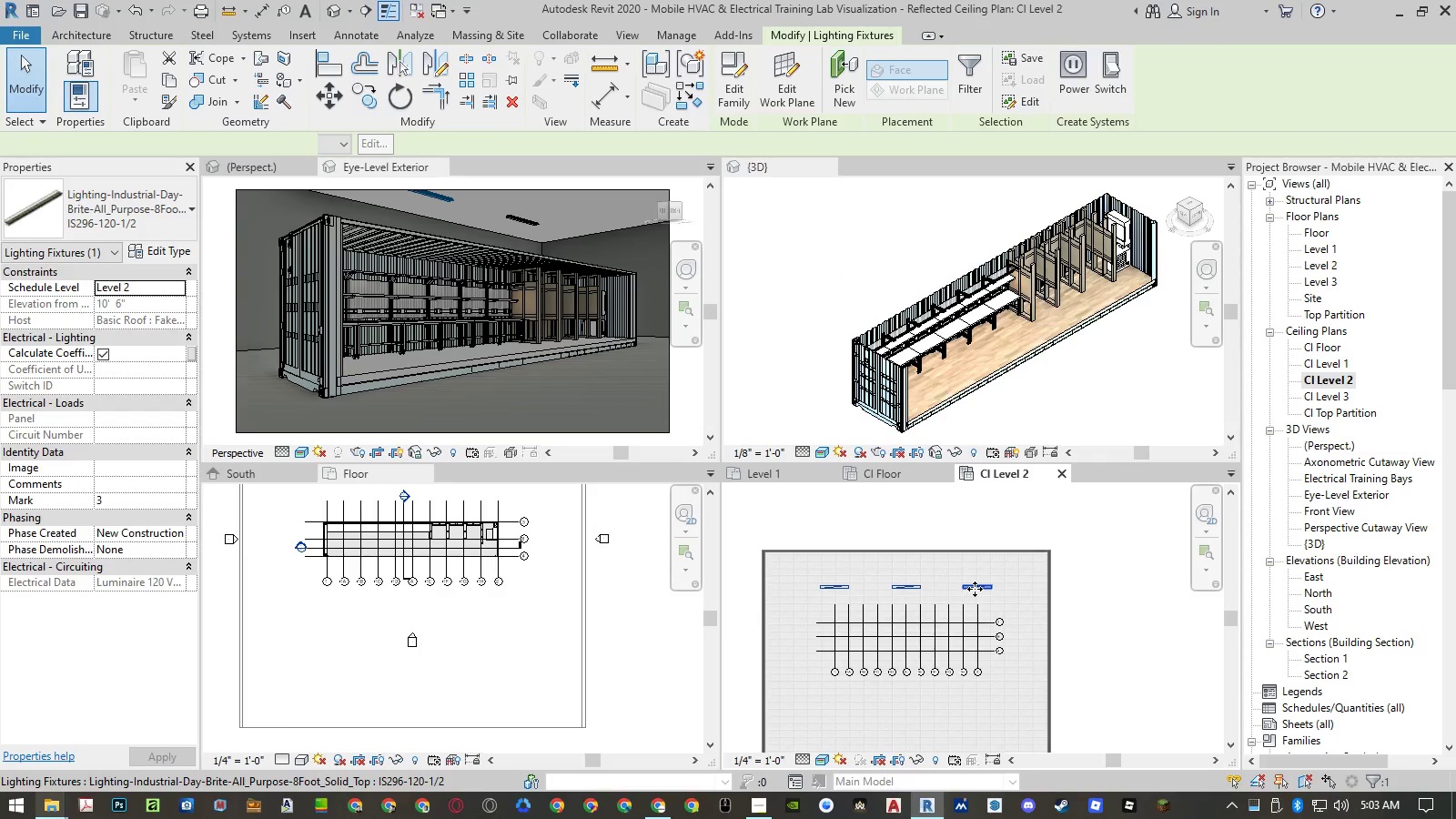 
type(co )
 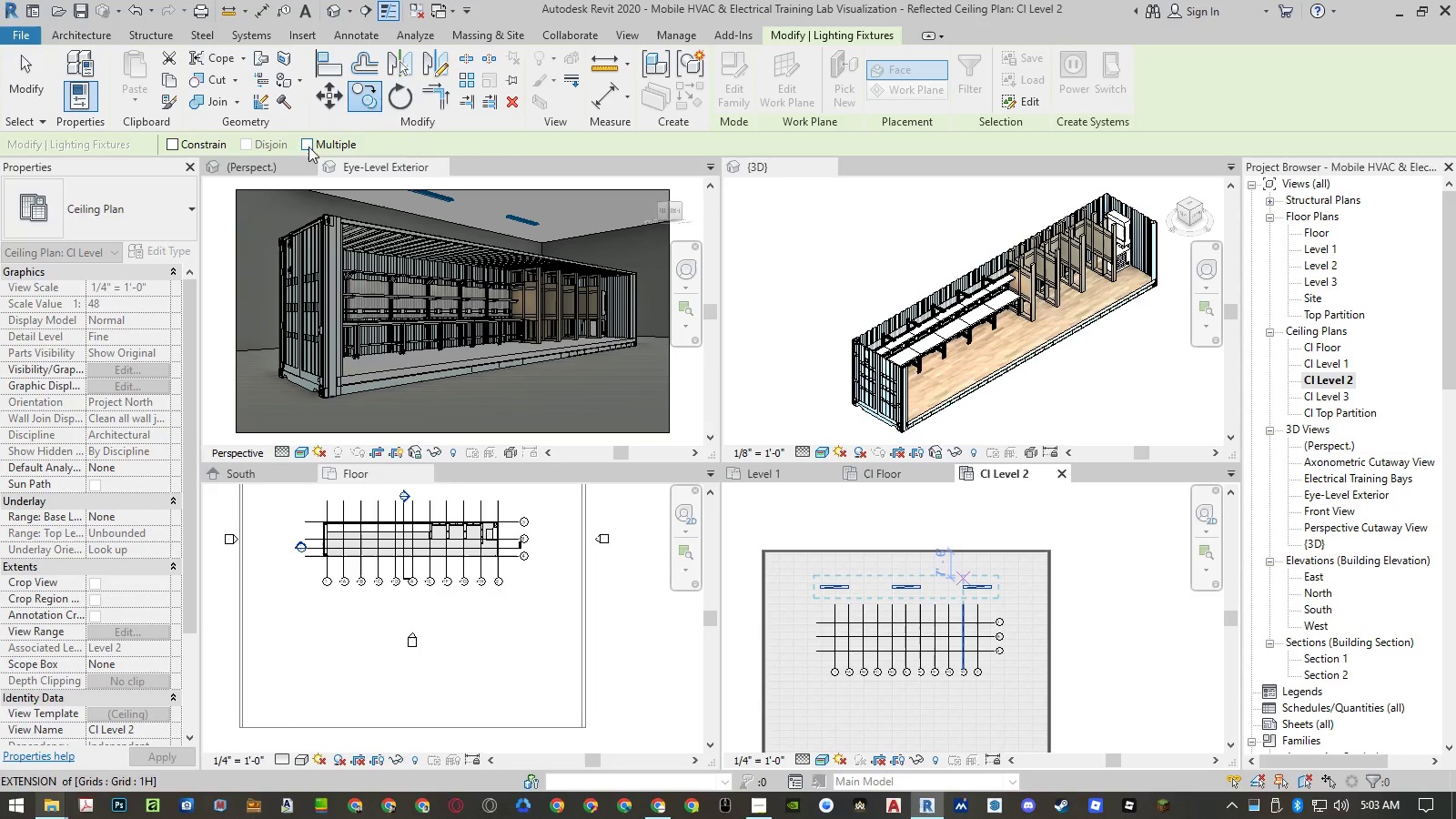 
left_click([312, 144])
 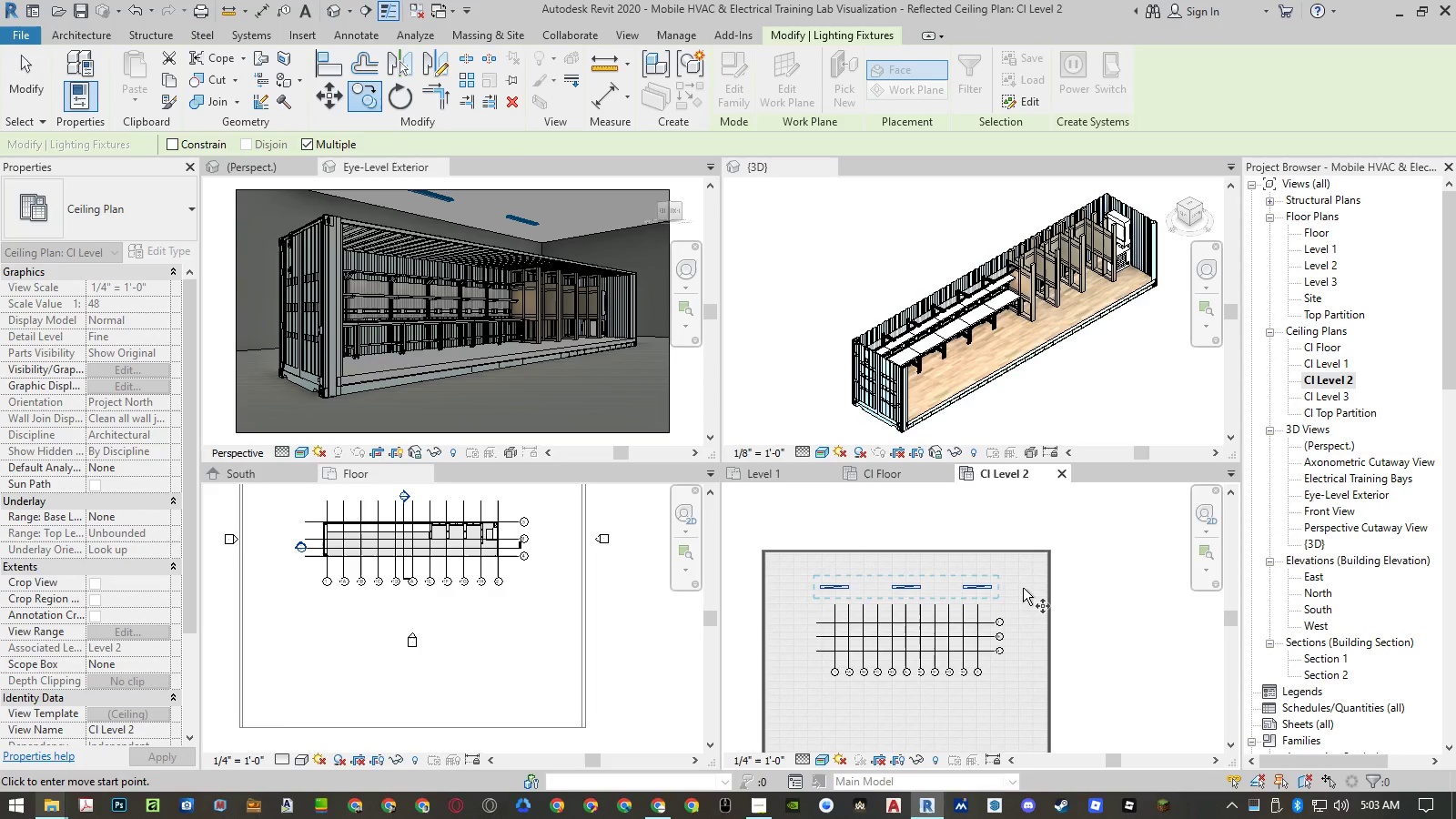 
left_click([1023, 588])
 